 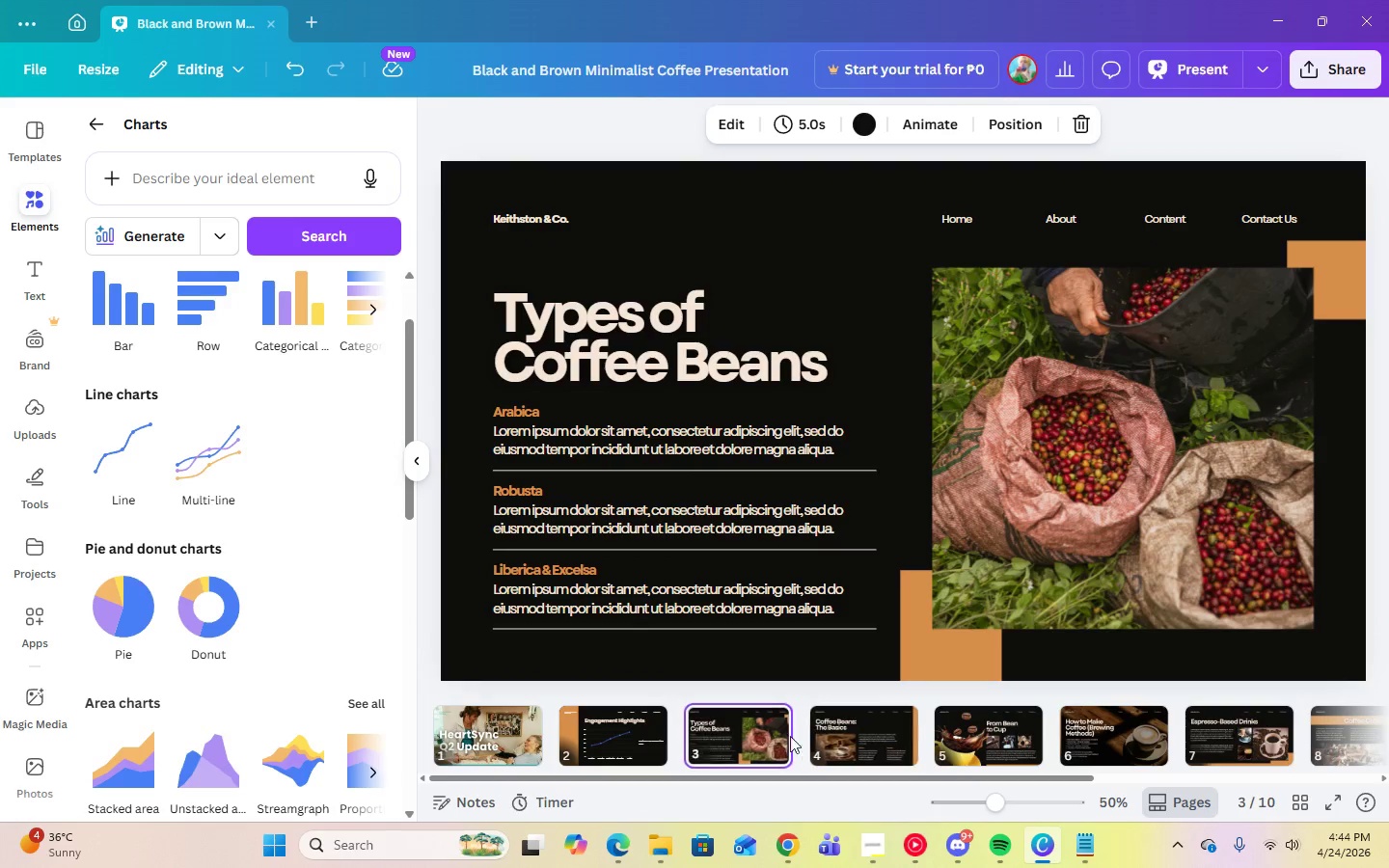 
left_click([555, 222])
 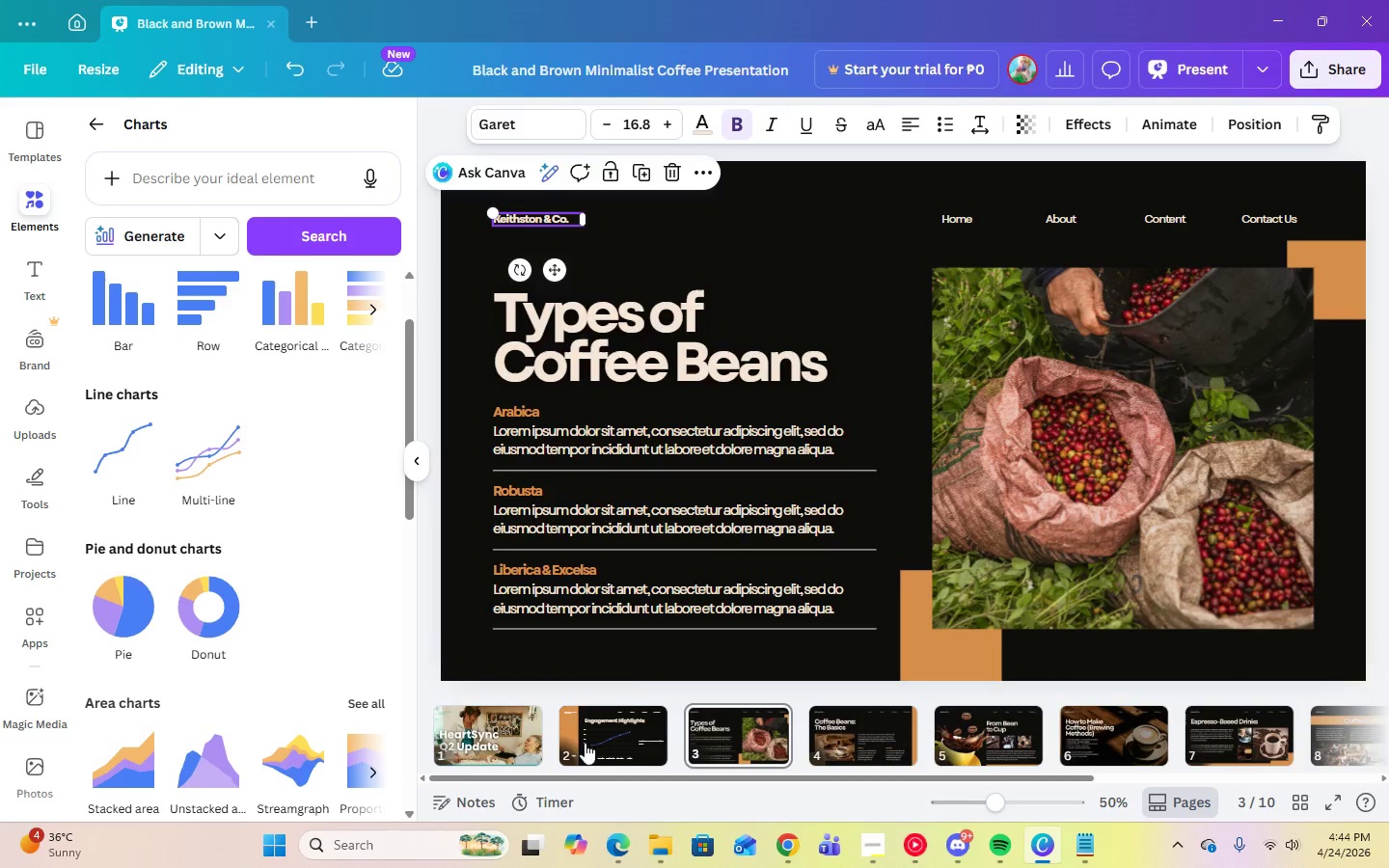 
left_click([591, 748])
 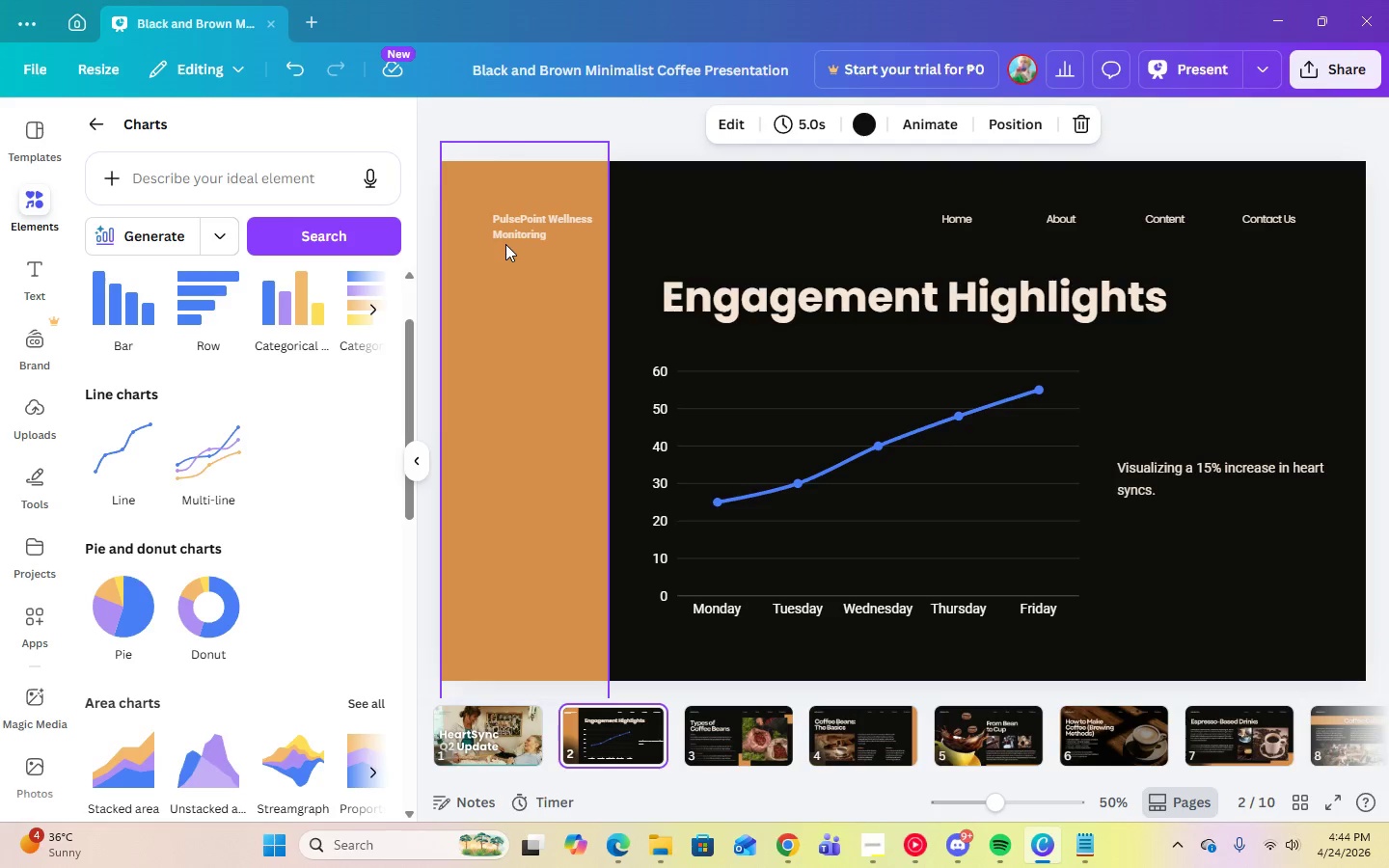 
double_click([509, 226])
 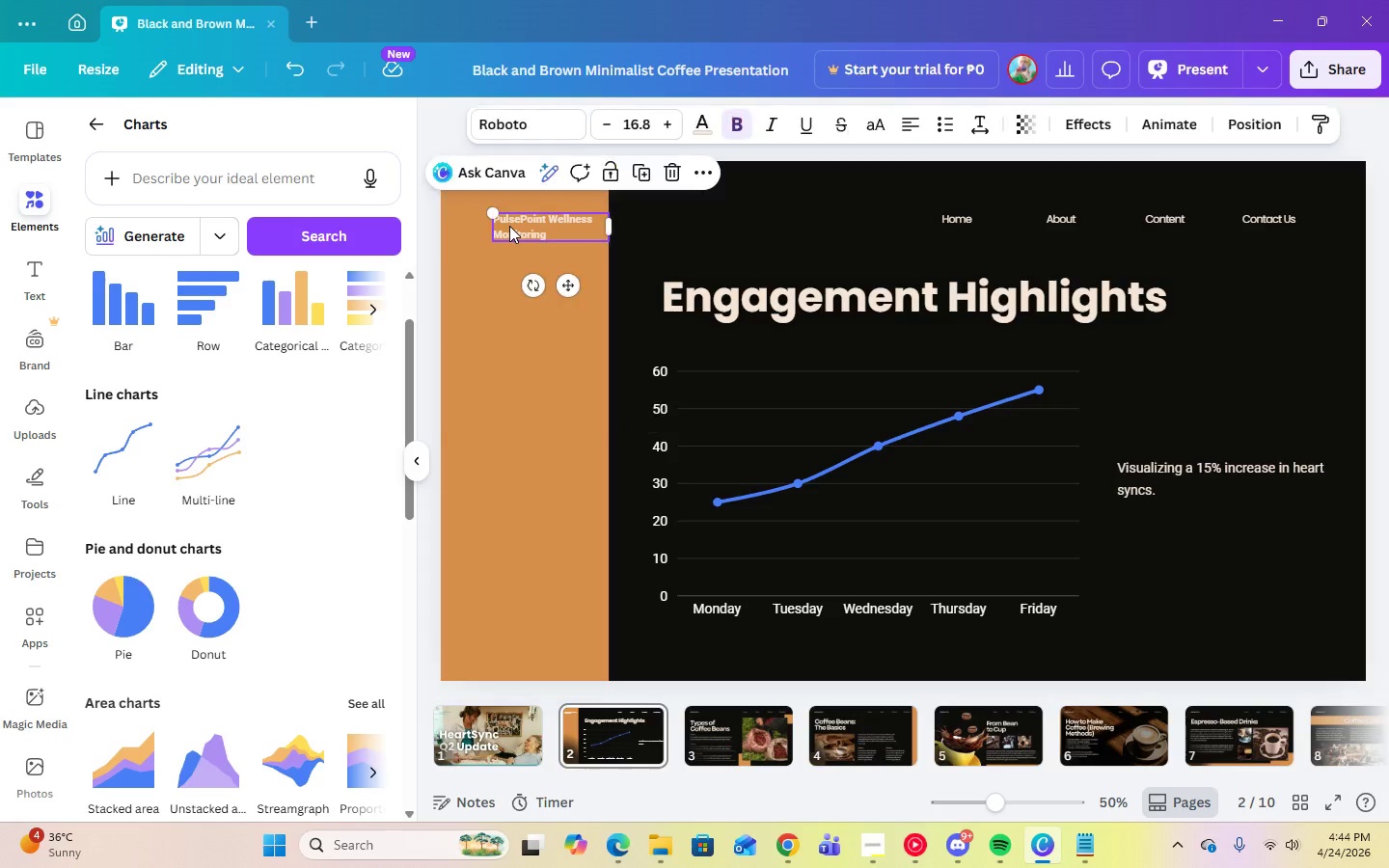 
triple_click([509, 226])
 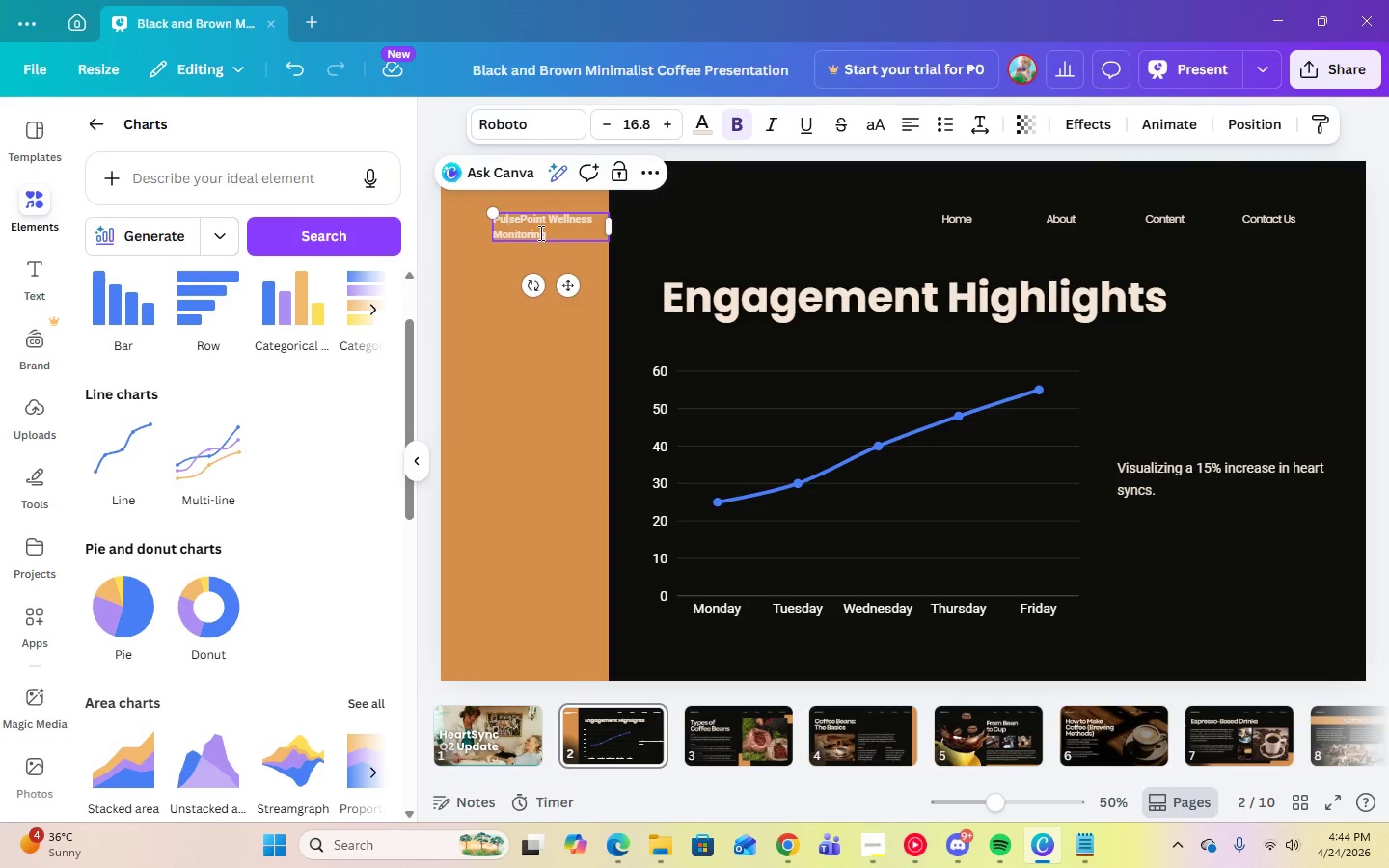 
left_click([549, 234])
 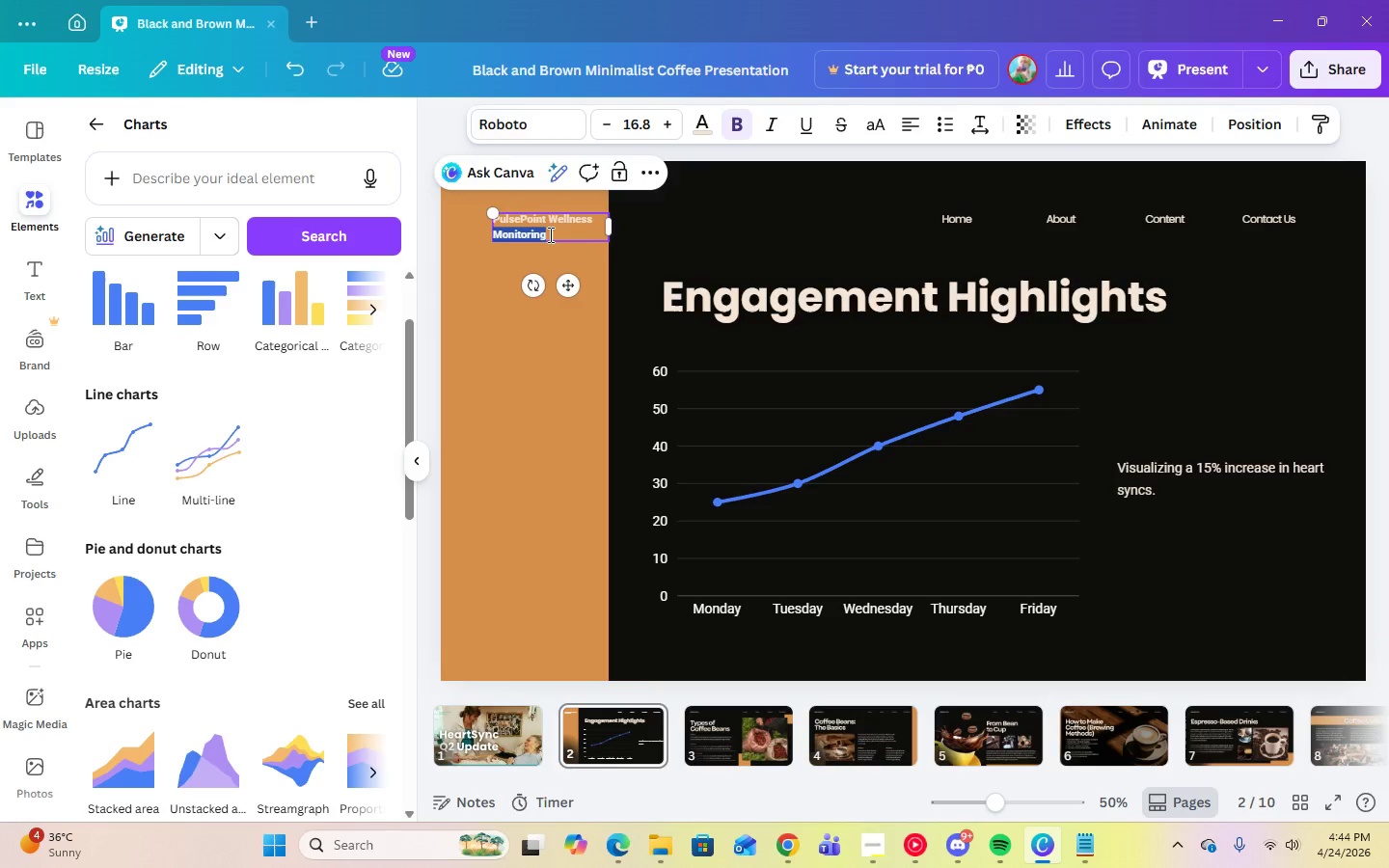 
left_click_drag(start_coordinate=[549, 234], to_coordinate=[509, 221])
 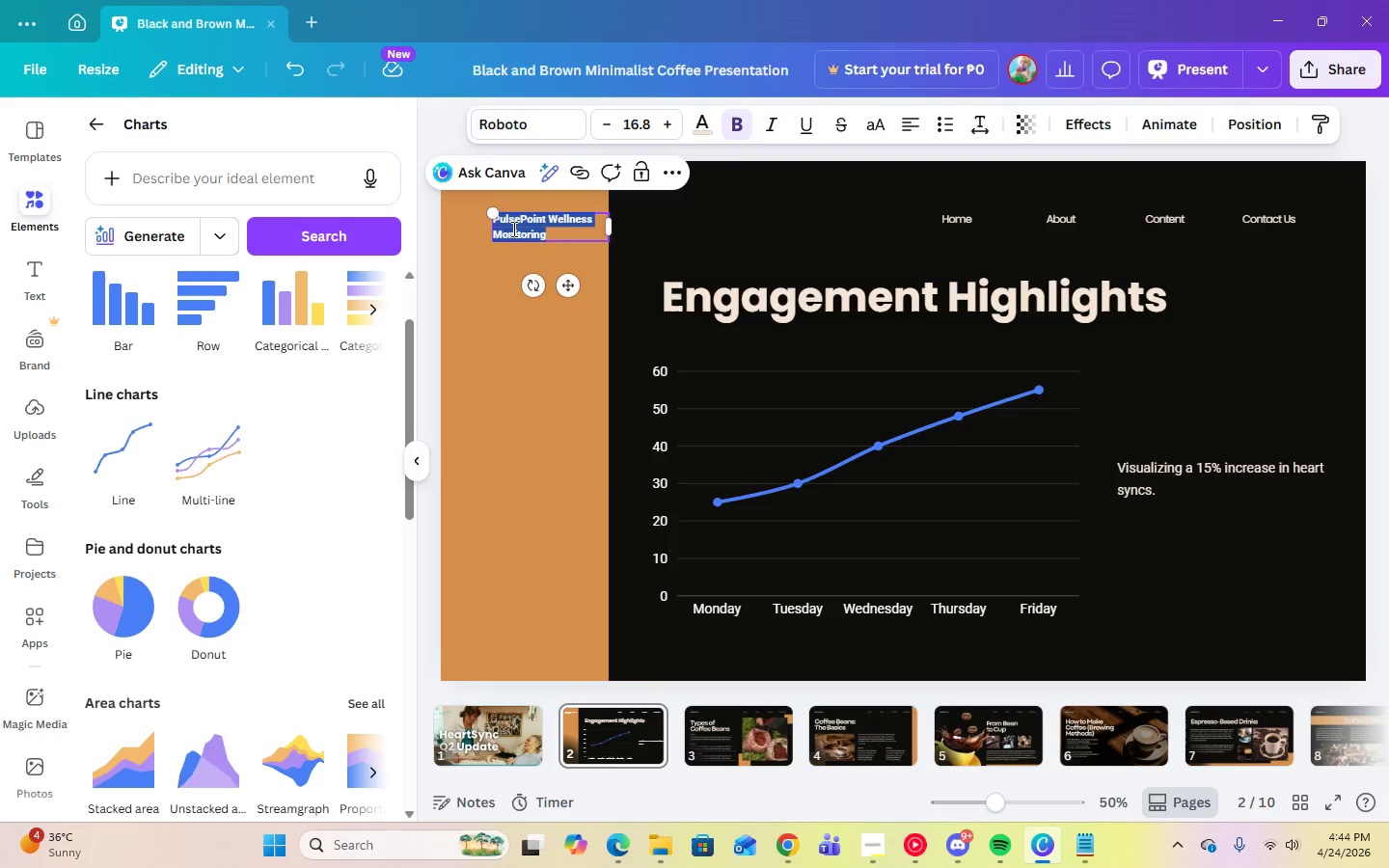 
right_click([512, 229])
 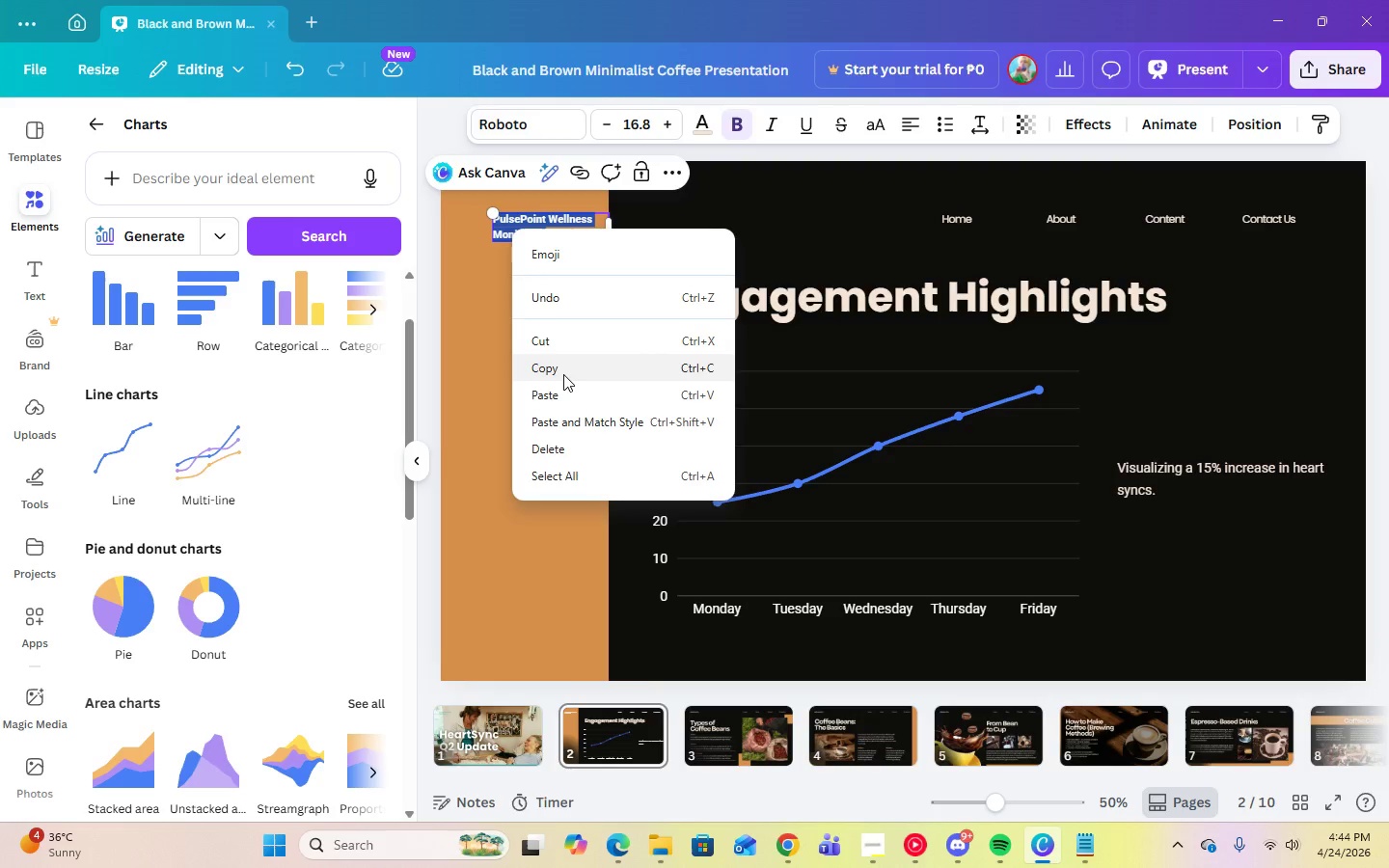 
left_click([563, 370])
 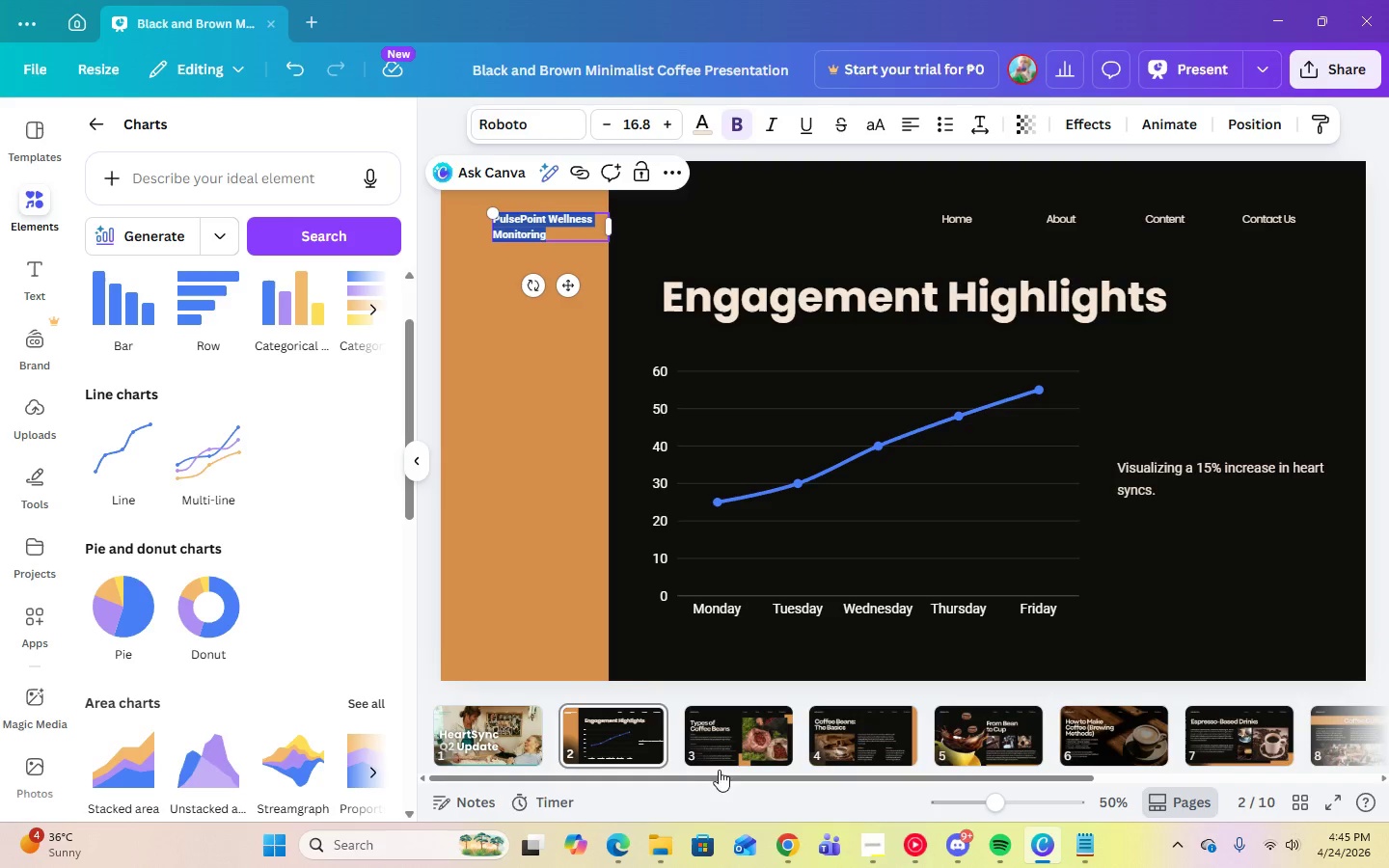 
double_click([716, 752])
 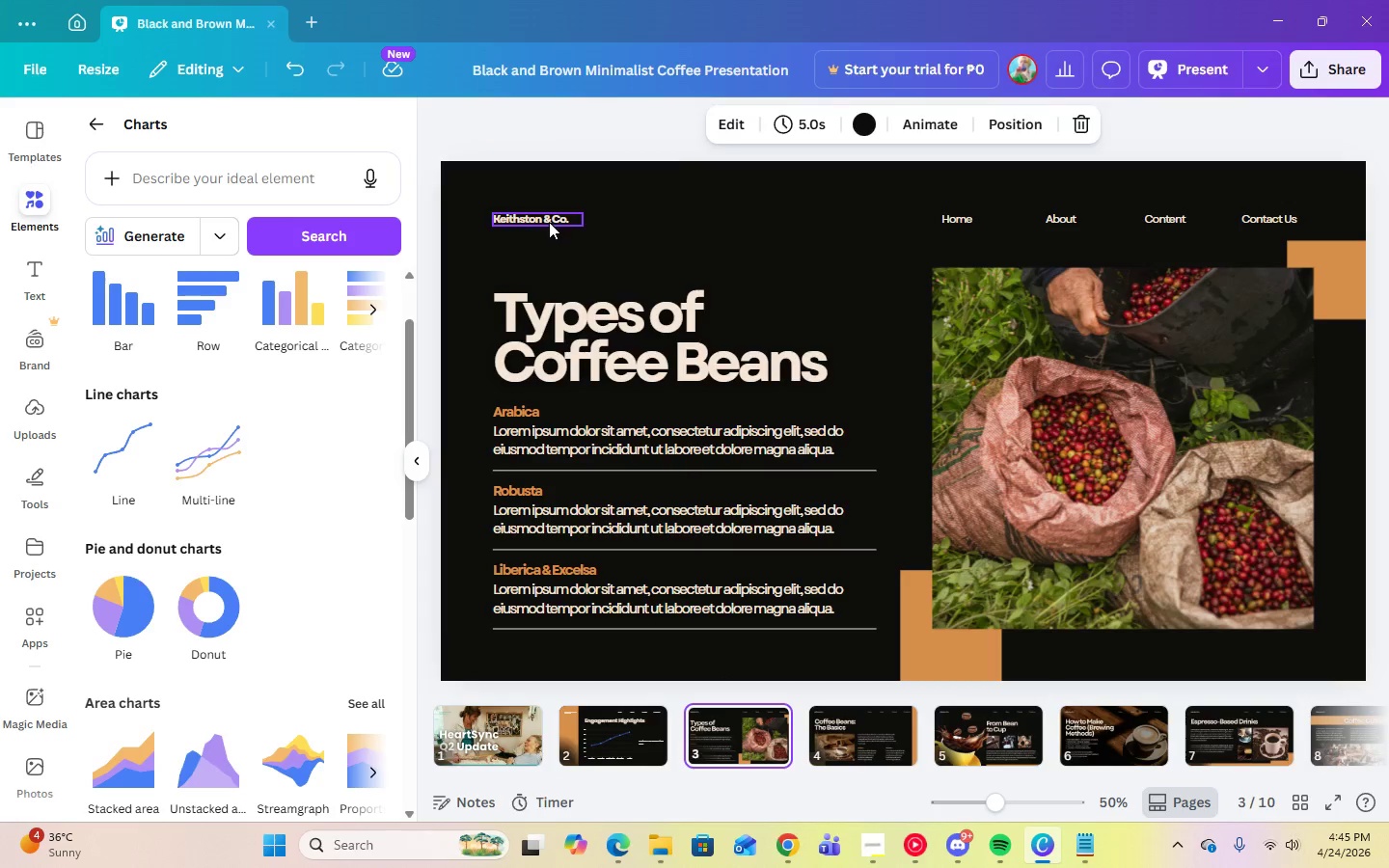 
double_click([549, 222])
 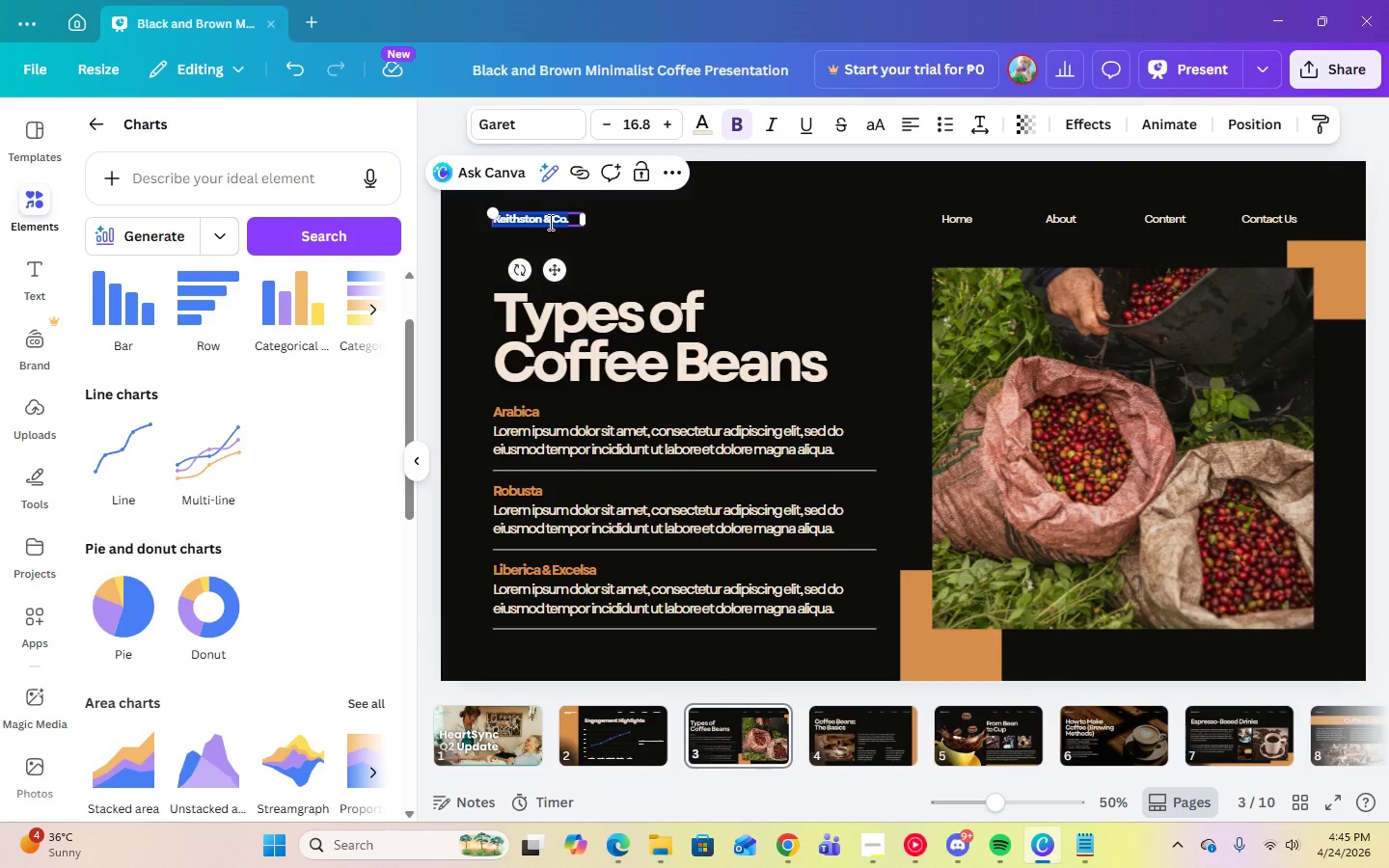 
key(Control+V)
 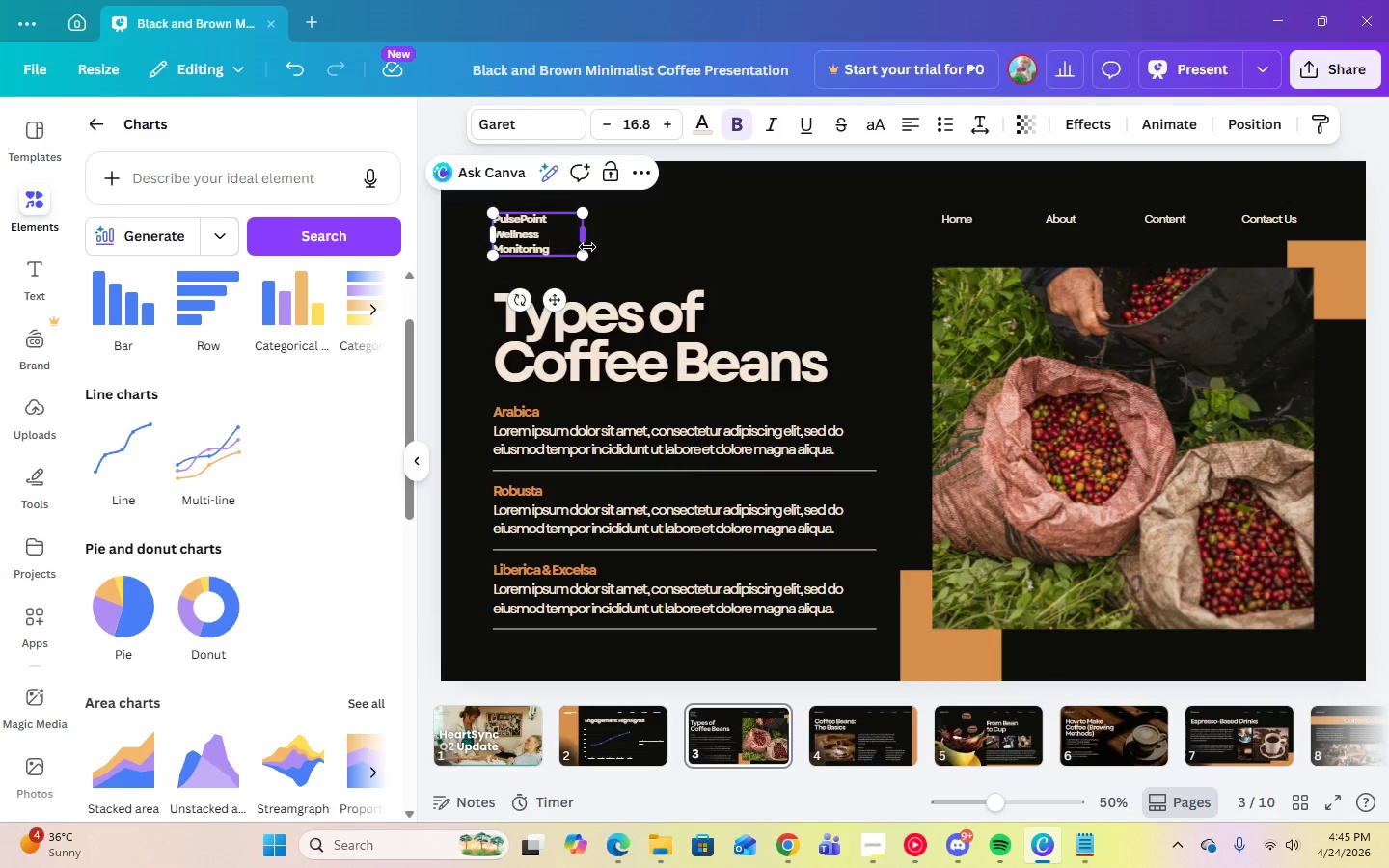 
left_click_drag(start_coordinate=[586, 236], to_coordinate=[614, 237])
 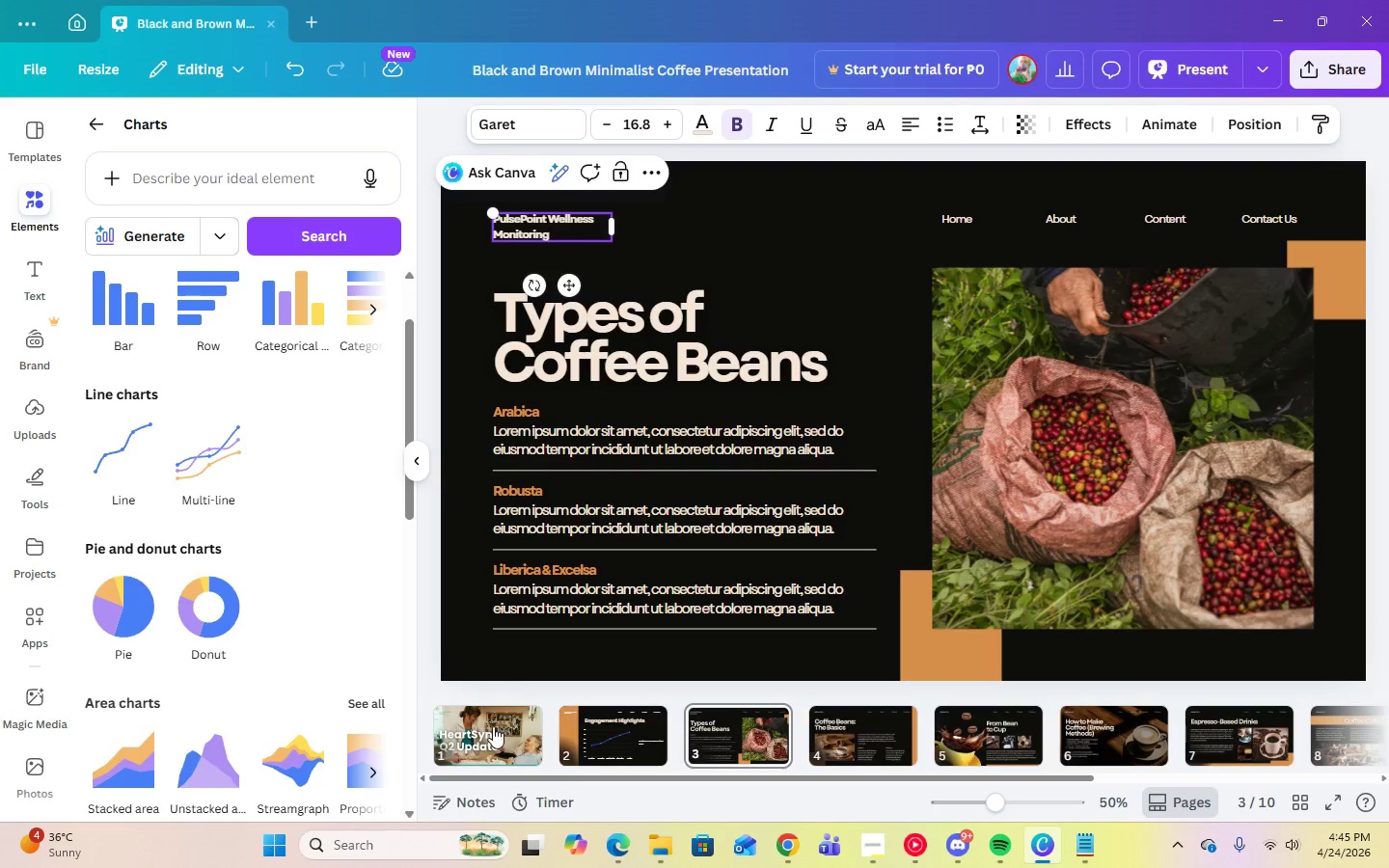 
left_click([493, 729])
 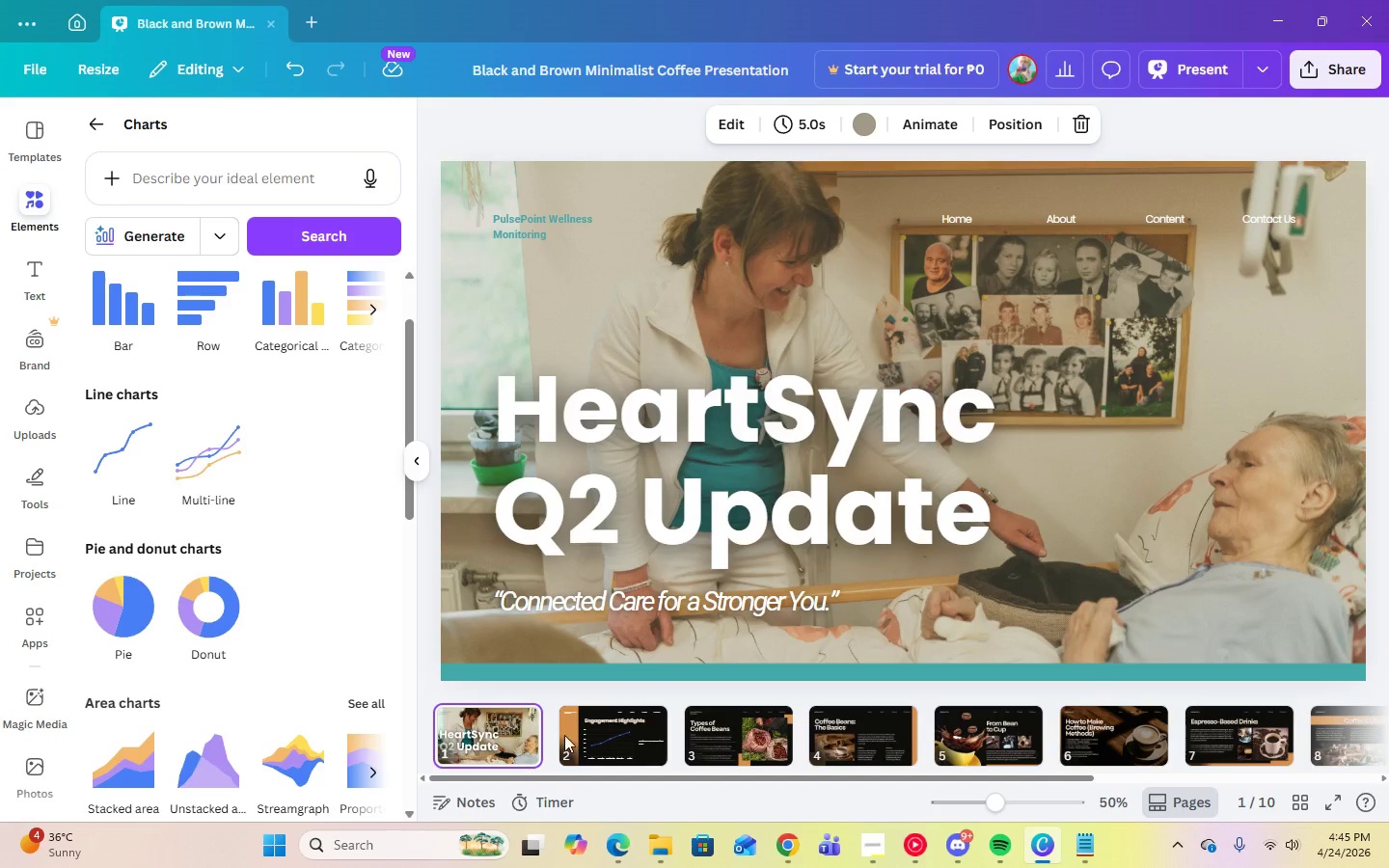 
left_click([594, 737])
 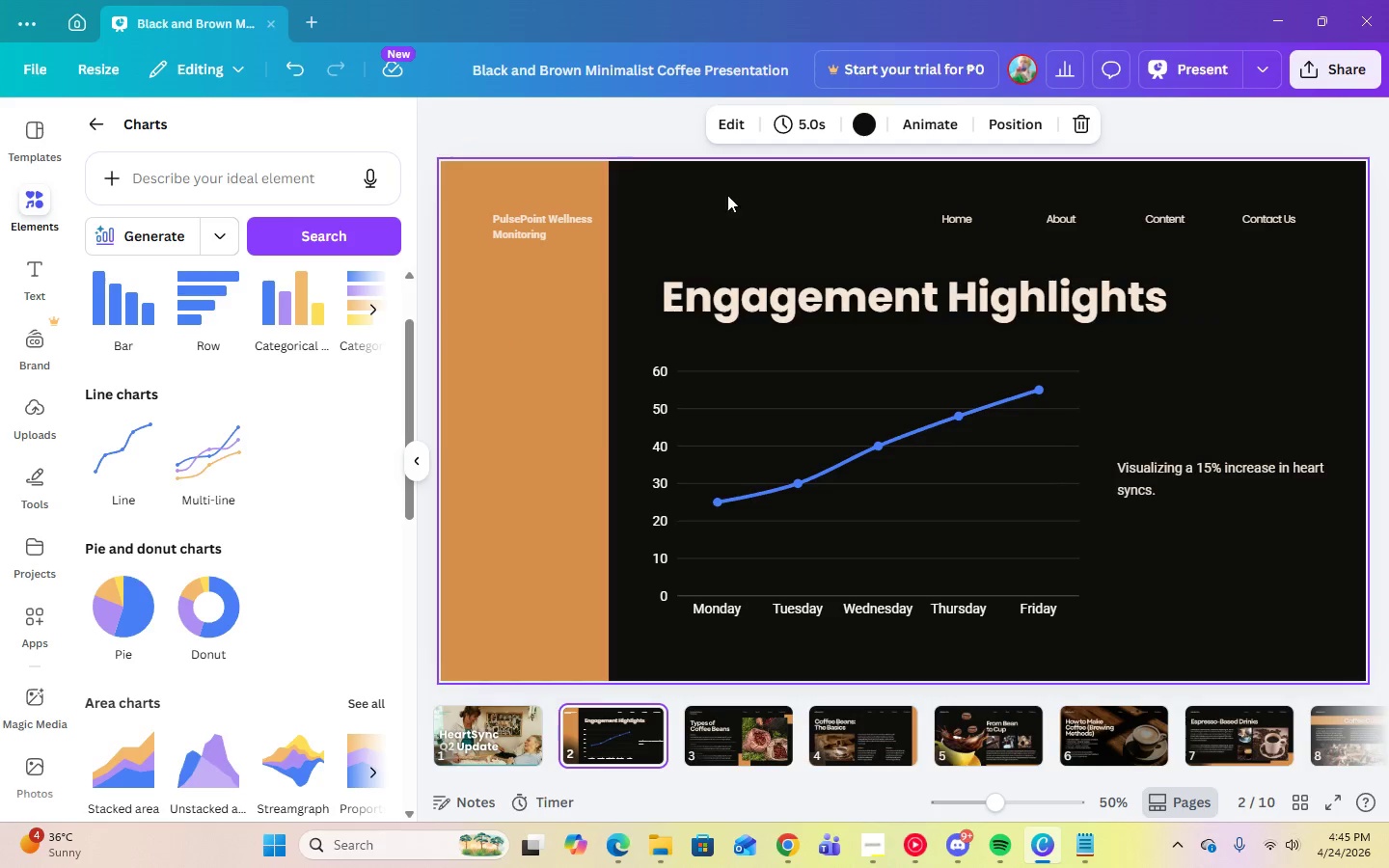 
left_click([822, 208])
 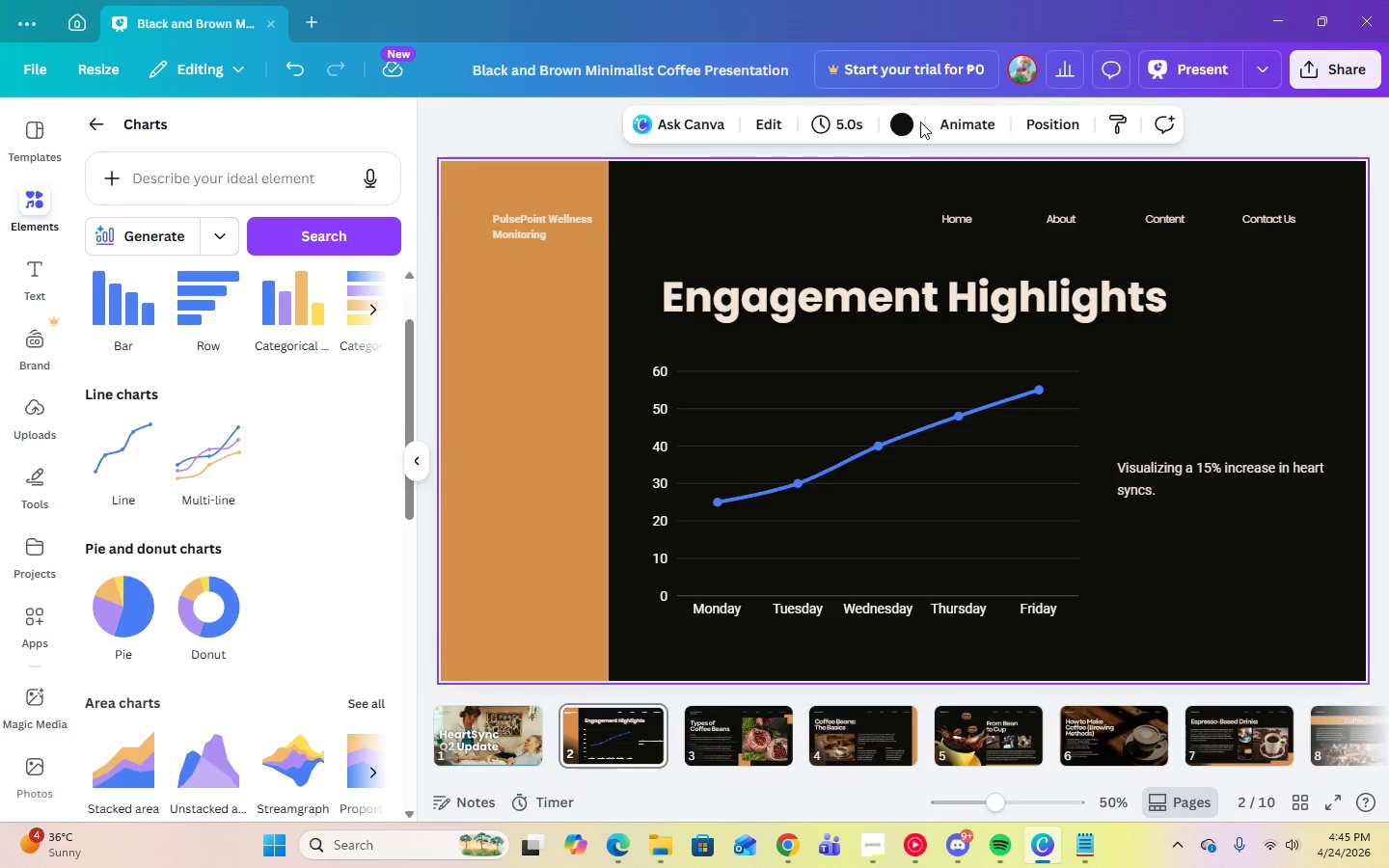 
left_click([906, 122])
 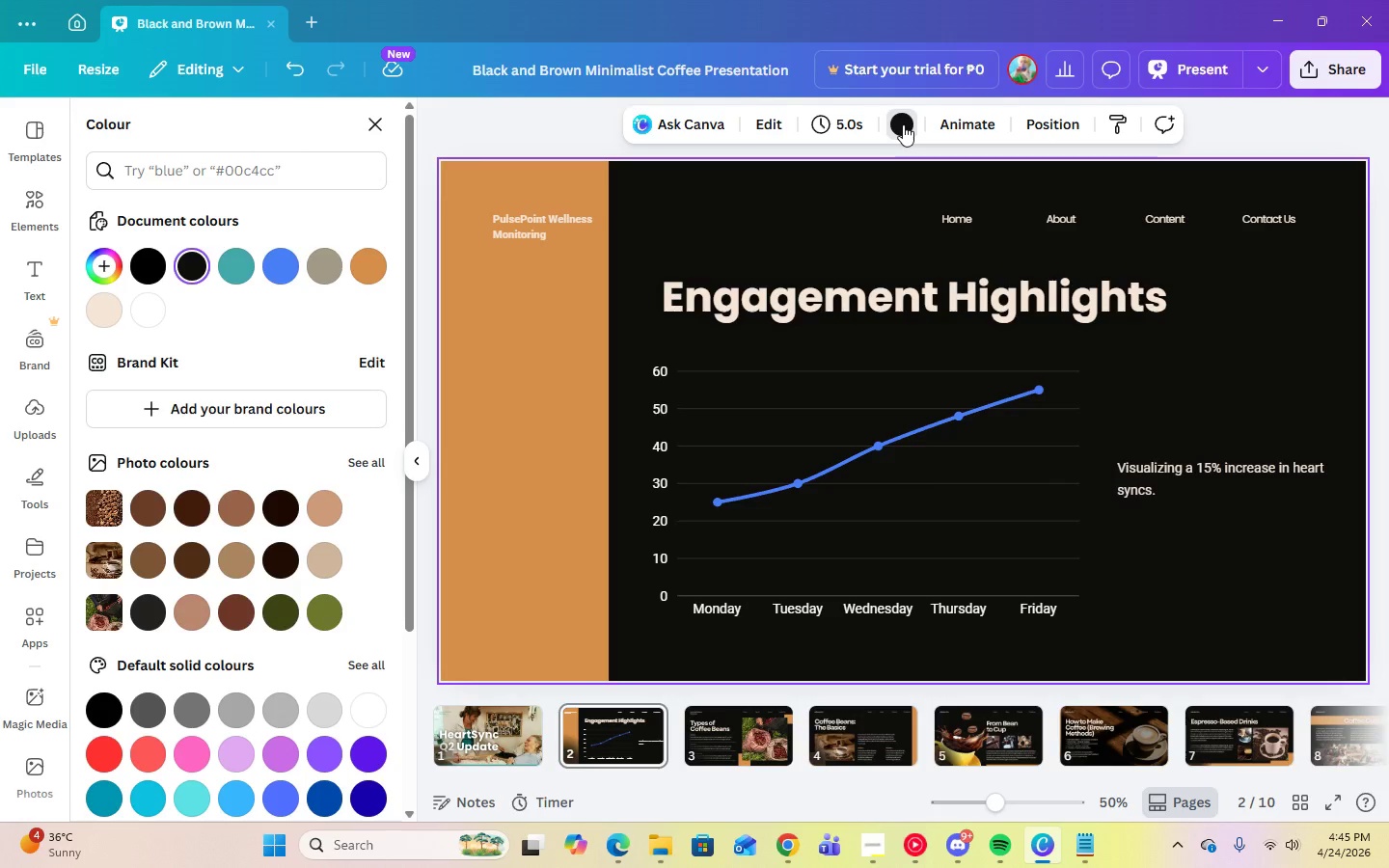 
wait(14.33)
 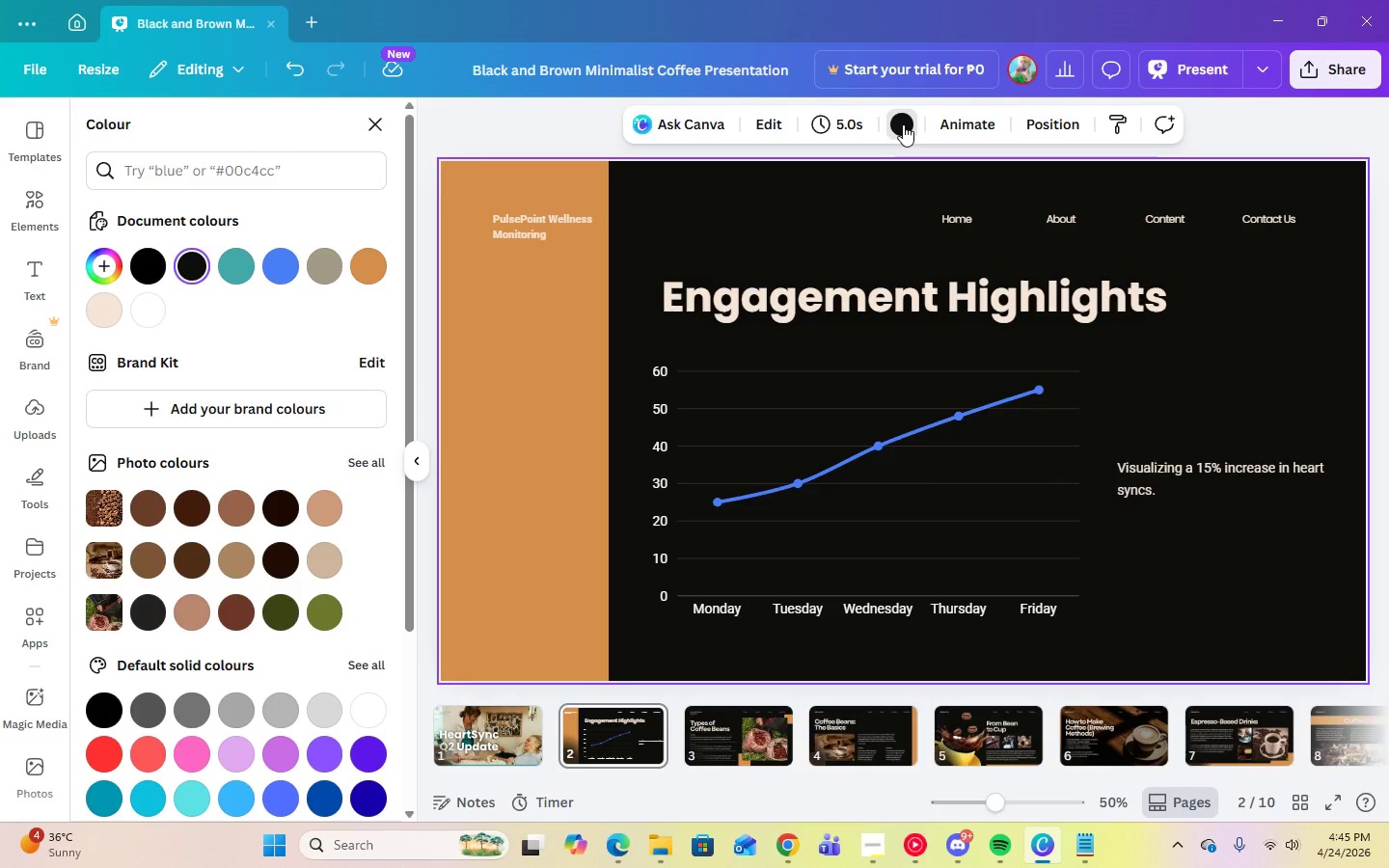 
left_click([139, 316])
 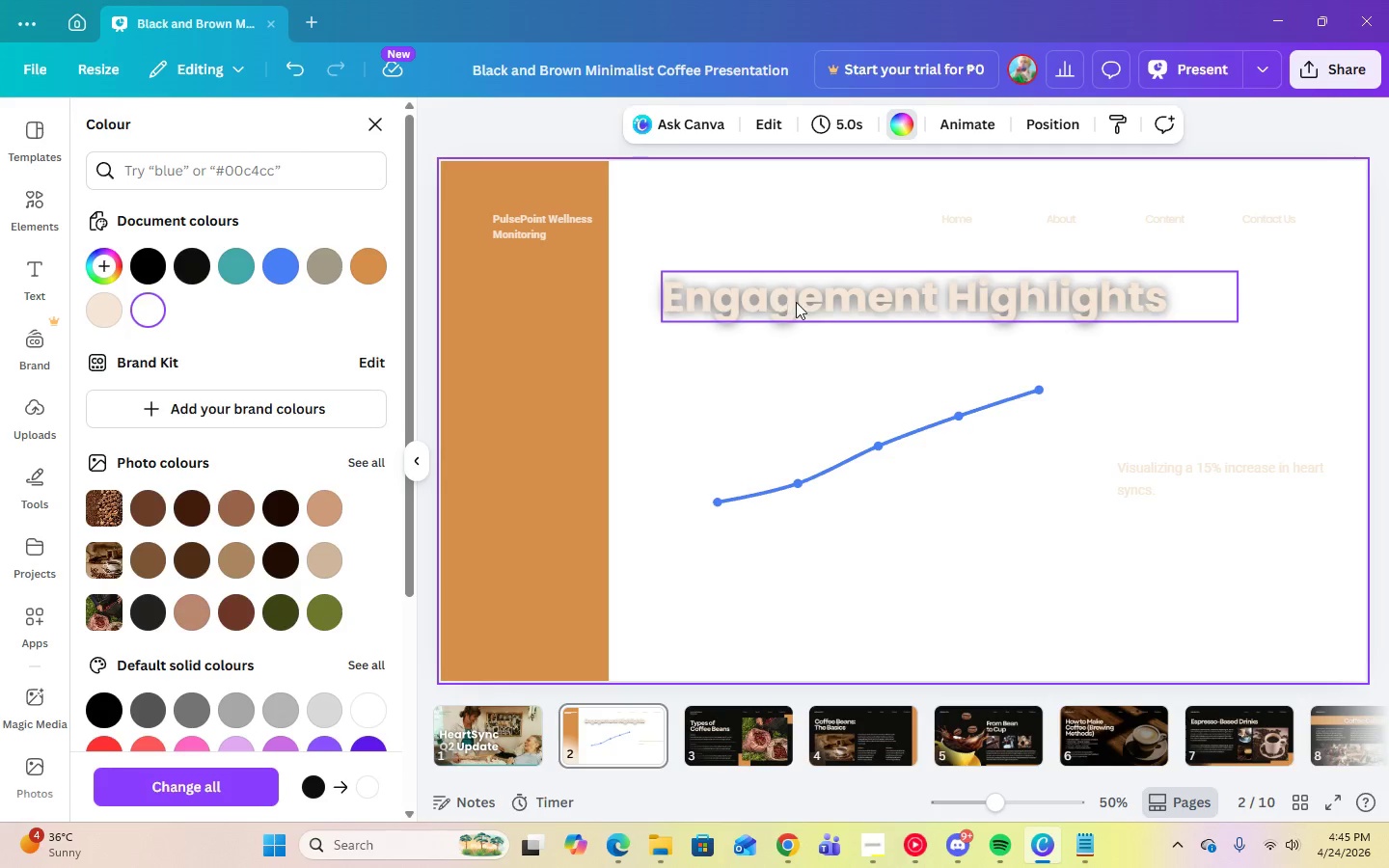 
left_click([823, 313])
 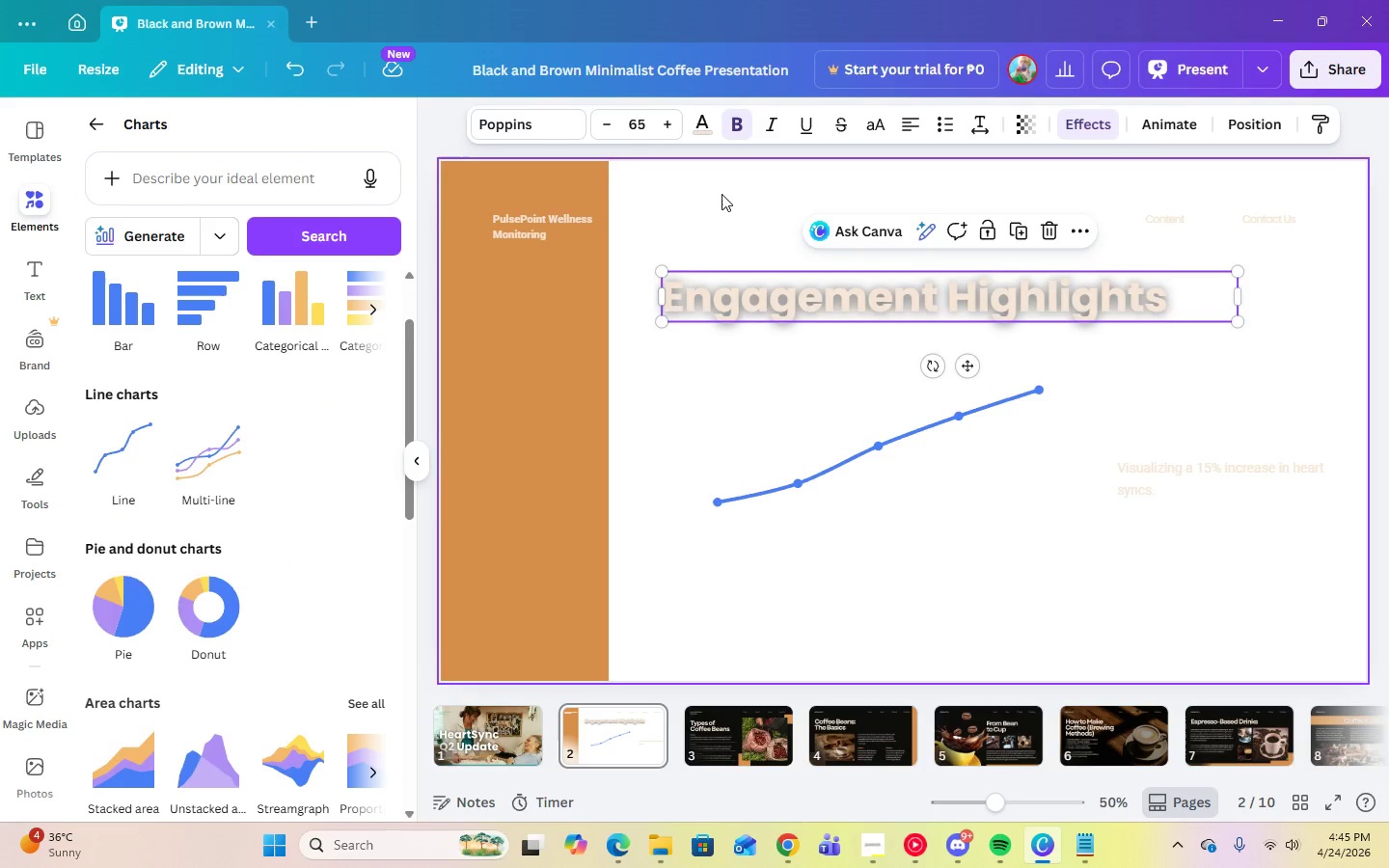 
left_click([706, 126])
 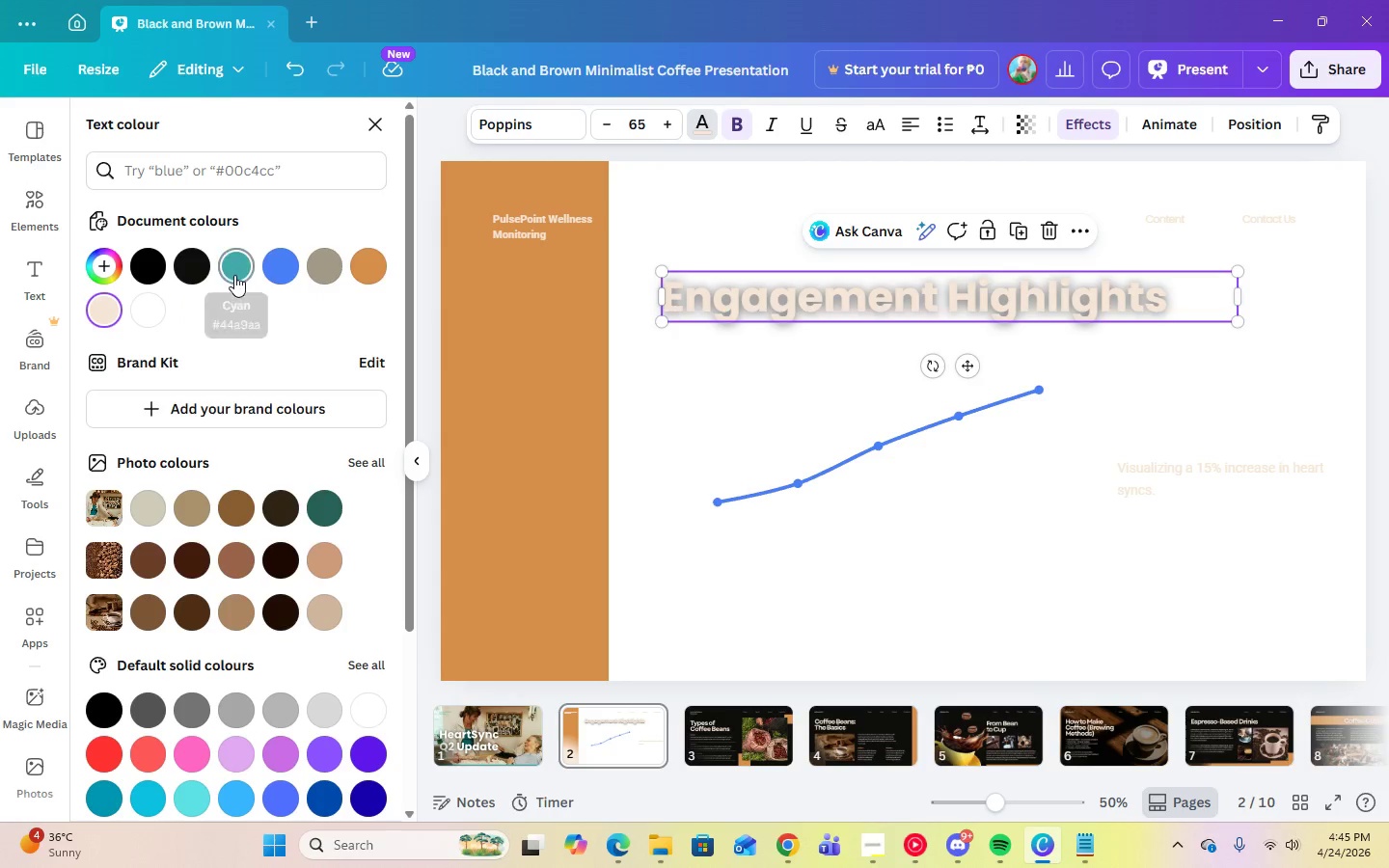 
left_click([234, 275])
 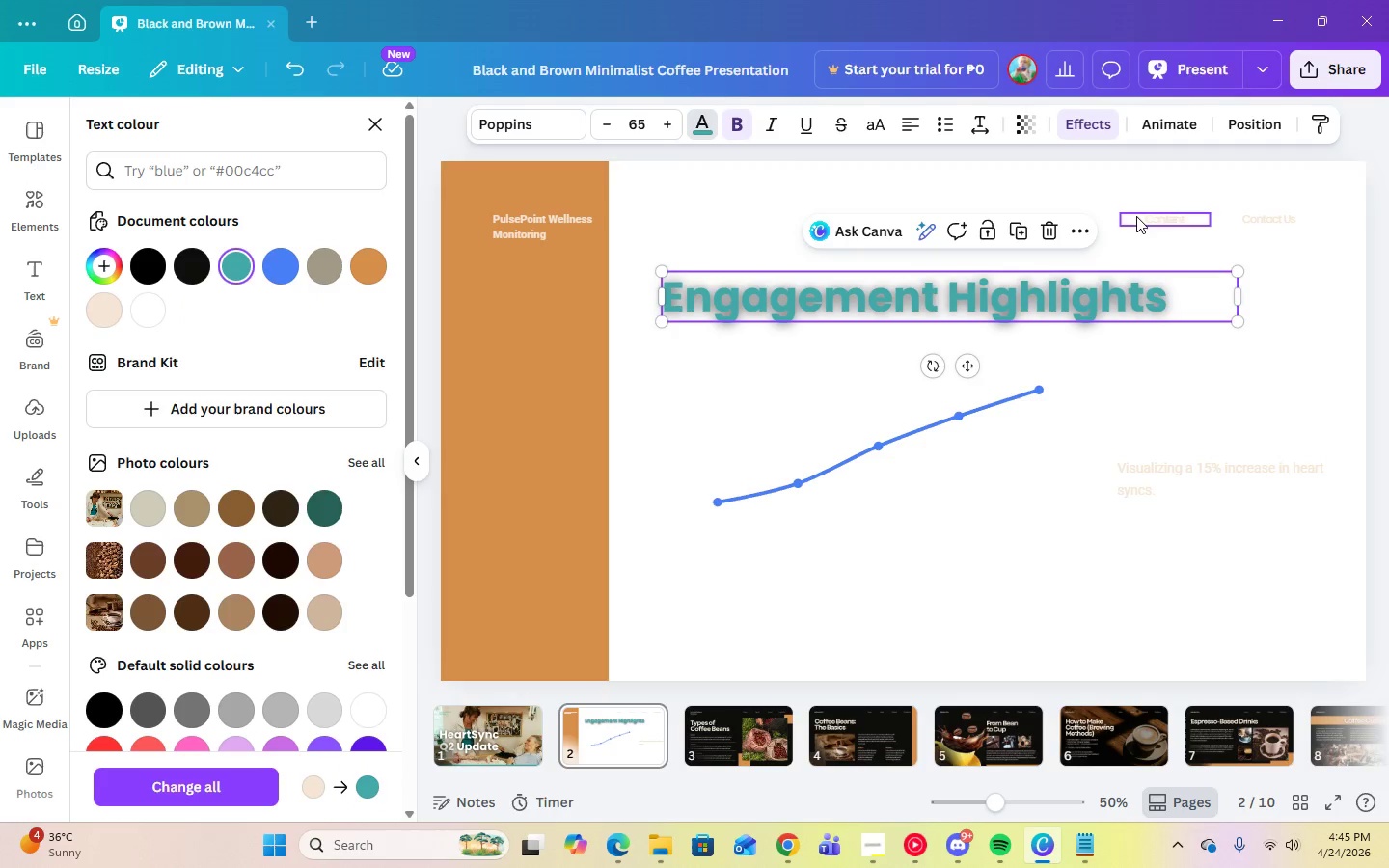 
left_click([1100, 125])
 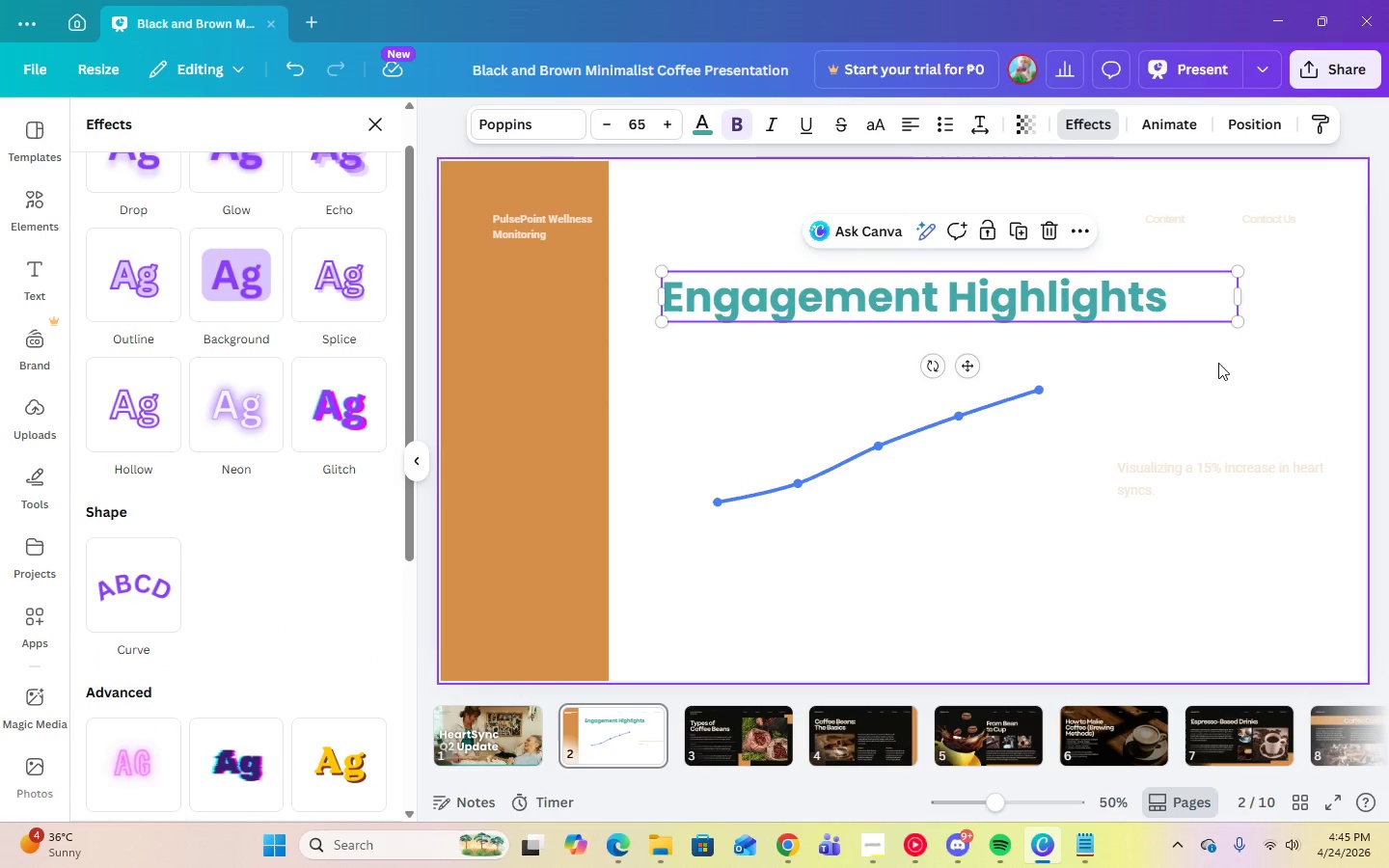 
left_click([818, 368])
 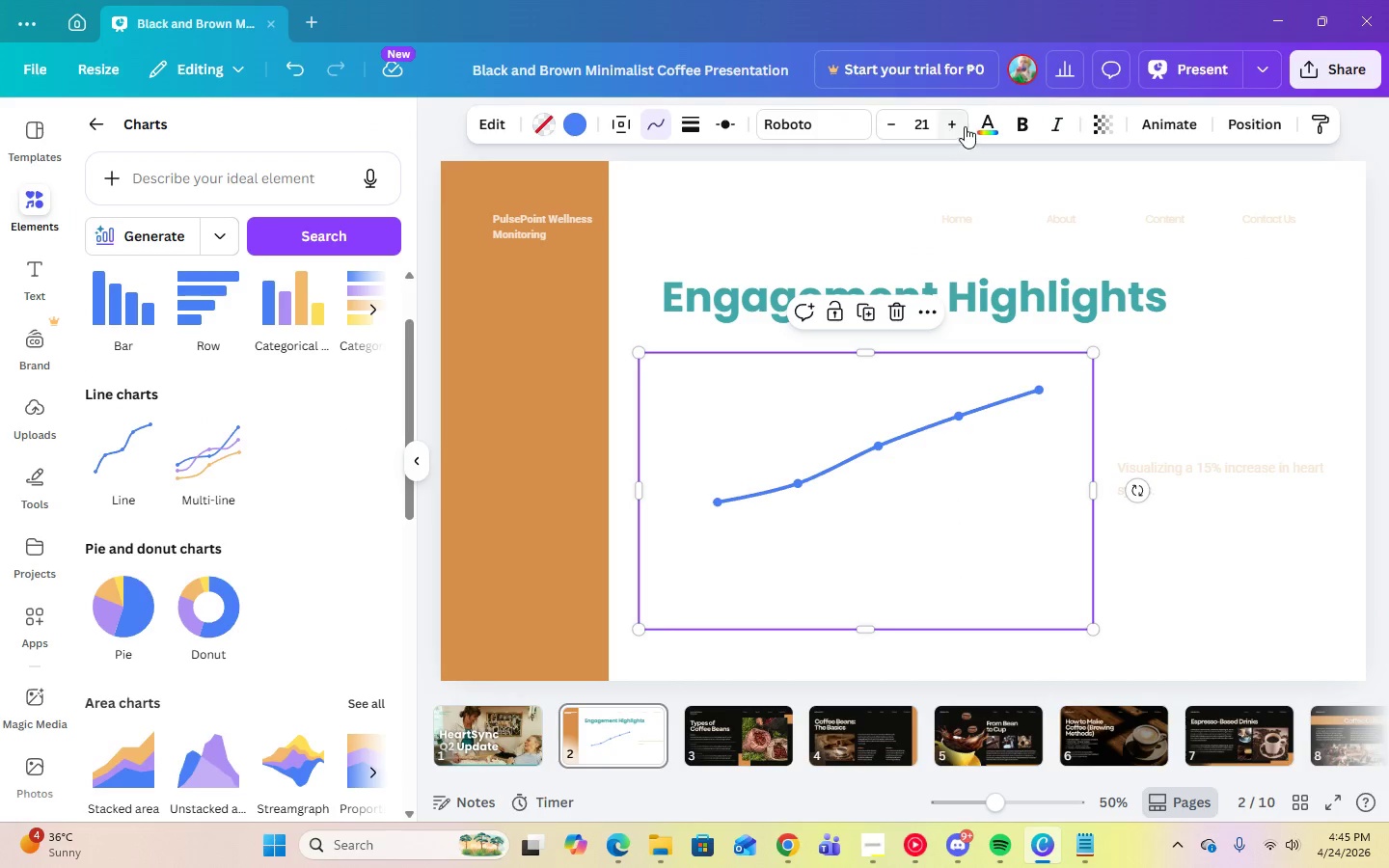 
left_click([988, 124])
 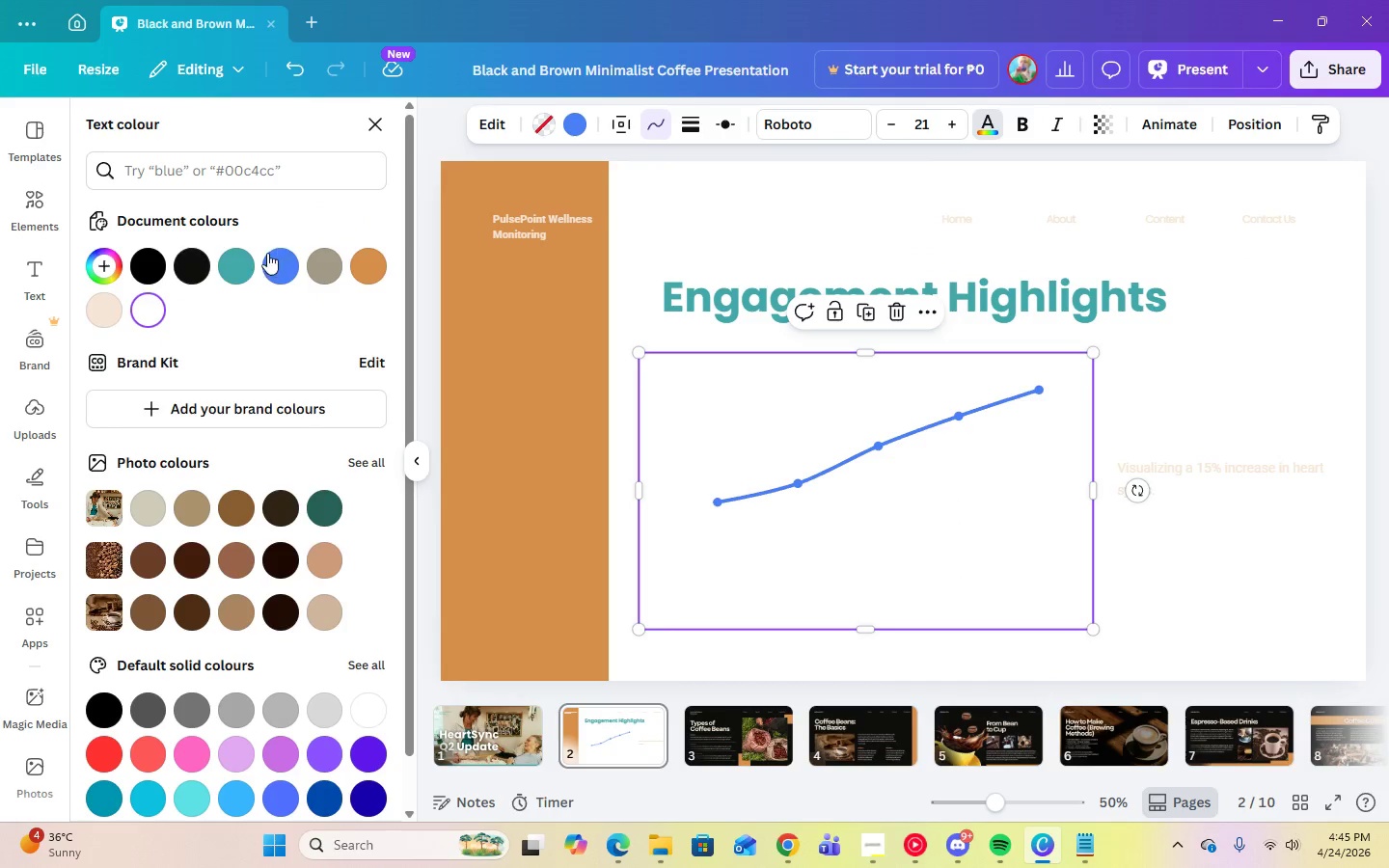 
left_click([239, 270])
 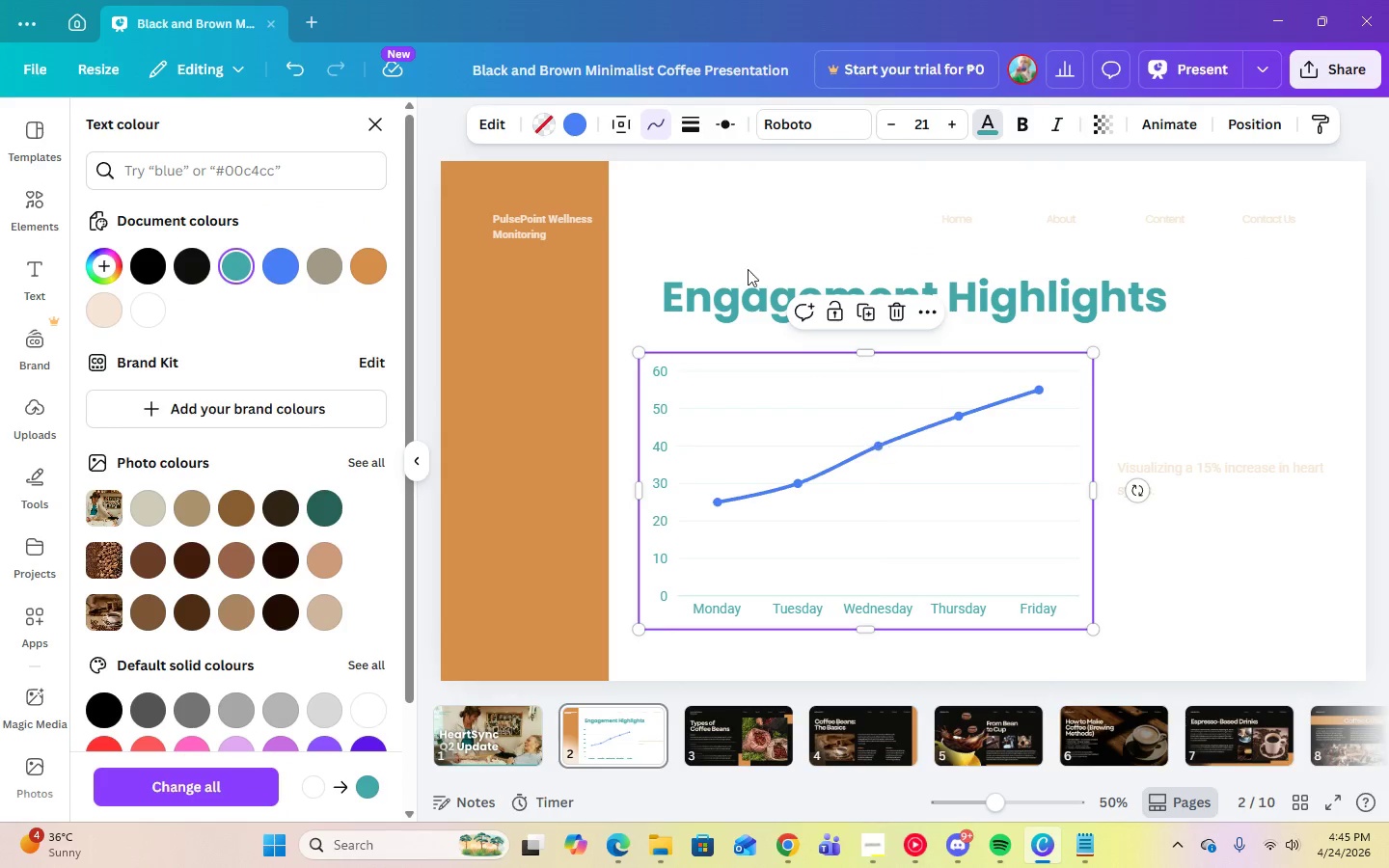 
left_click([573, 125])
 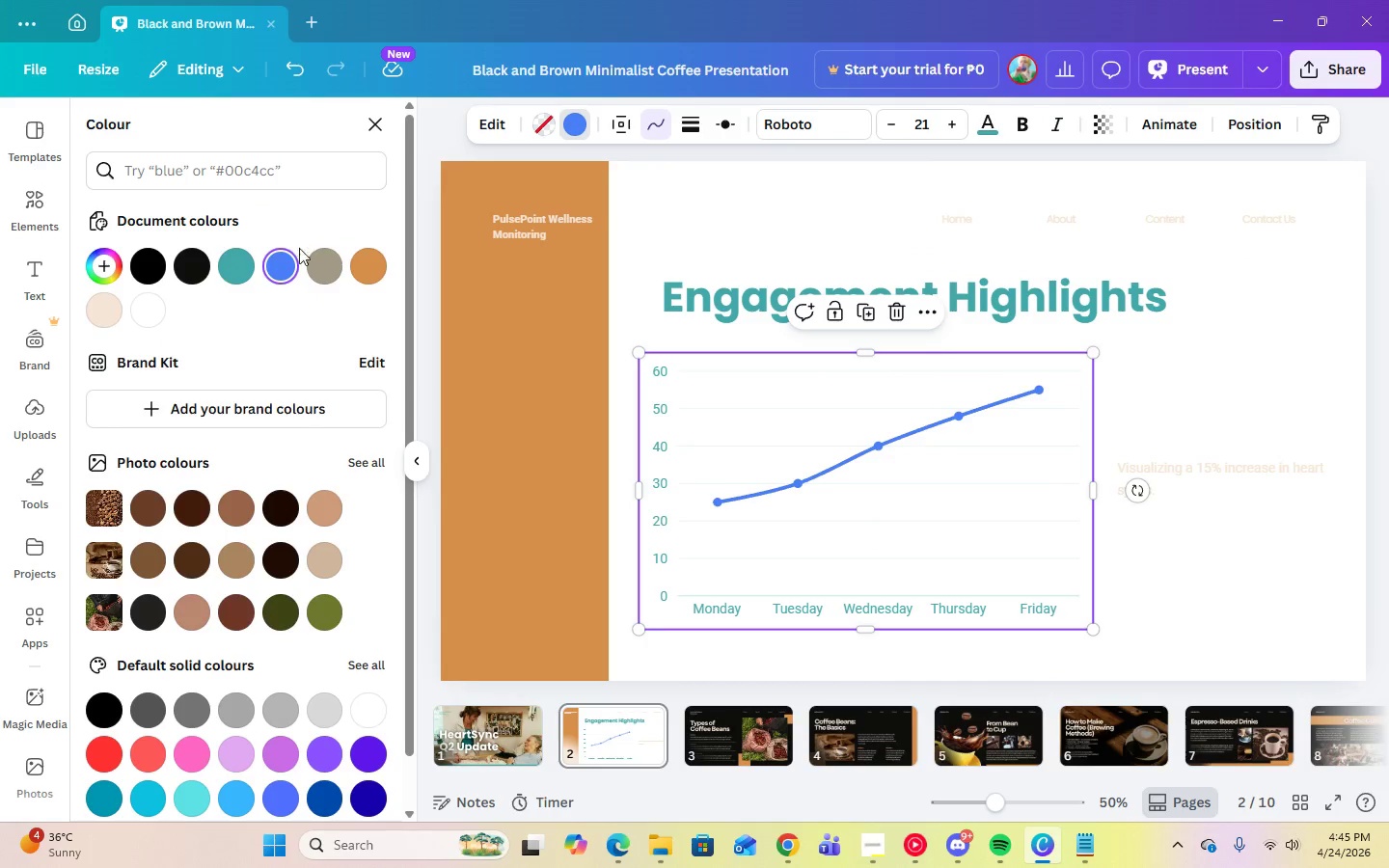 
left_click([323, 267])
 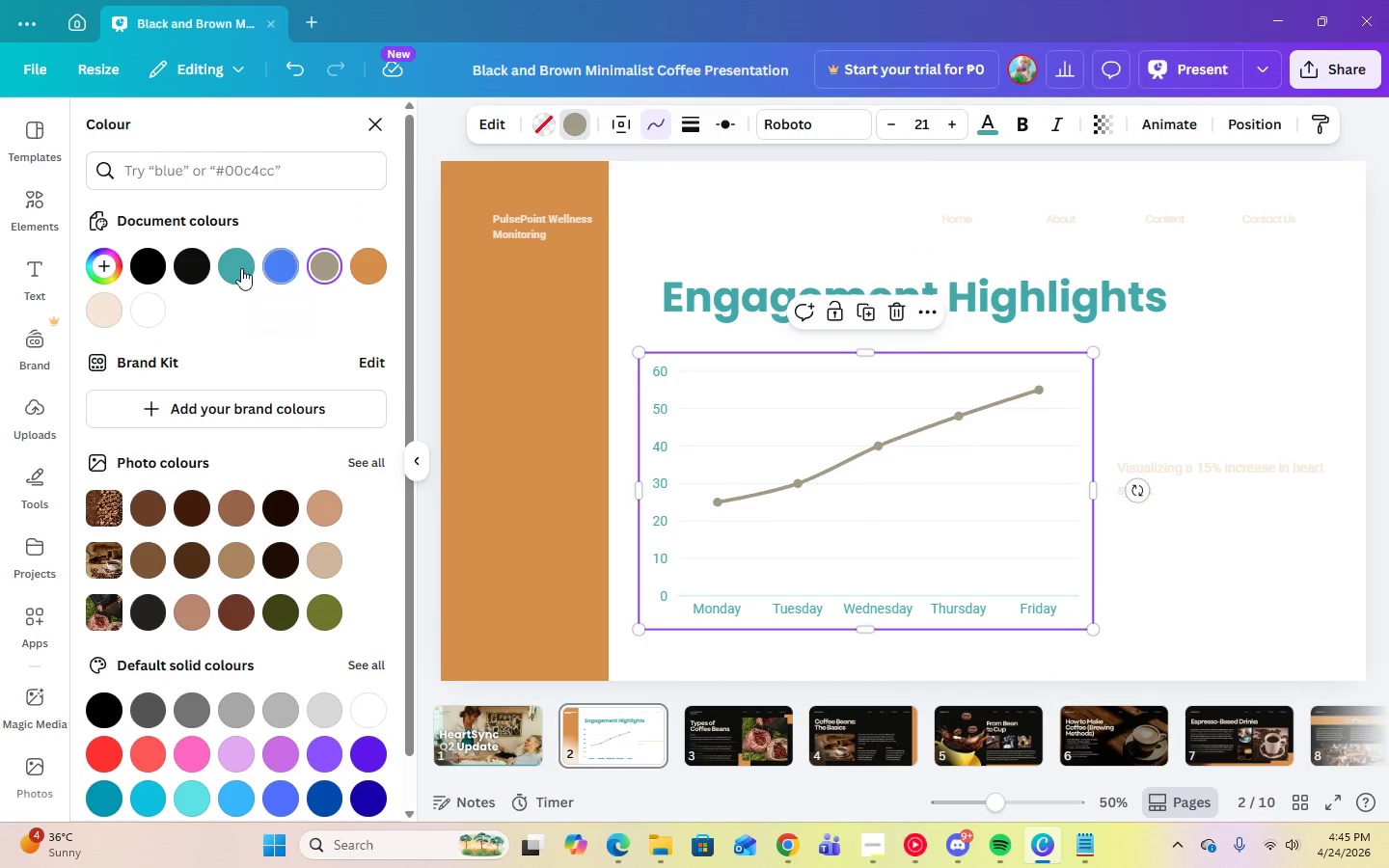 
left_click([239, 268])
 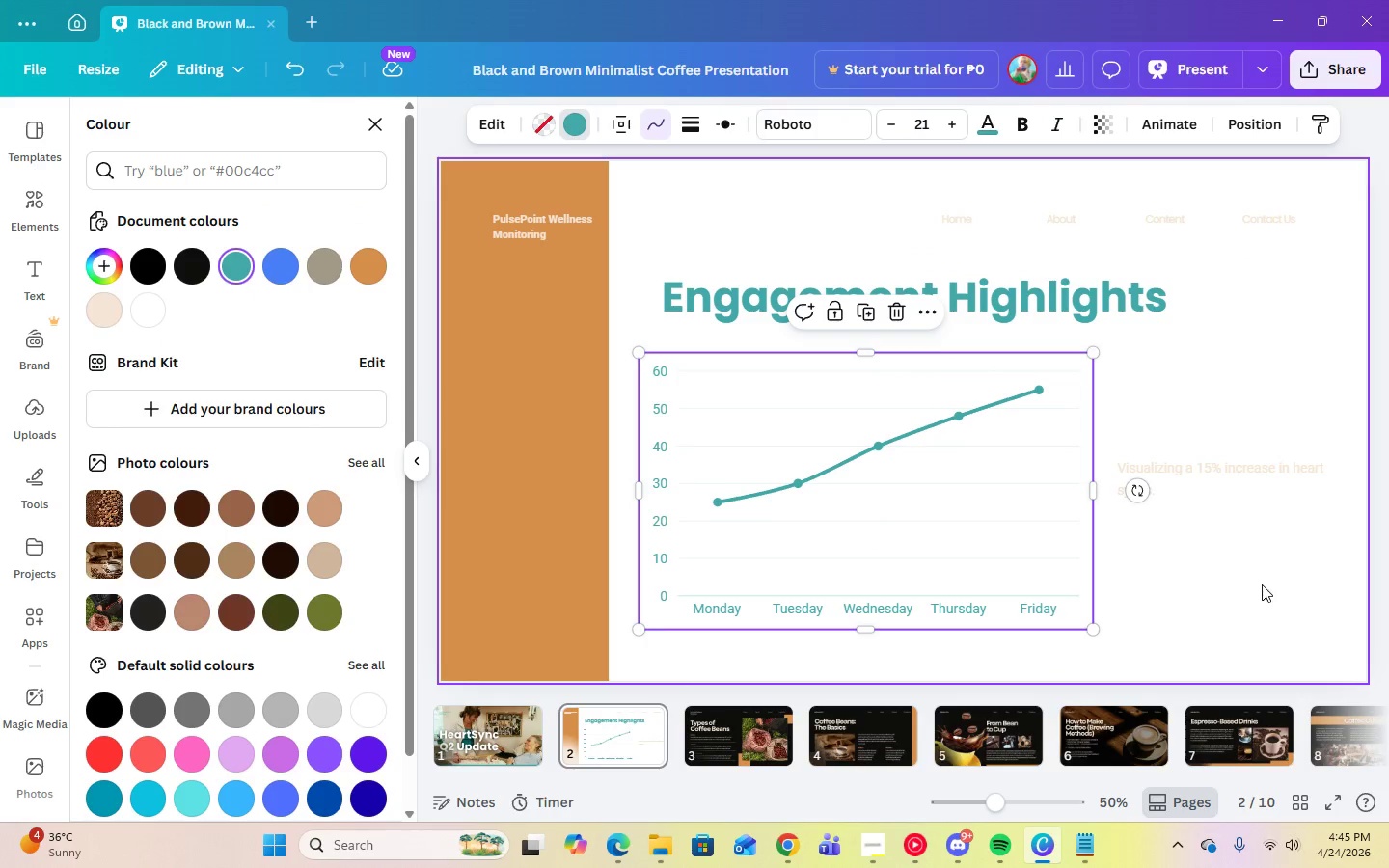 
left_click([1262, 584])
 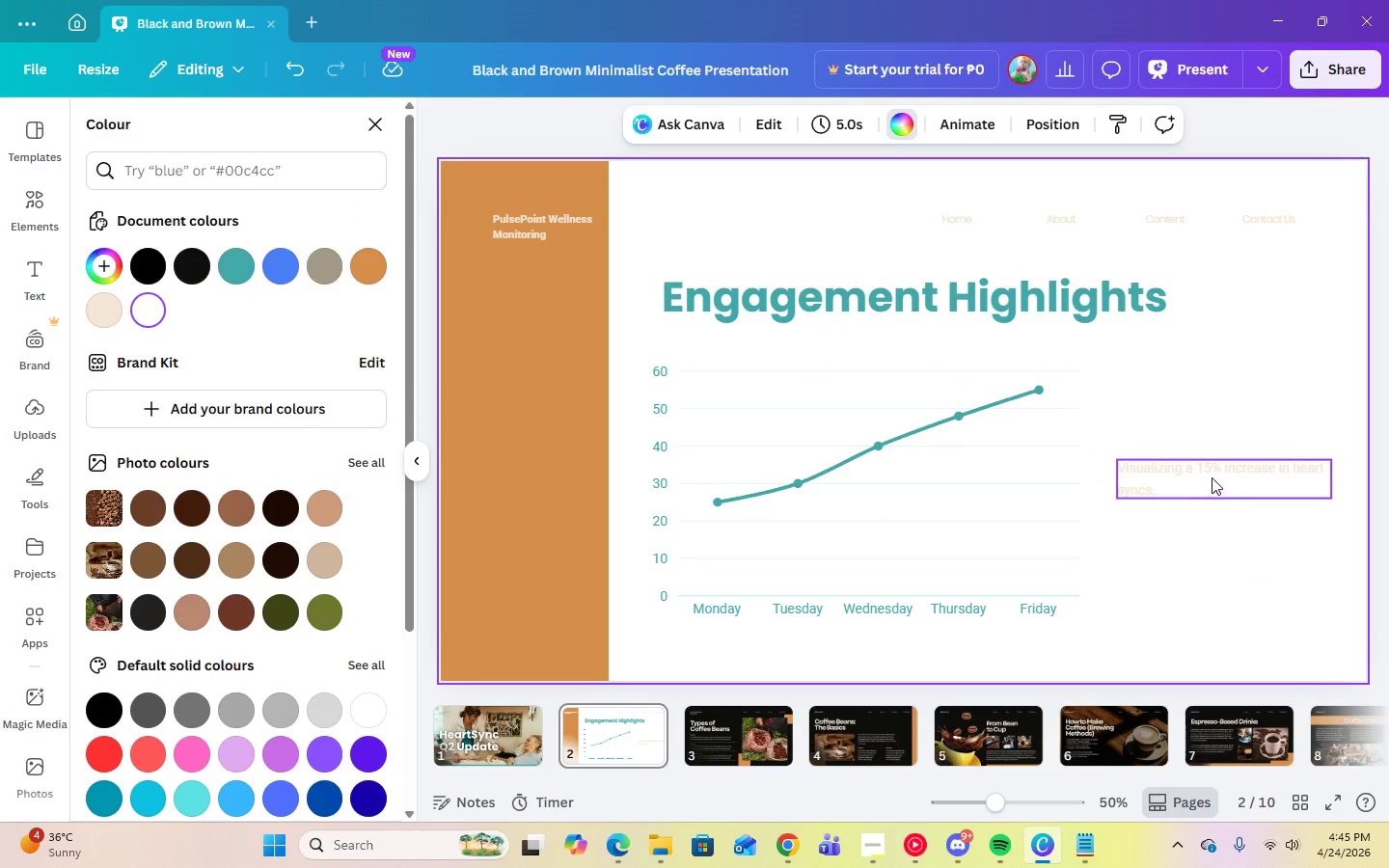 
left_click([1212, 477])
 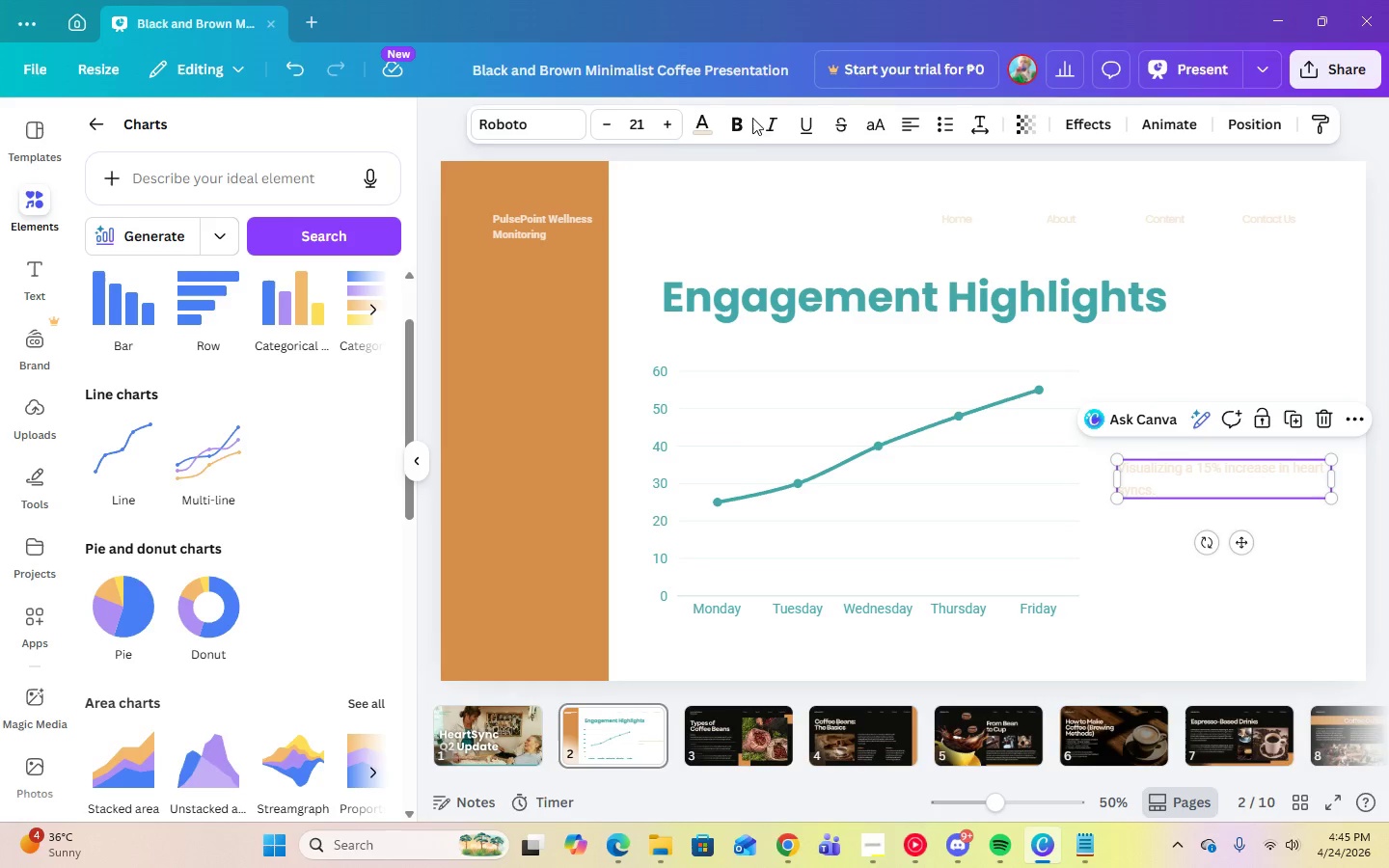 
left_click([701, 125])
 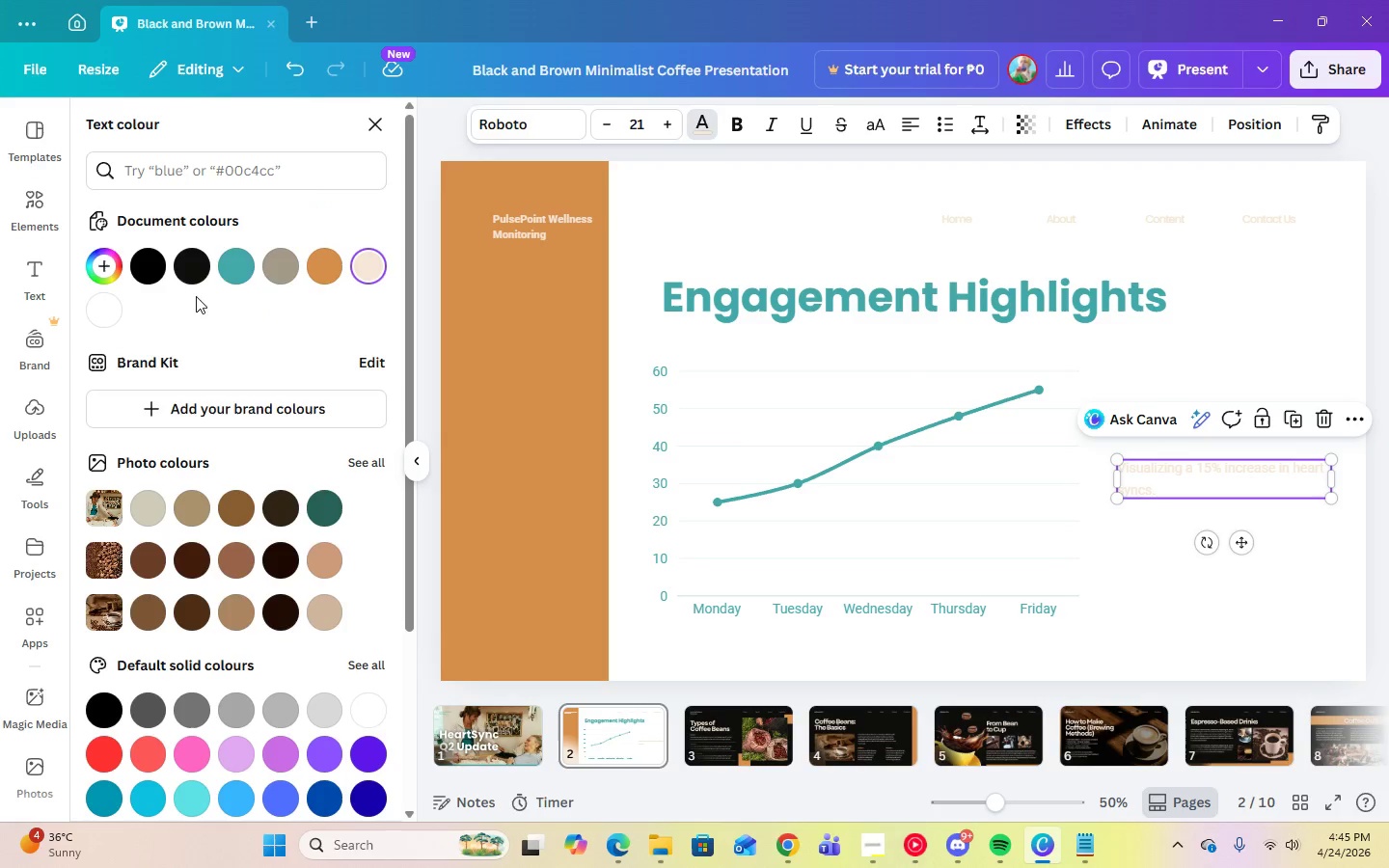 
left_click([234, 270])
 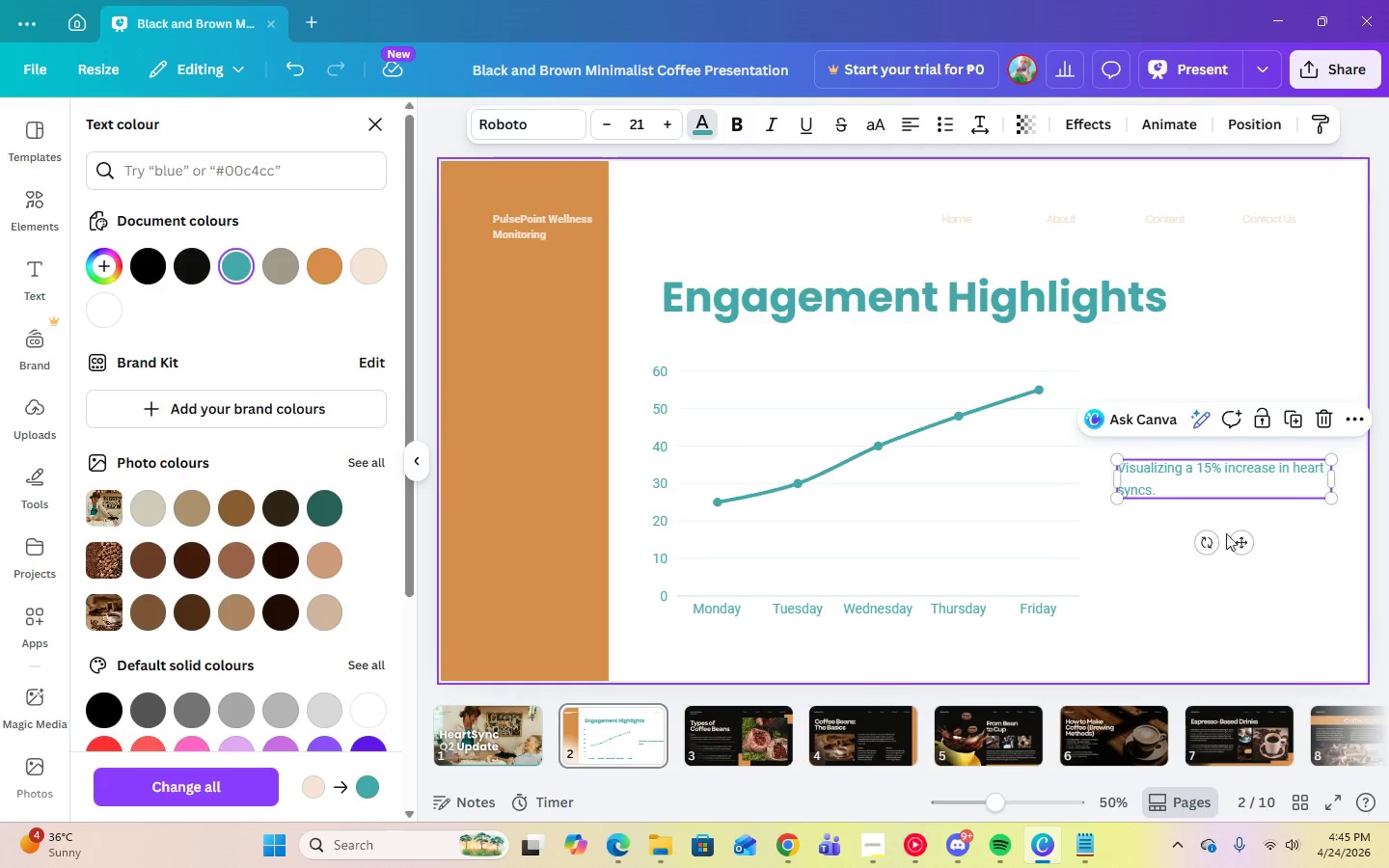 
left_click([1298, 592])
 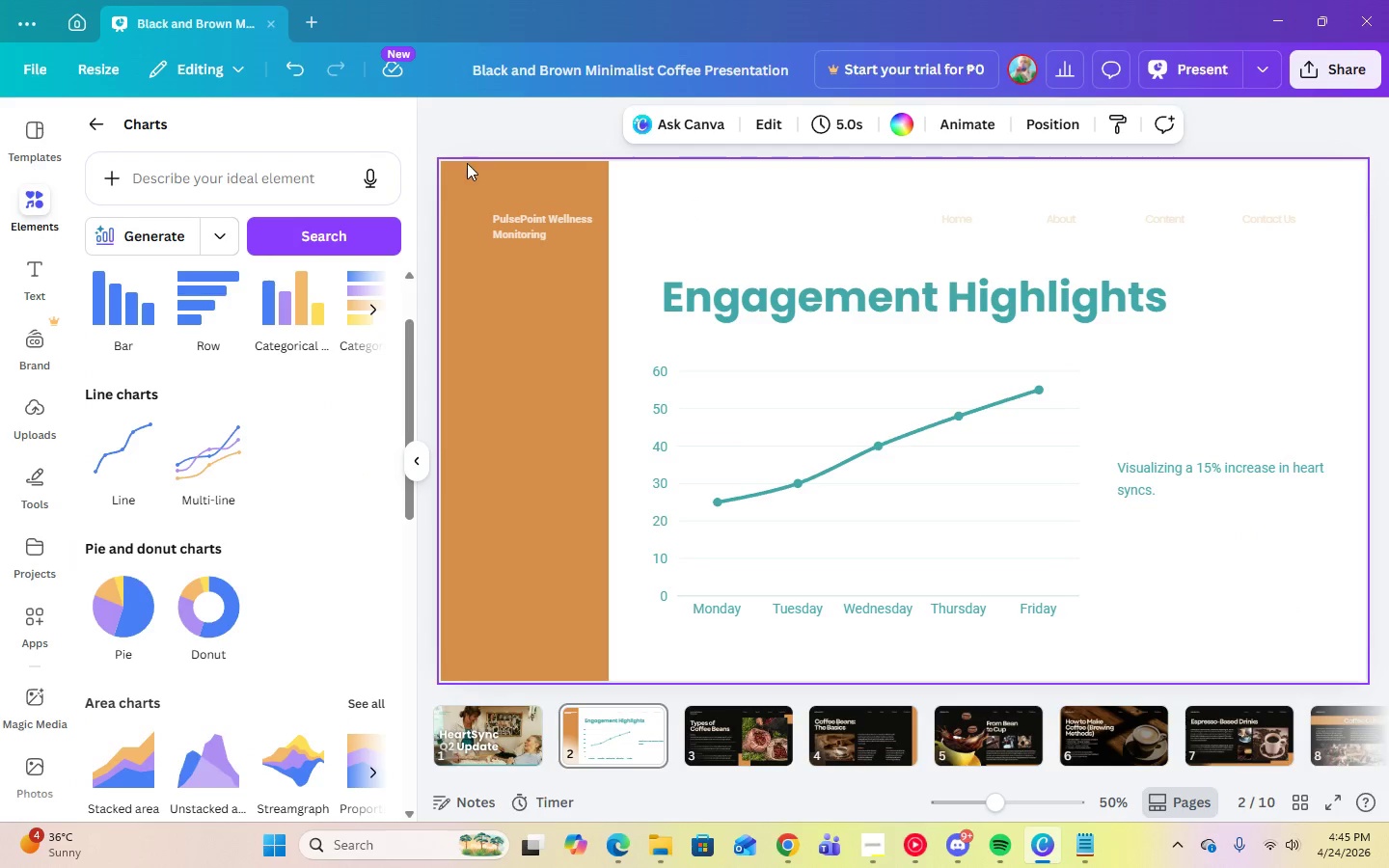 
left_click([518, 223])
 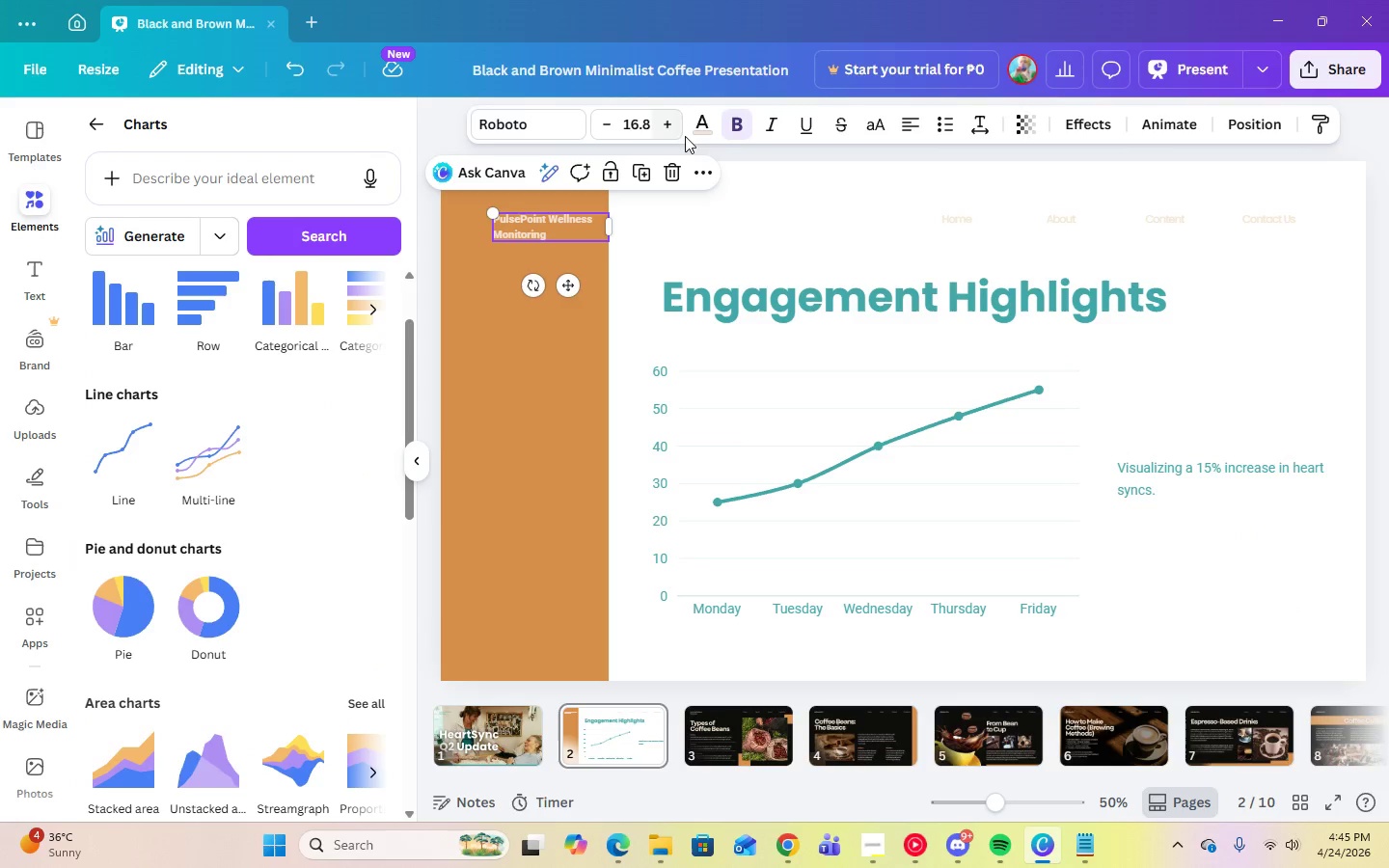 
left_click([694, 133])
 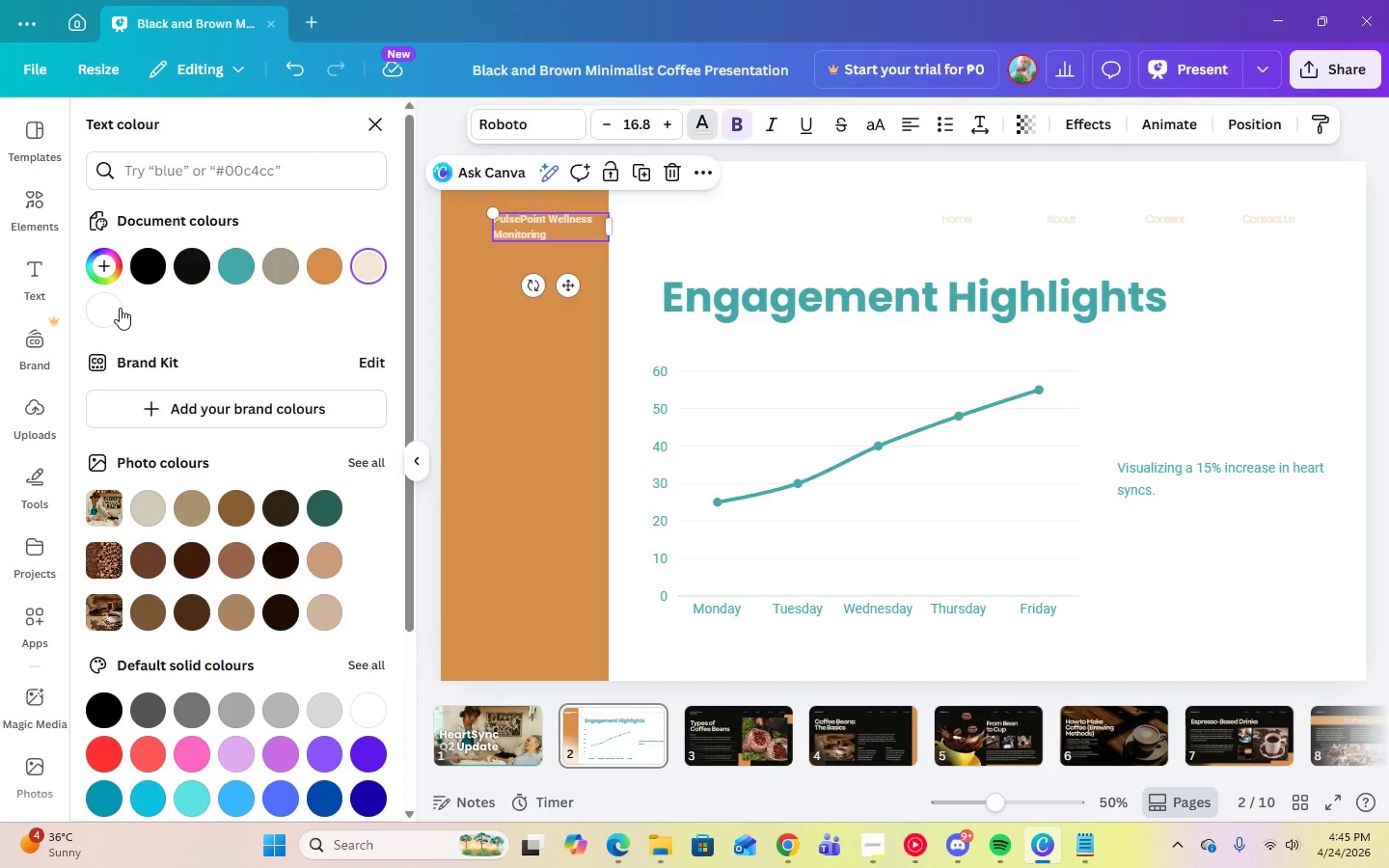 
left_click([111, 311])
 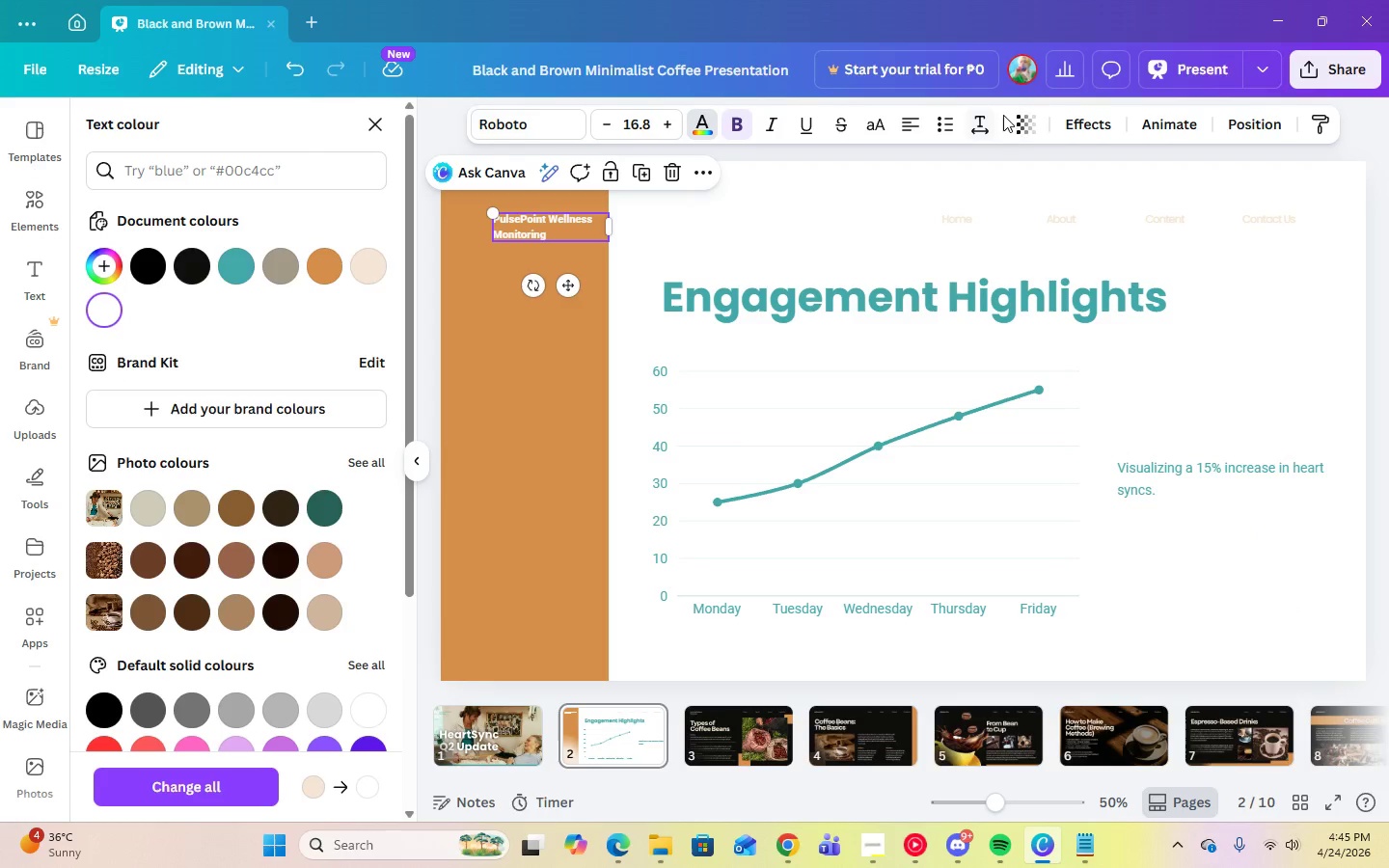 
left_click([976, 129])
 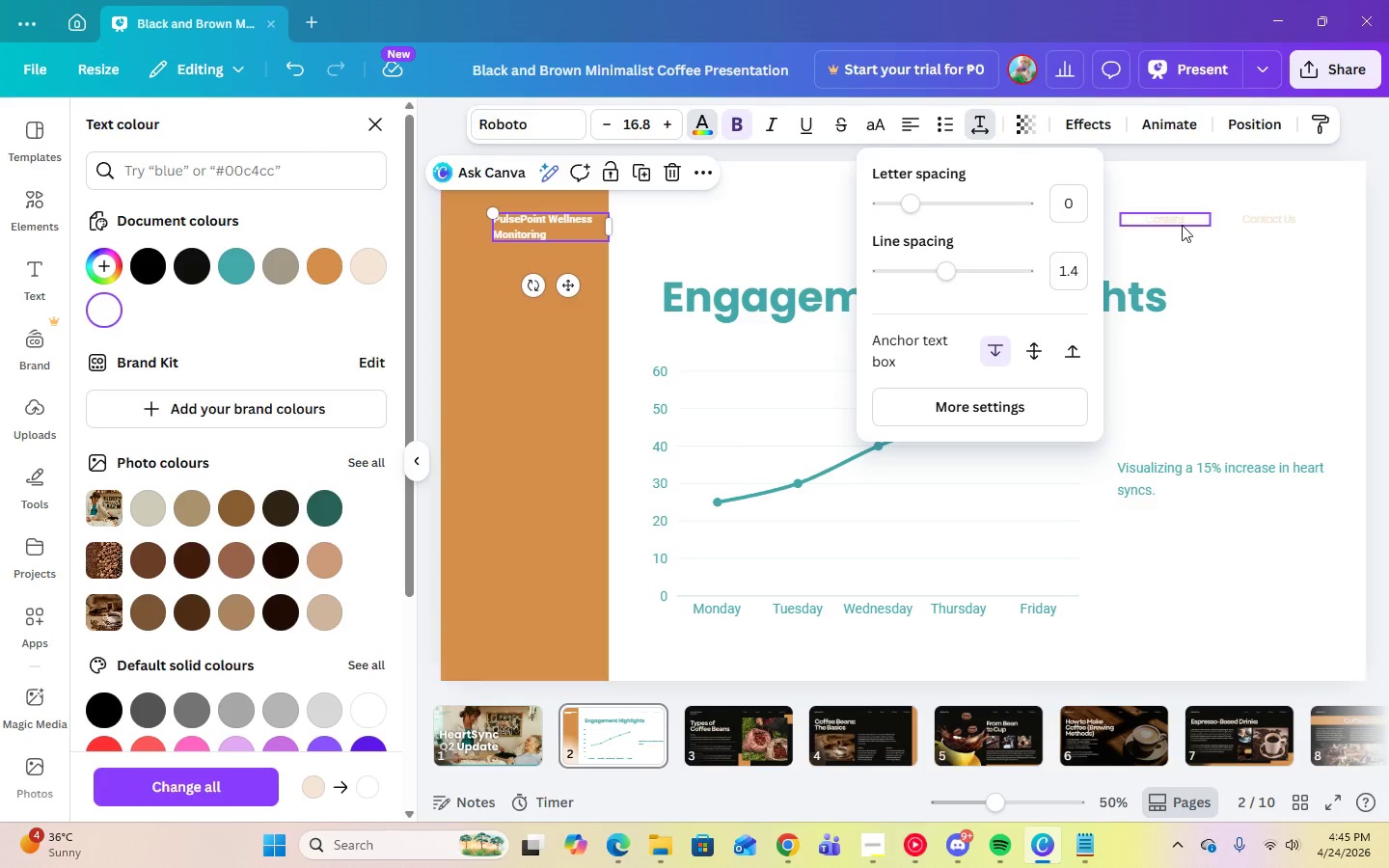 
left_click([1183, 225])
 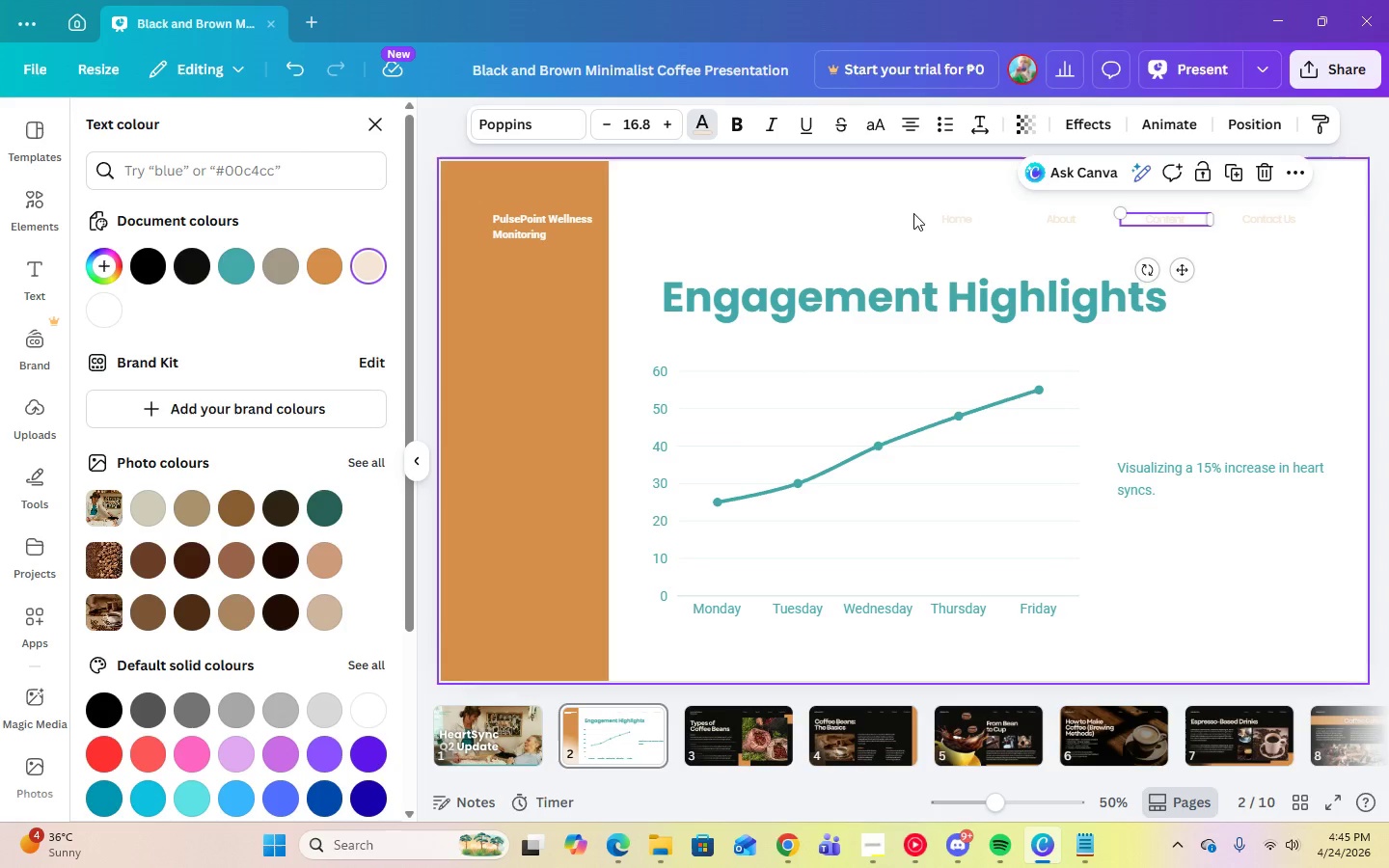 
left_click([938, 218])
 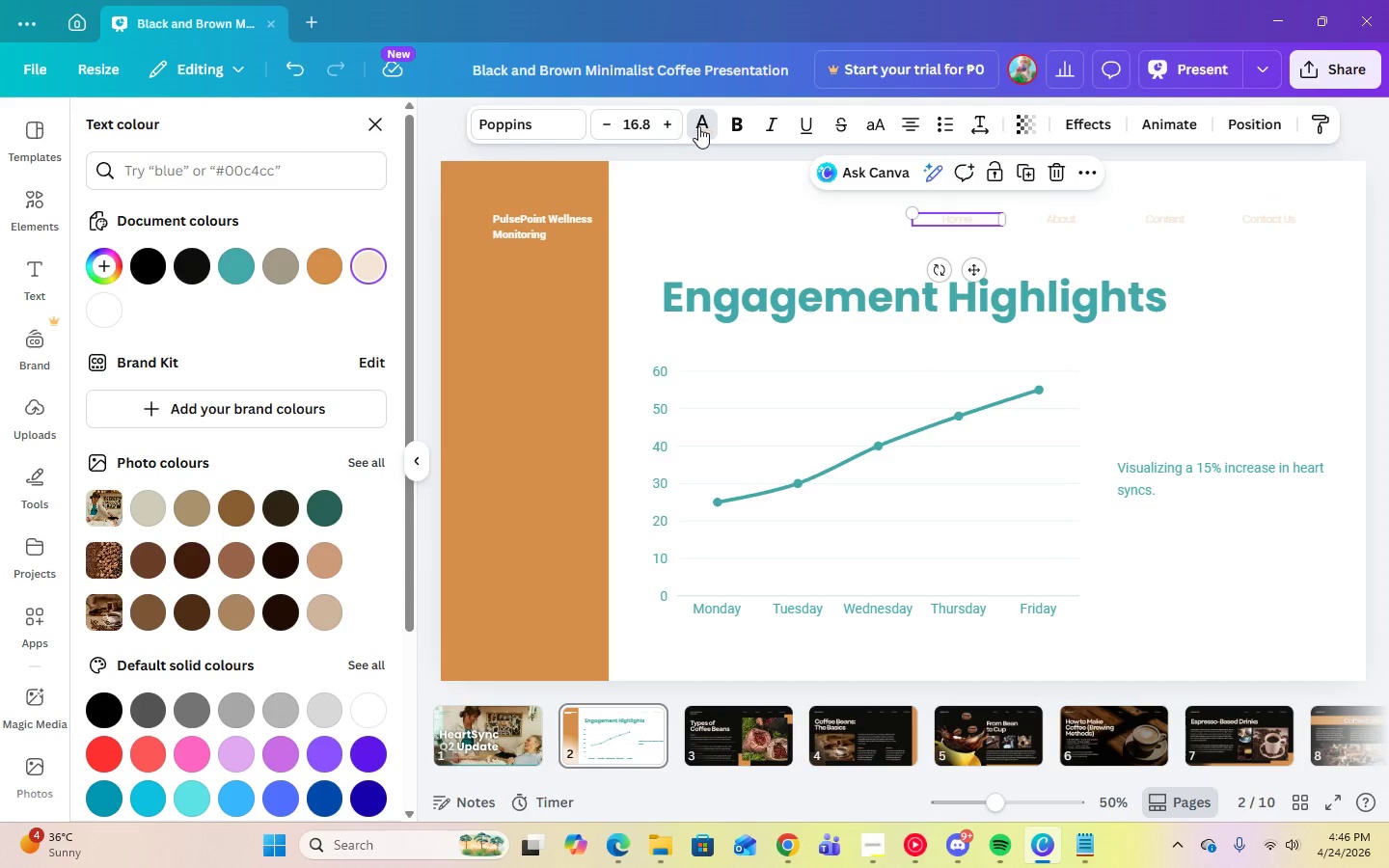 
left_click([698, 126])
 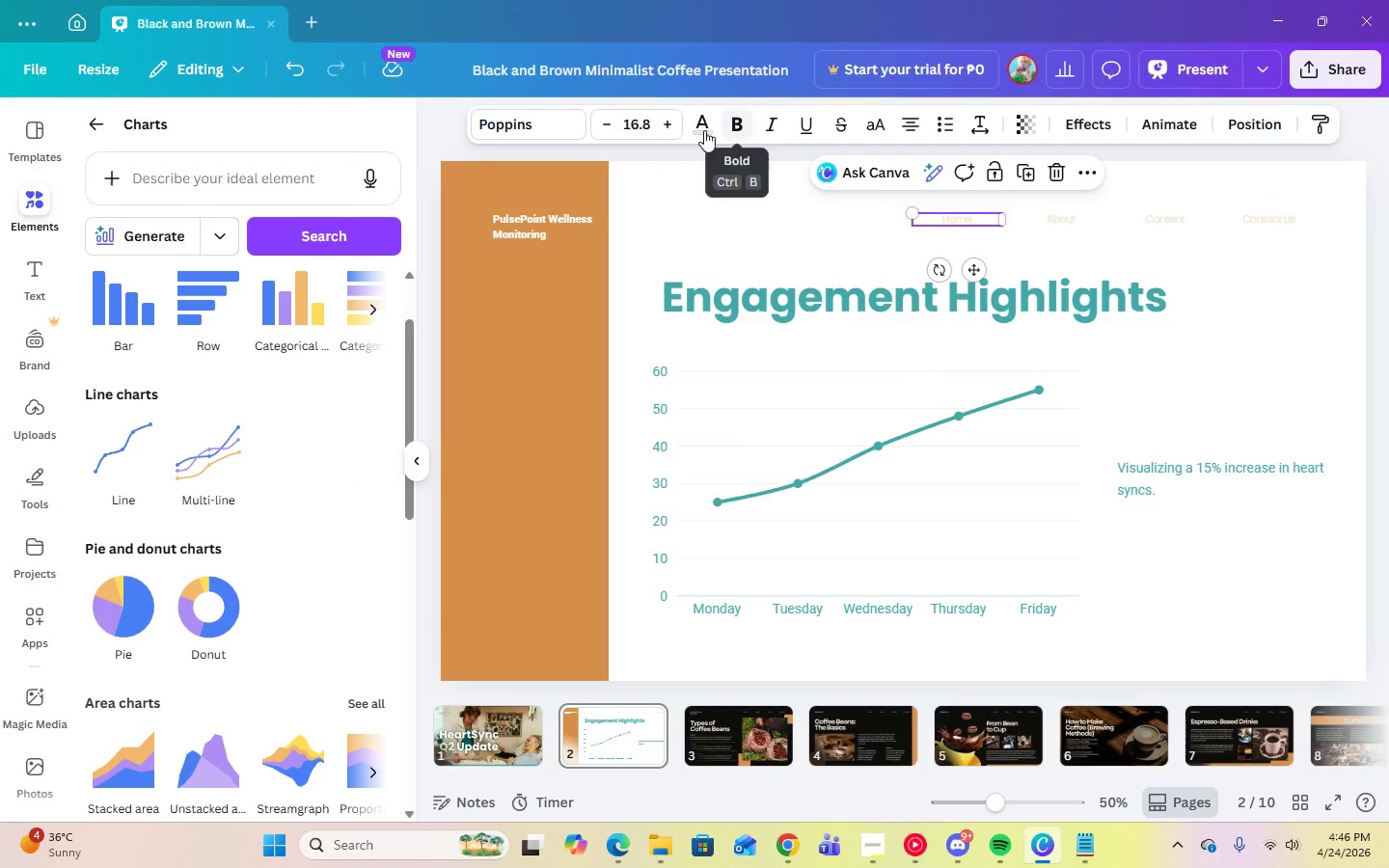 
left_click([695, 133])
 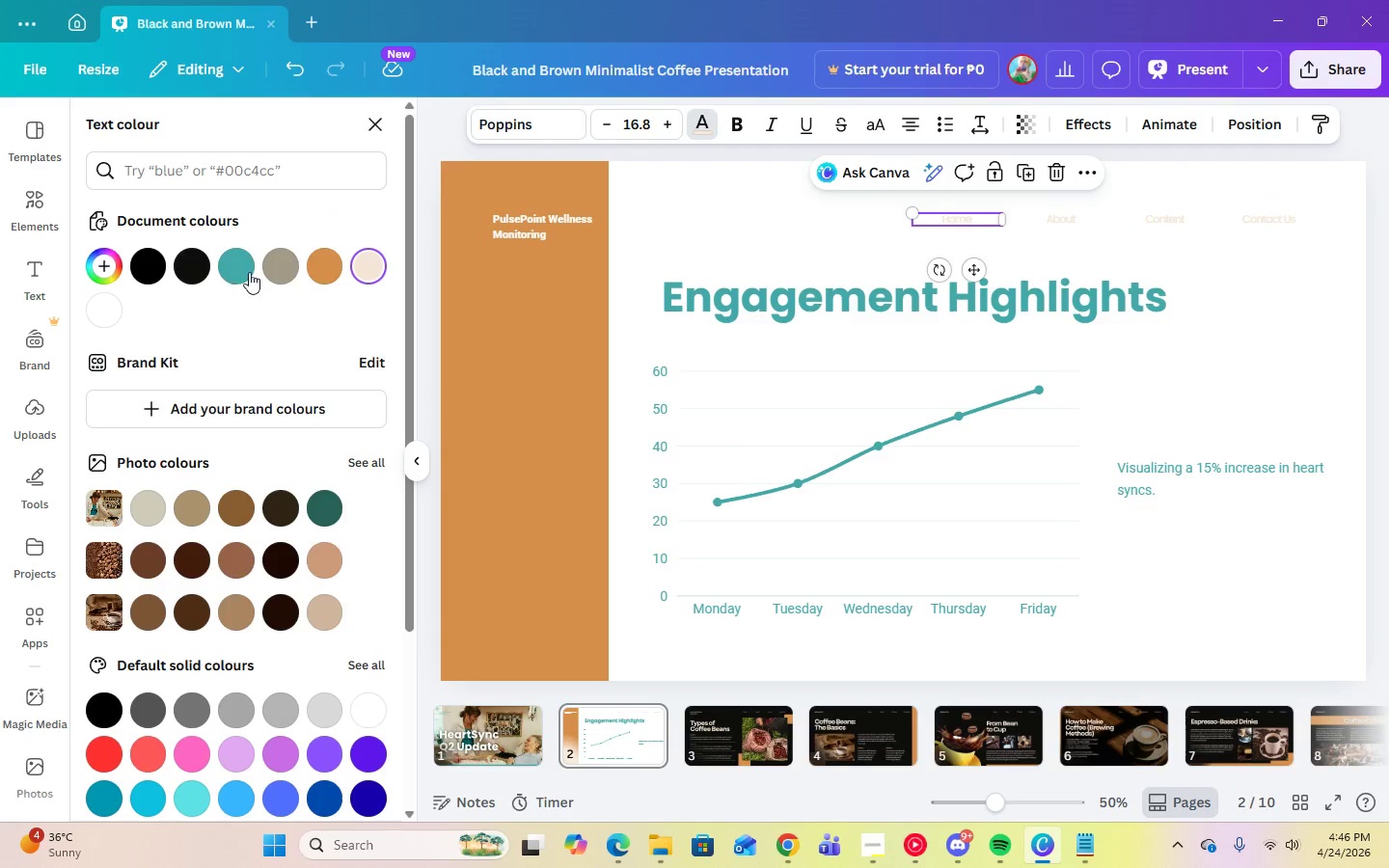 
left_click([277, 270])
 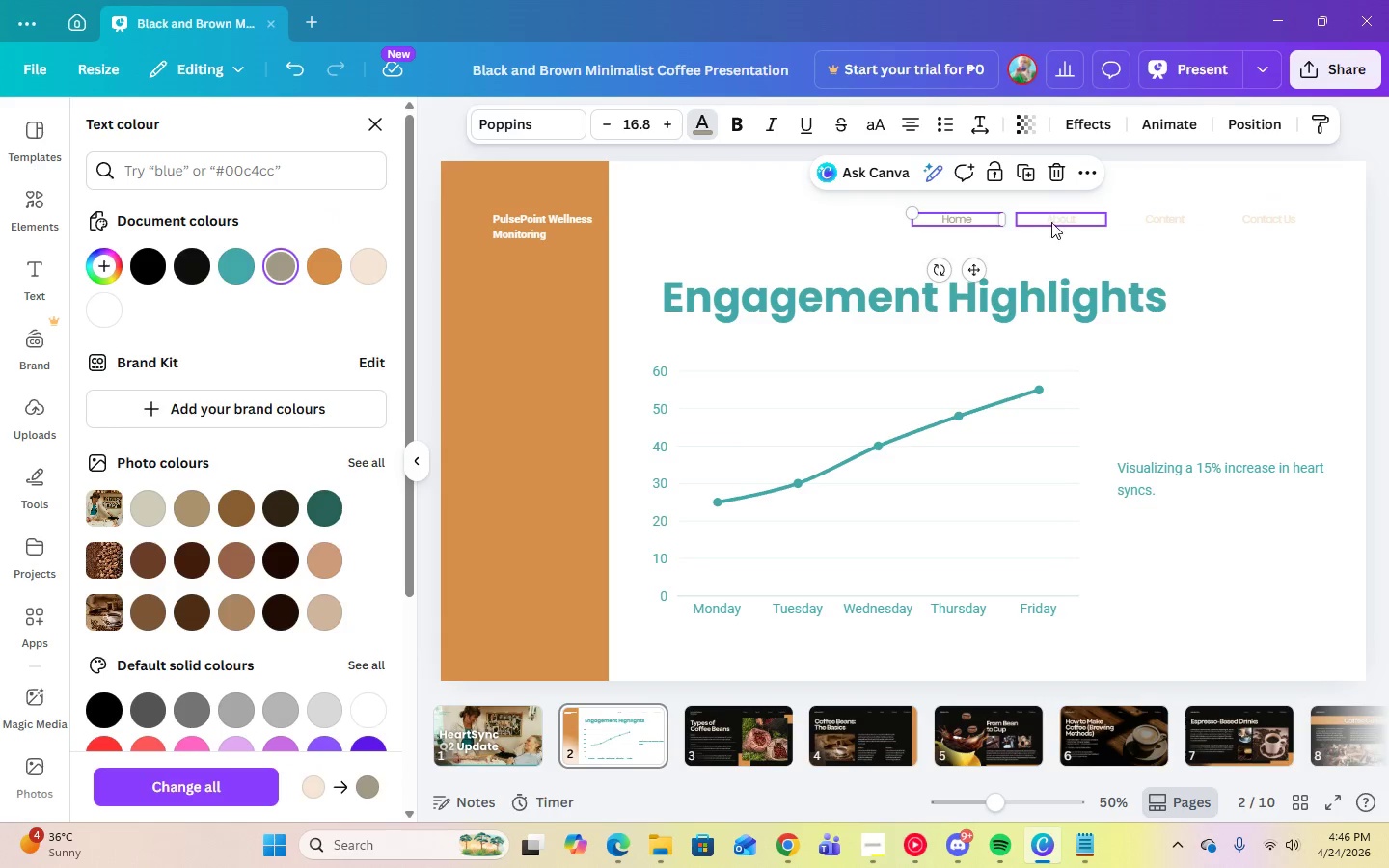 
left_click([1055, 221])
 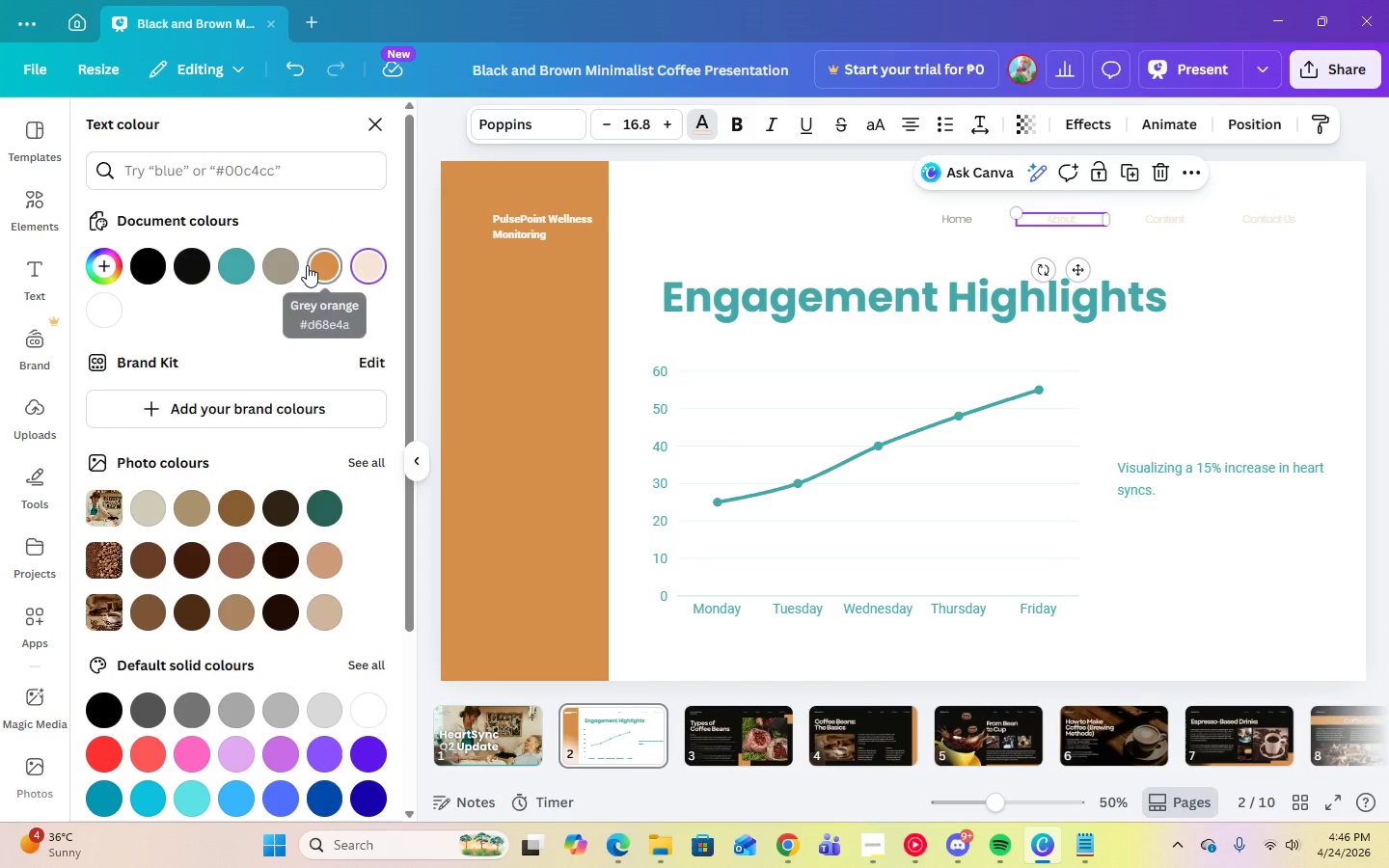 
left_click([275, 269])
 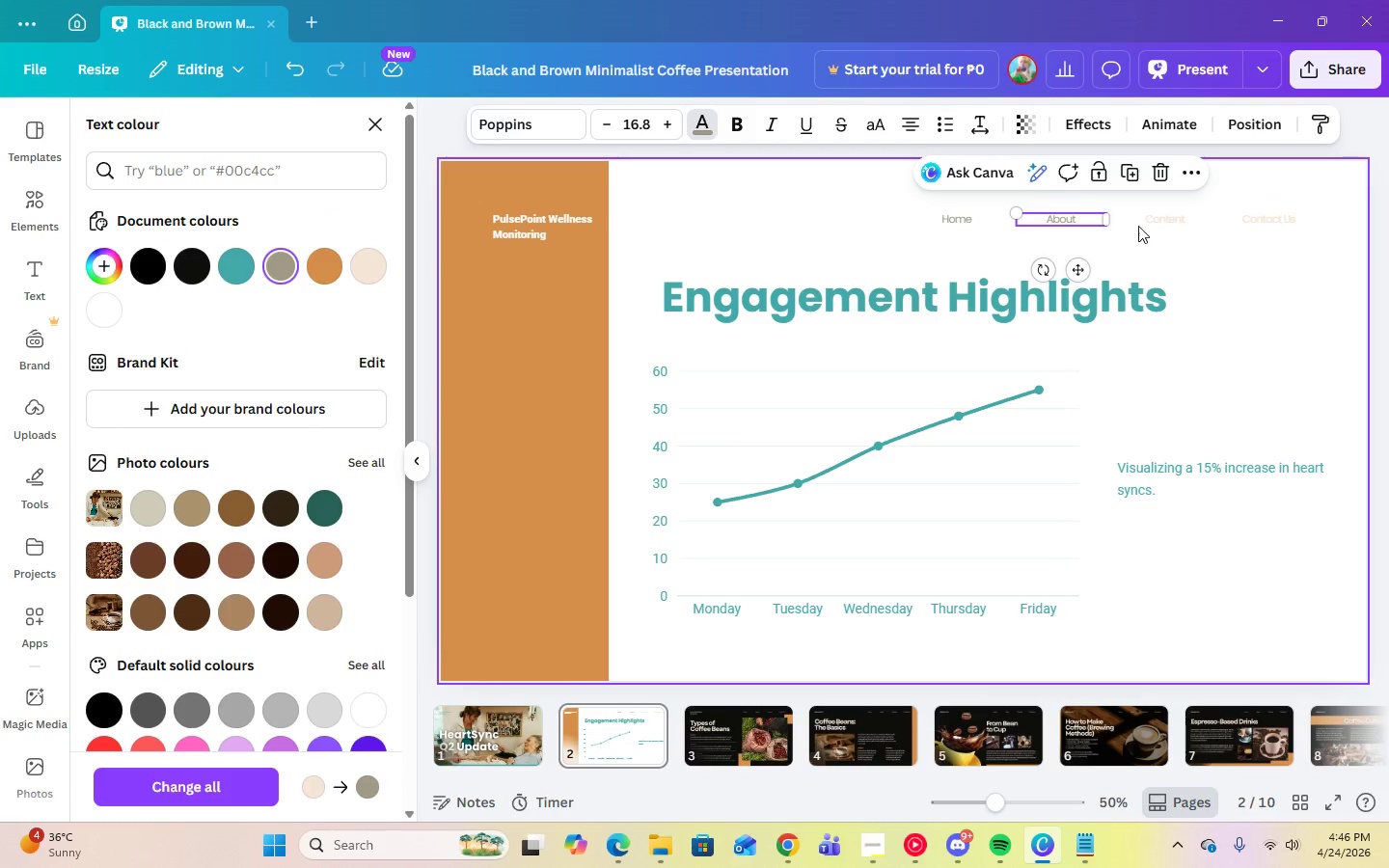 
left_click([1142, 226])
 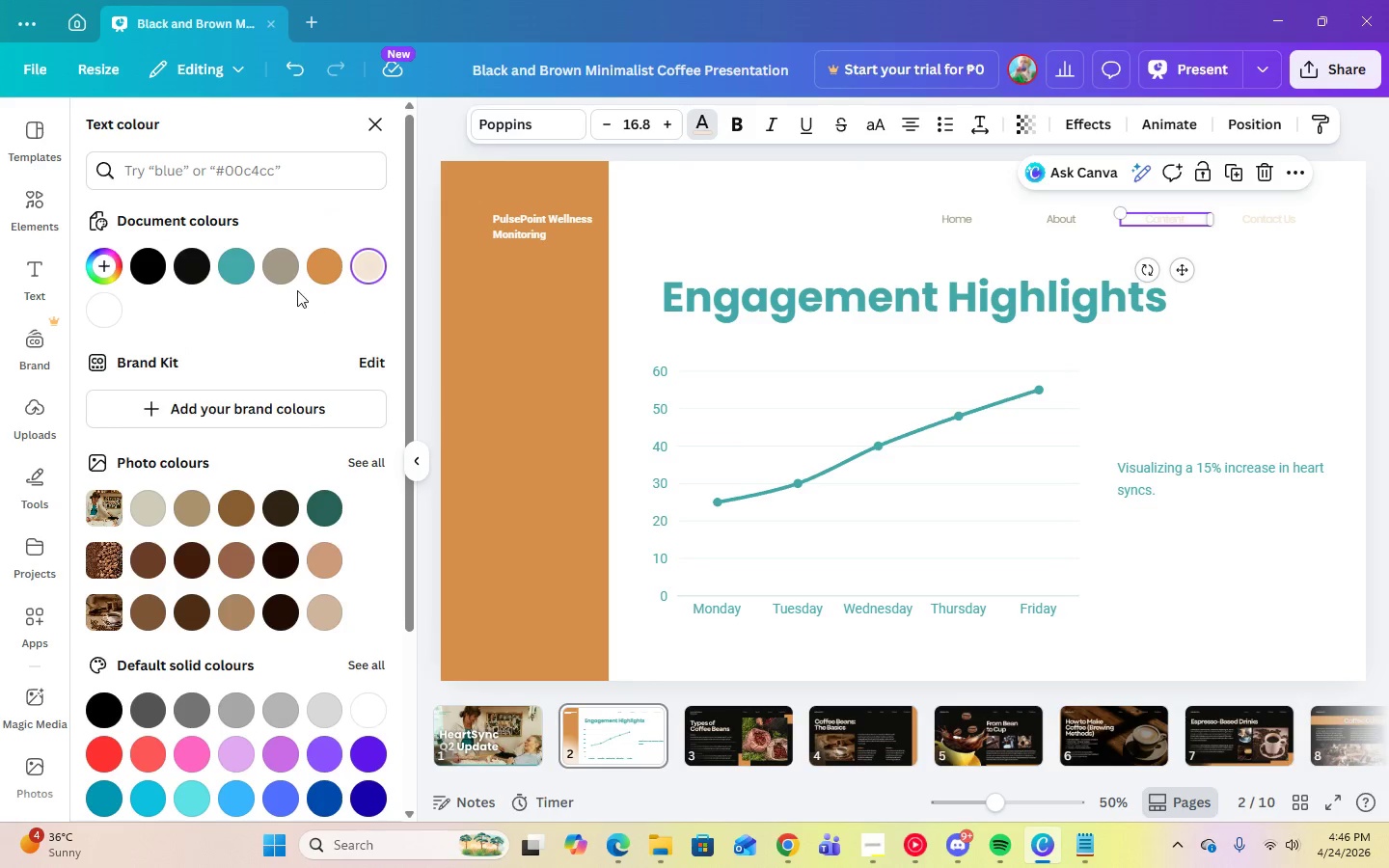 
left_click([286, 279])
 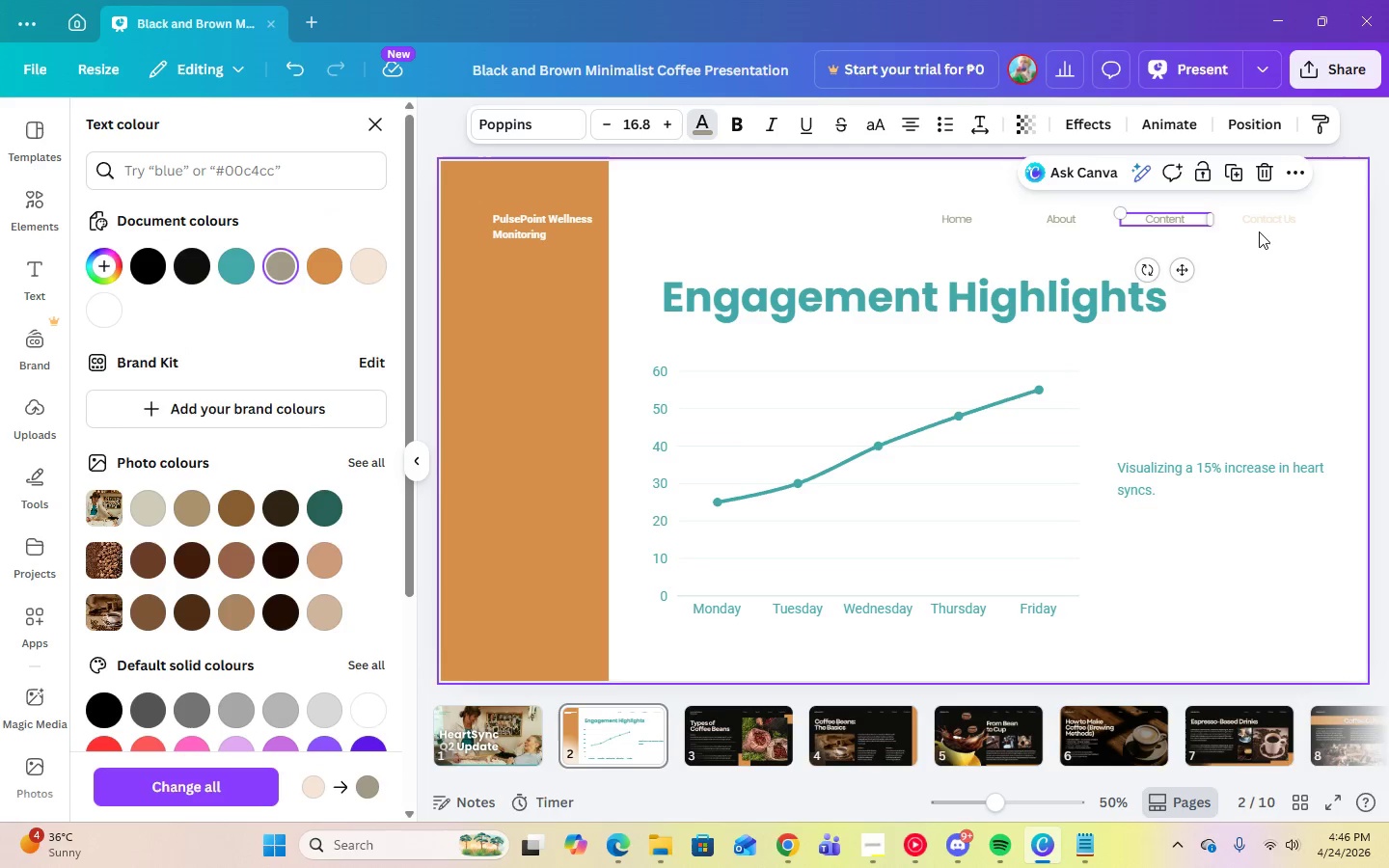 
left_click([1255, 222])
 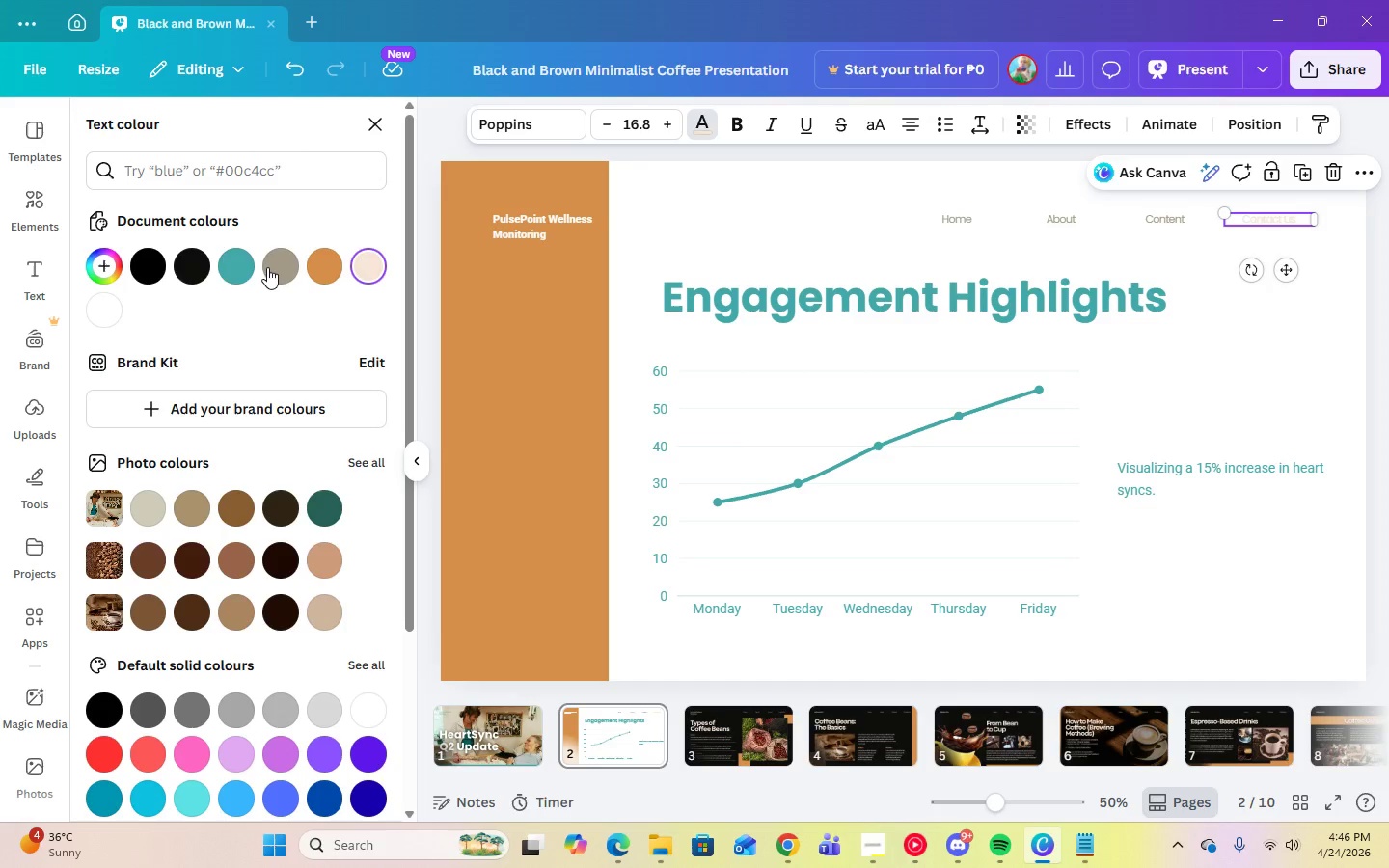 
left_click([272, 270])
 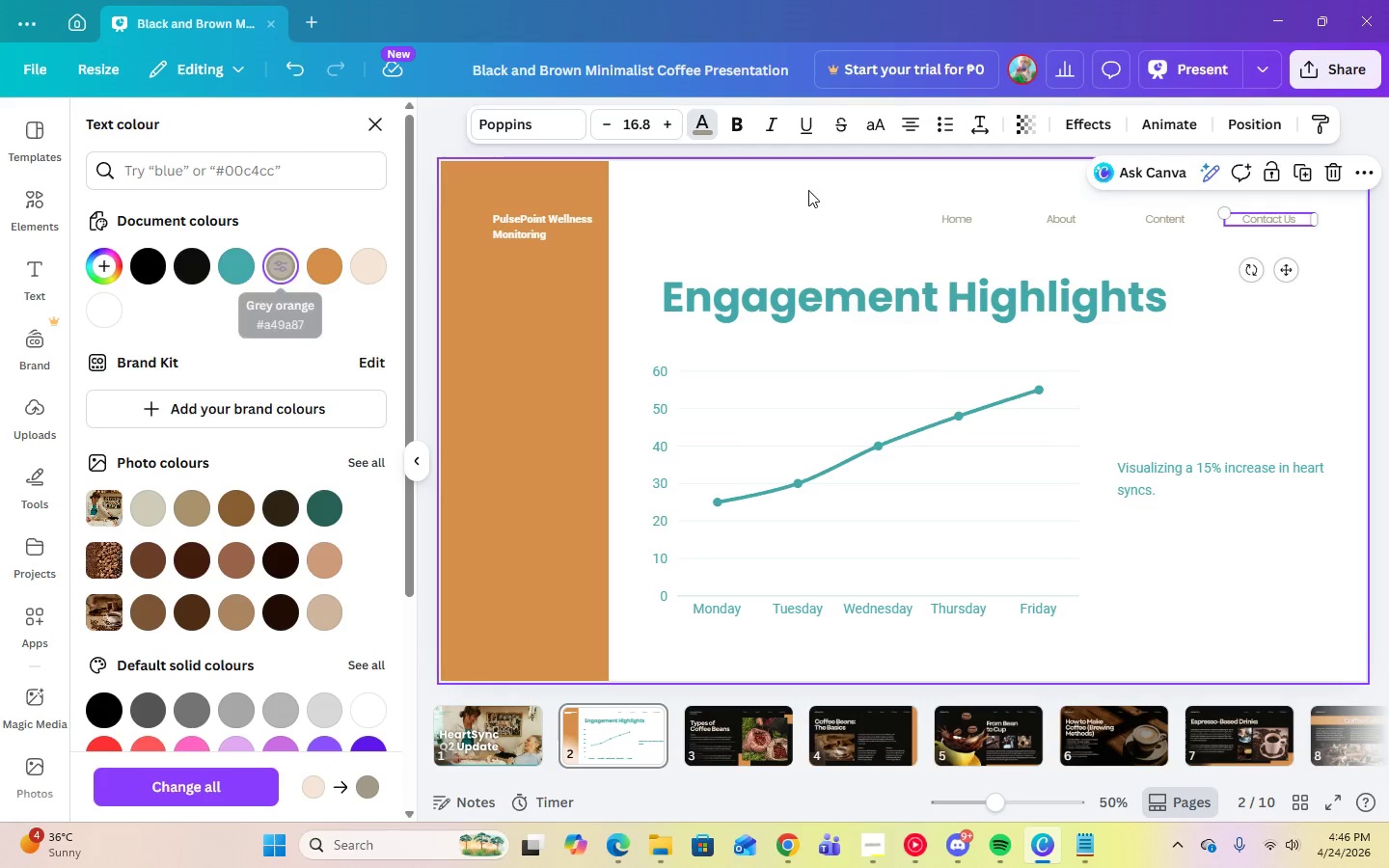 
left_click([846, 185])
 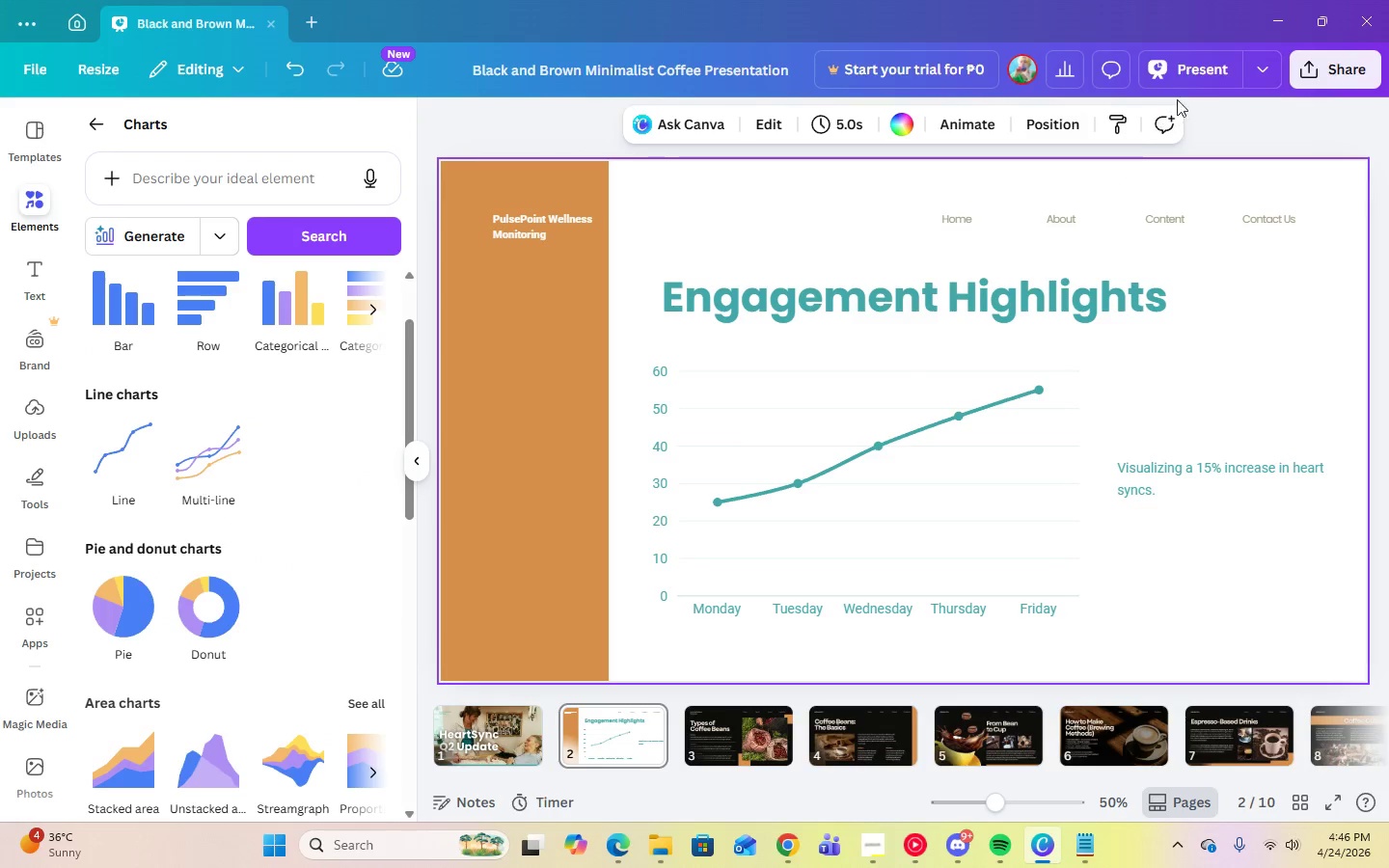 
left_click([1192, 79])
 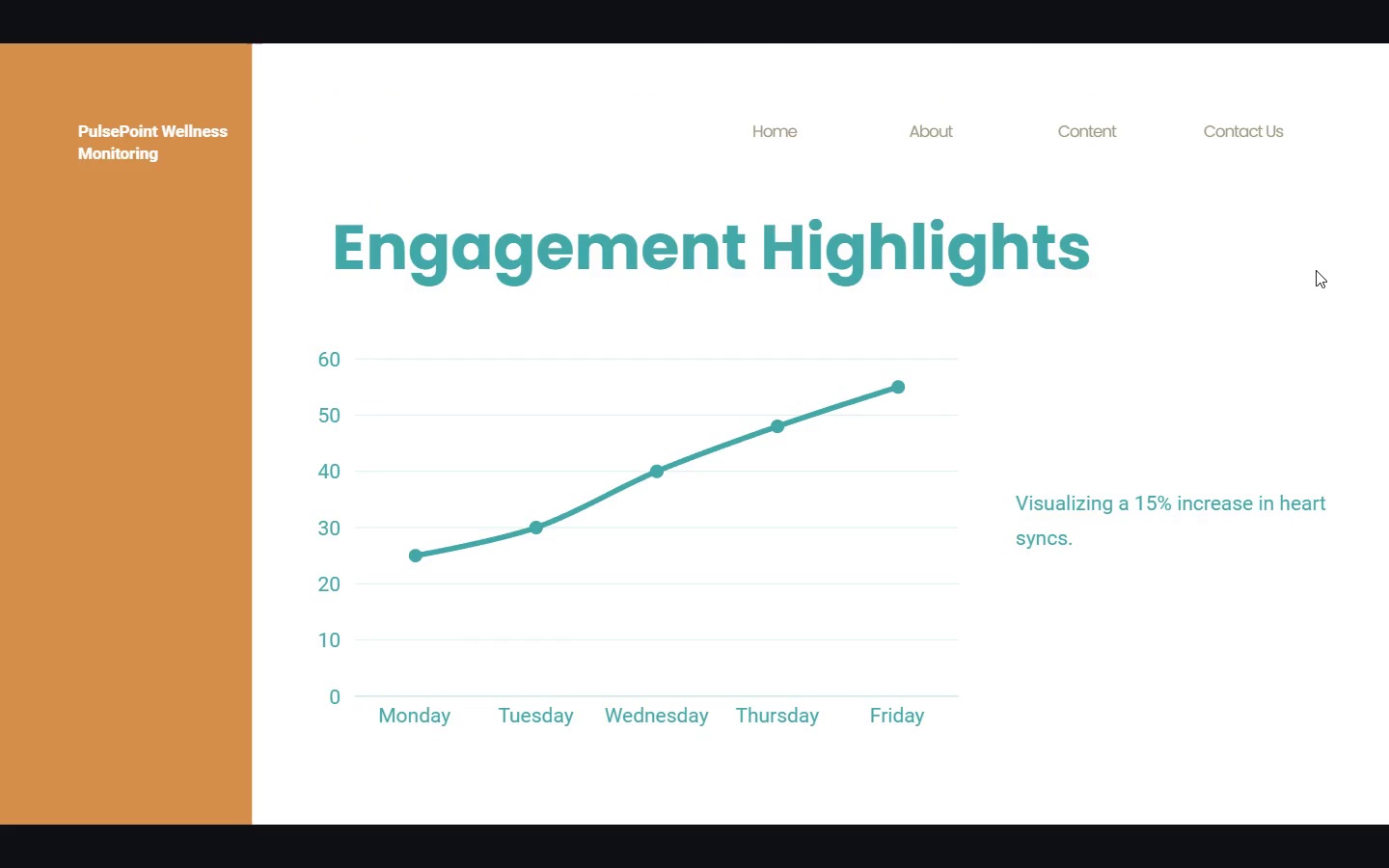 
wait(6.48)
 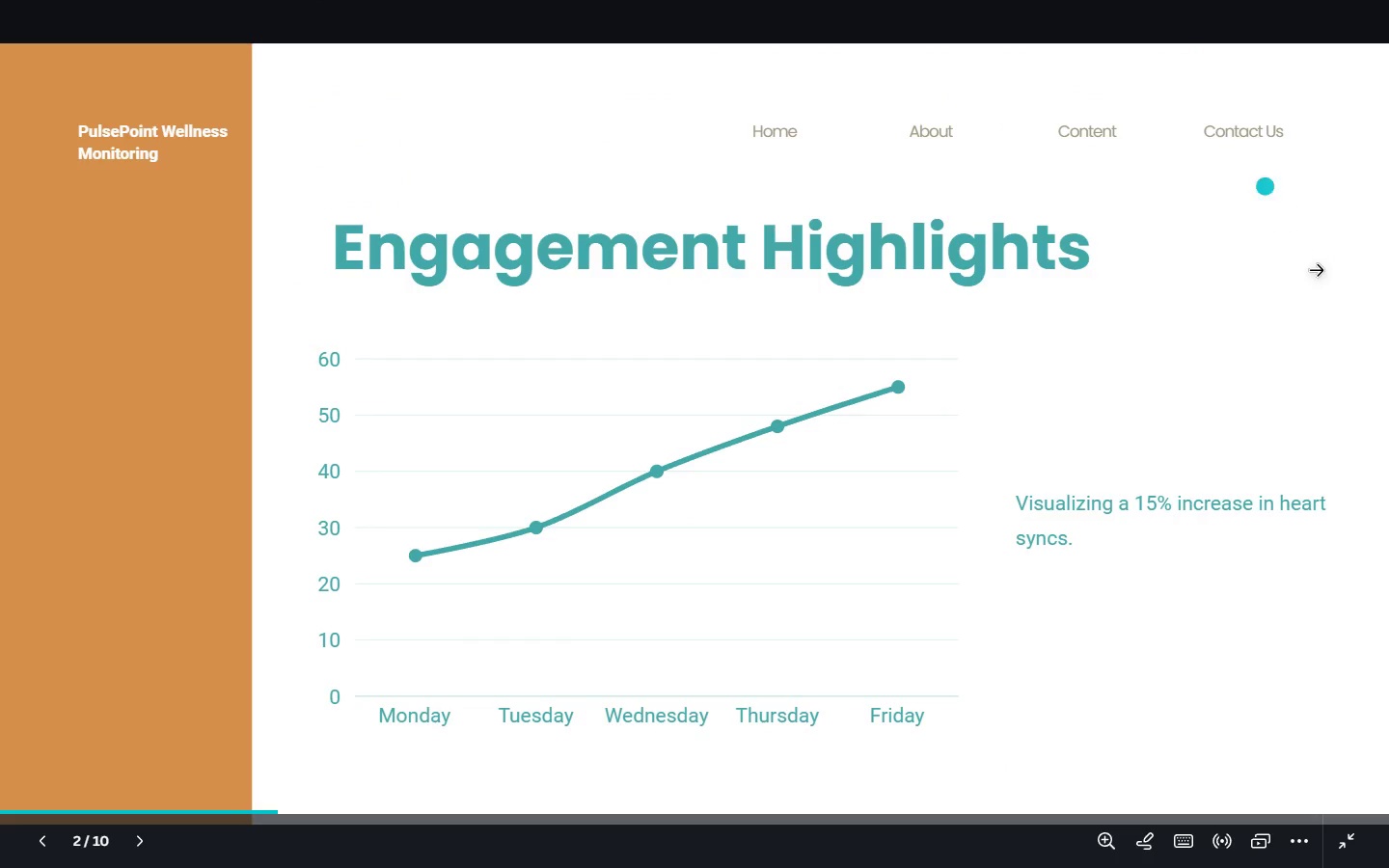 
key(Escape)
 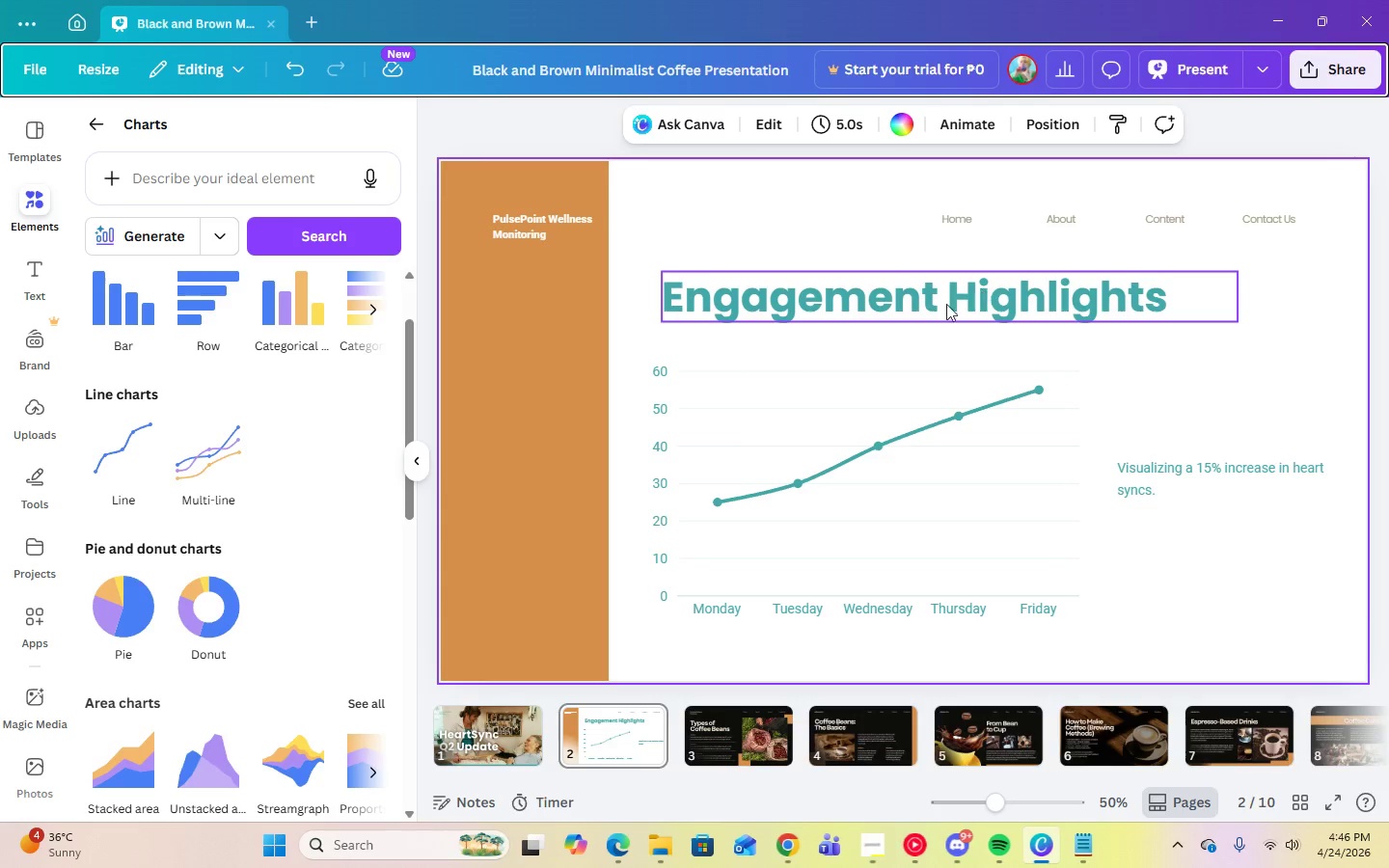 
left_click([941, 305])
 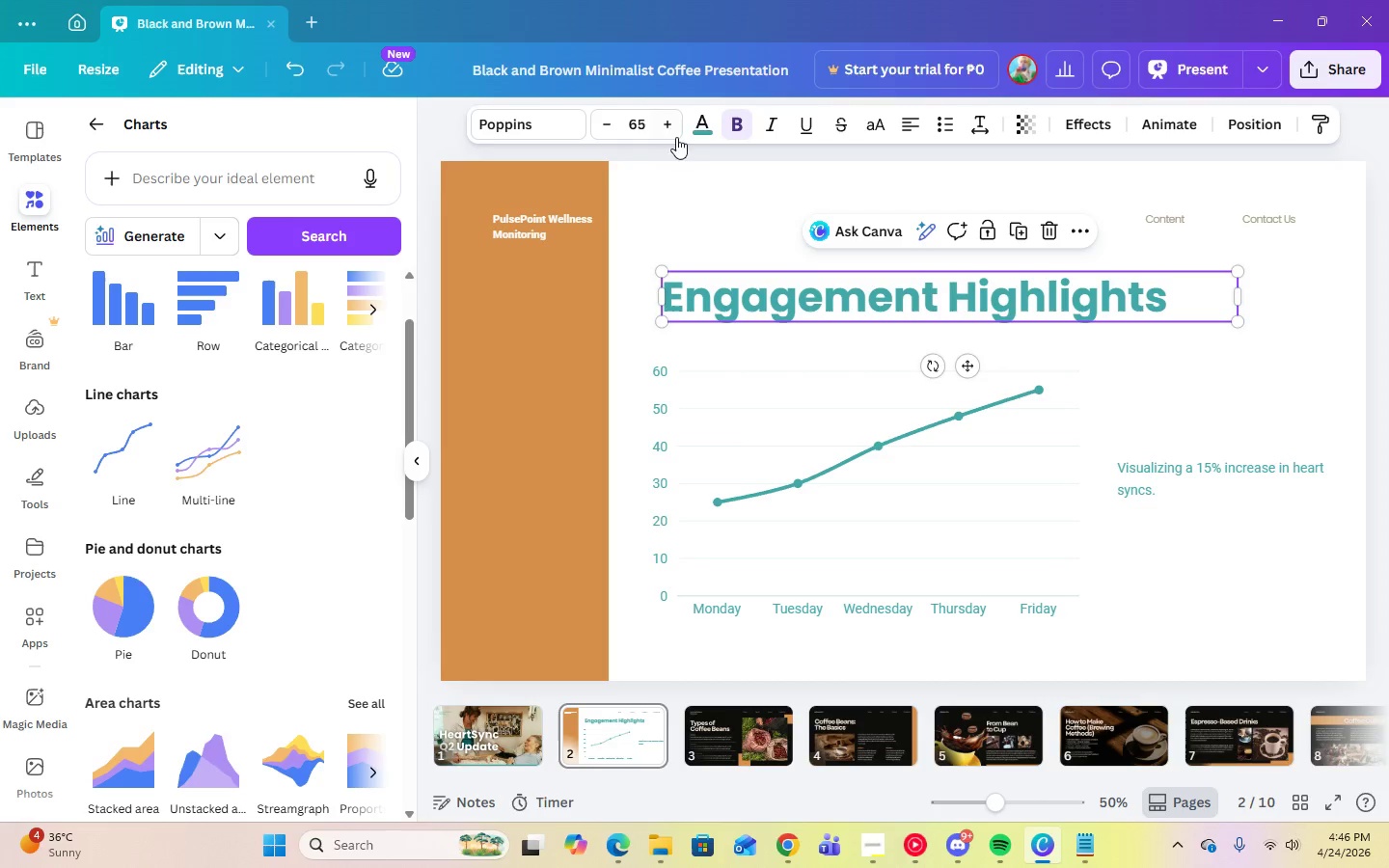 
left_click([698, 132])
 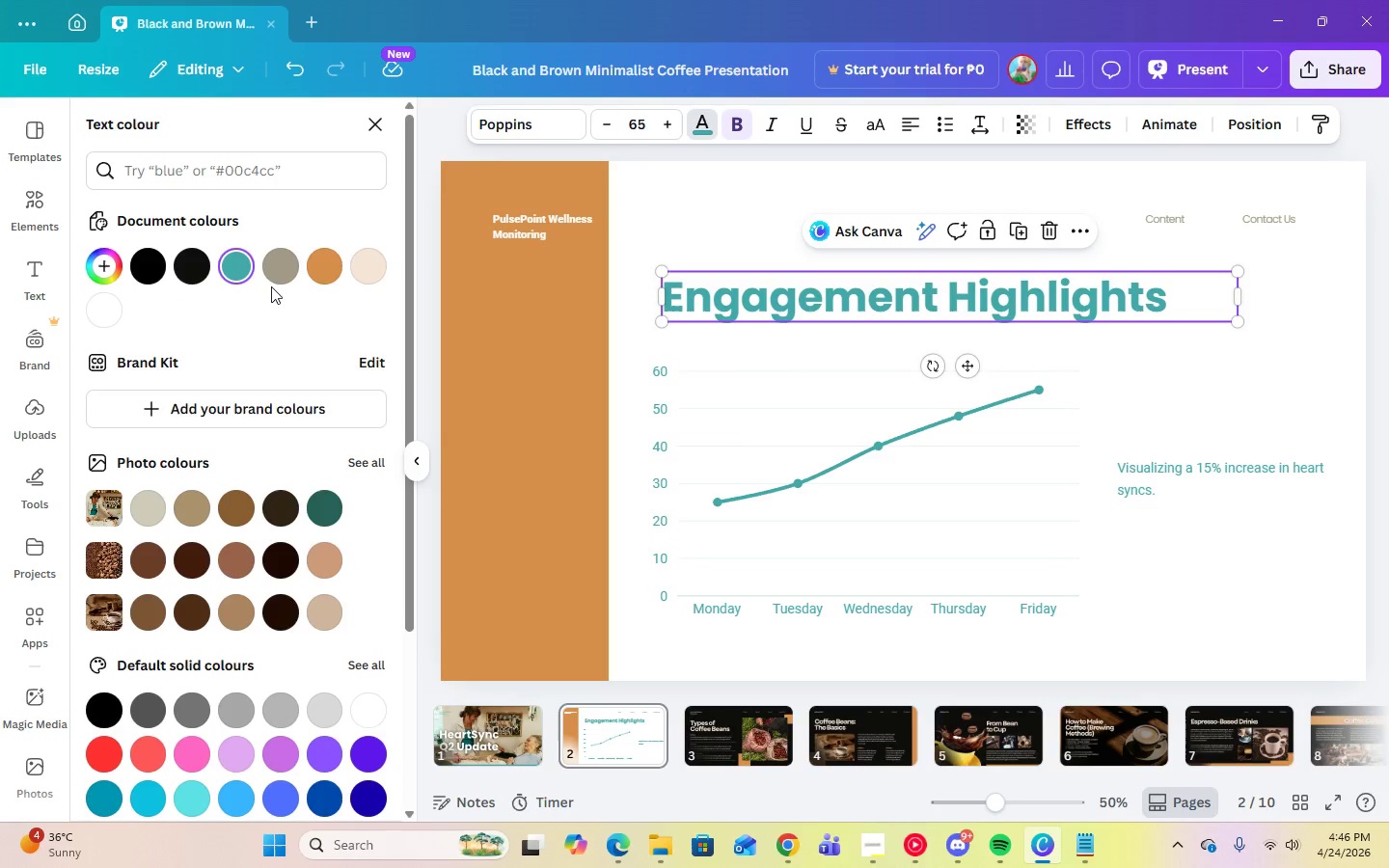 
left_click([276, 275])
 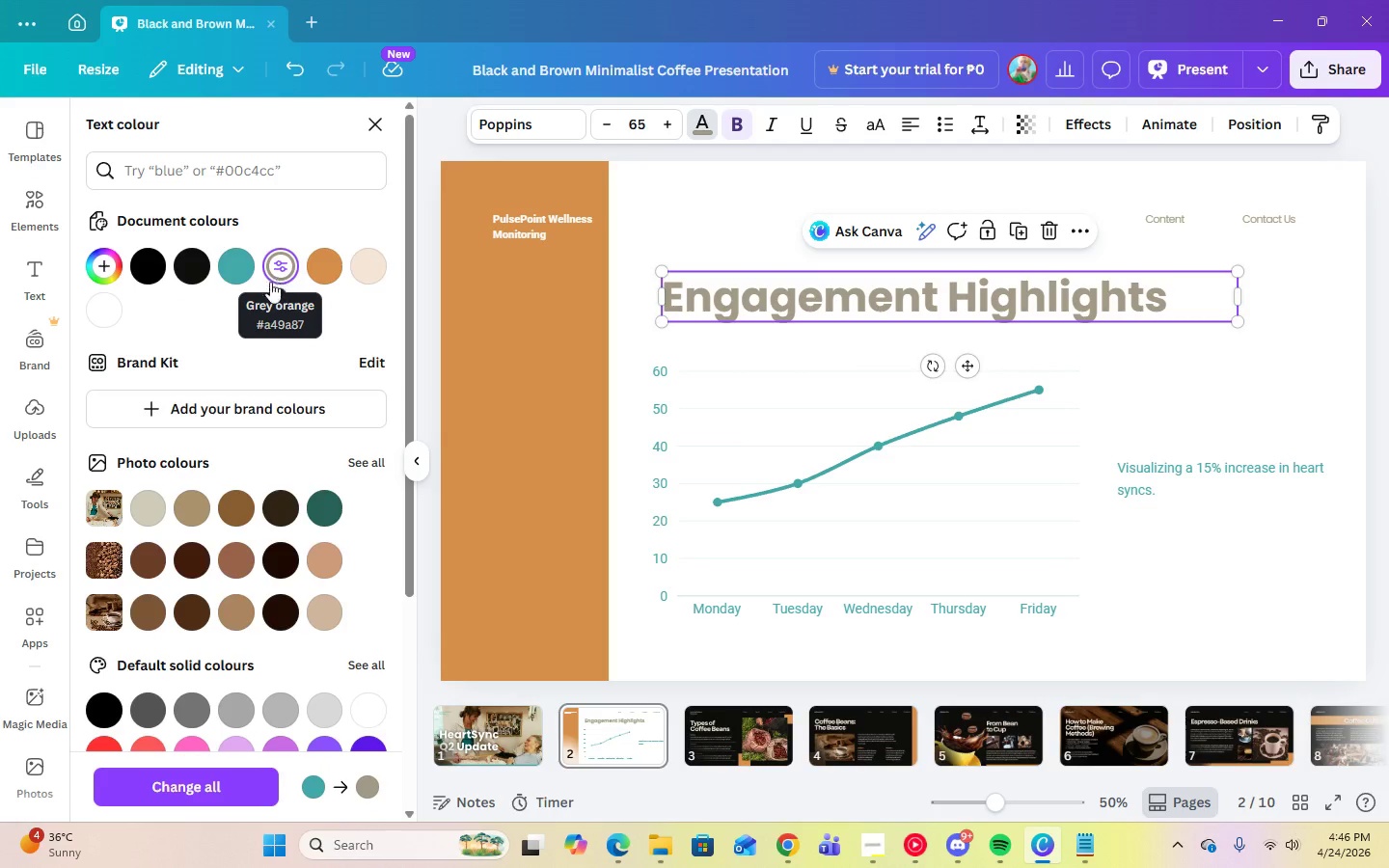 
left_click([243, 277])
 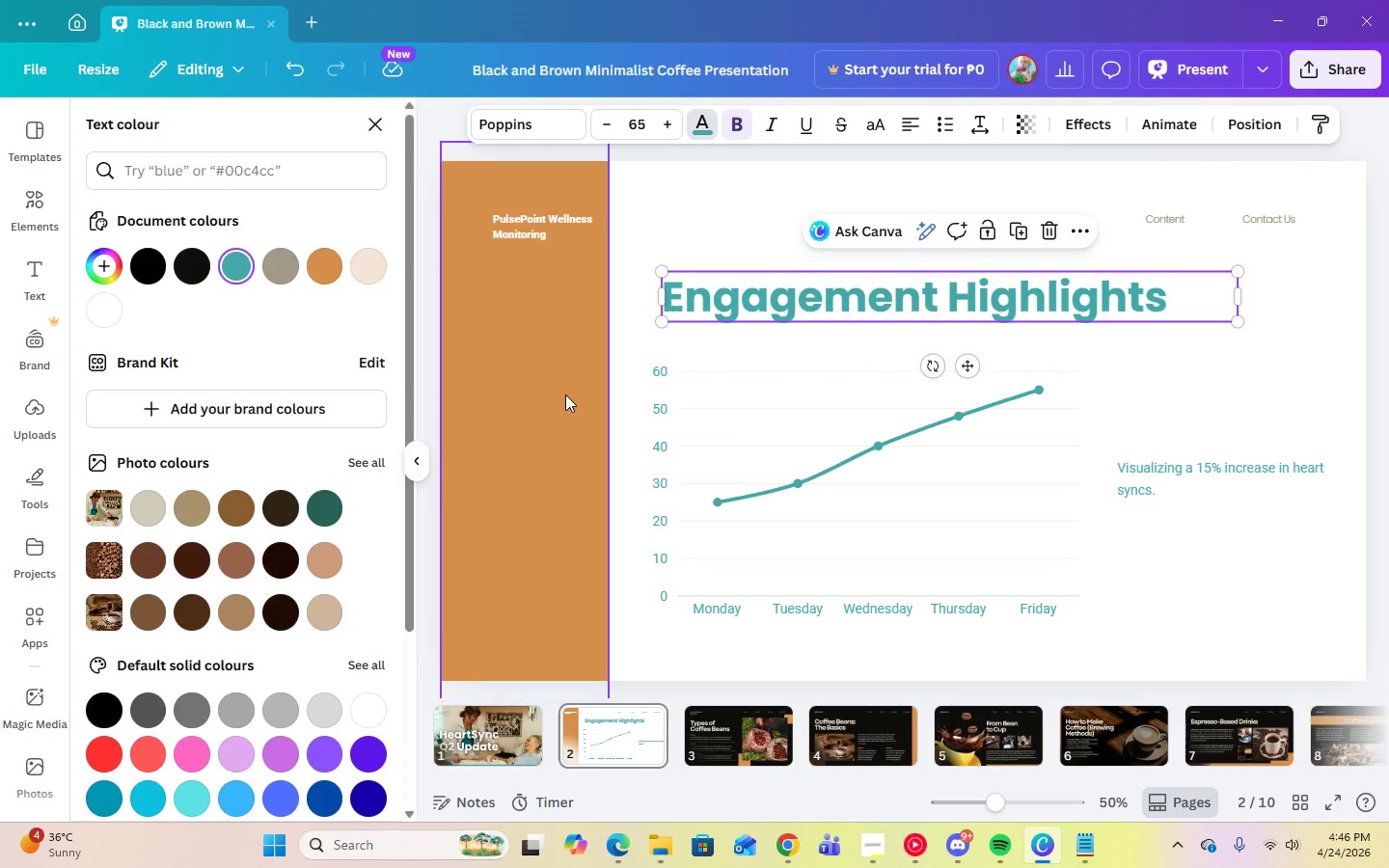 
left_click([567, 395])
 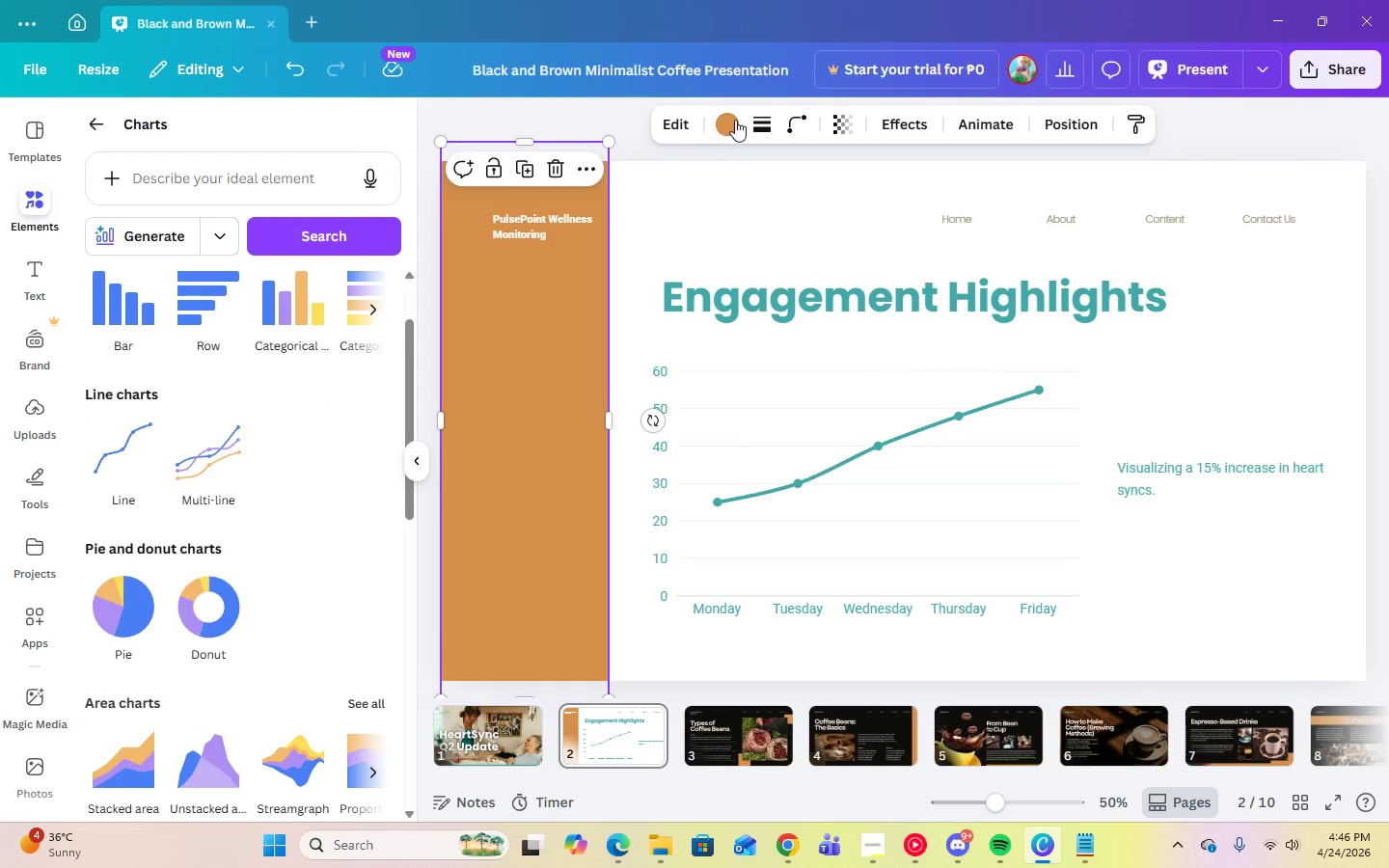 
left_click([737, 118])
 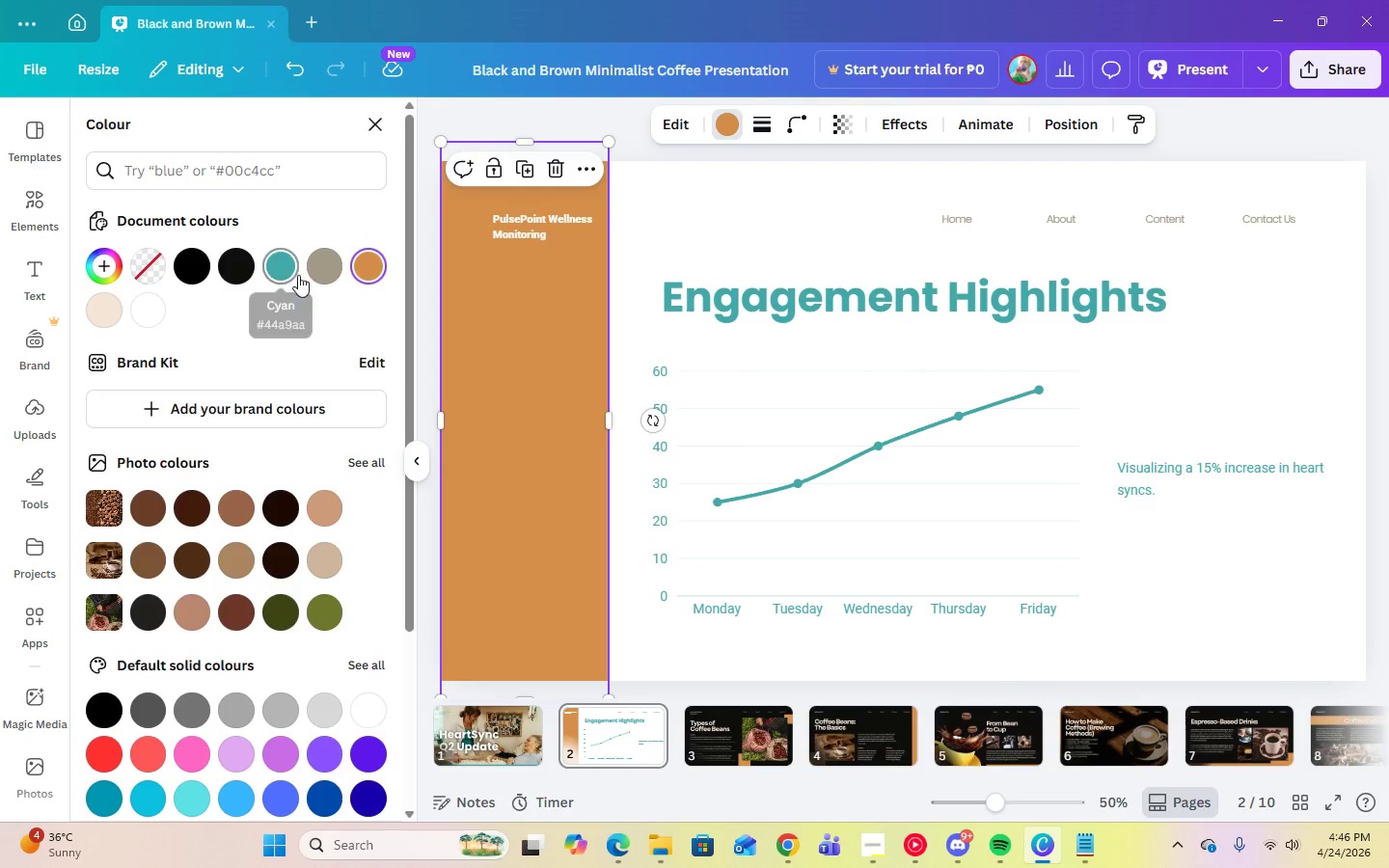 
left_click([319, 269])
 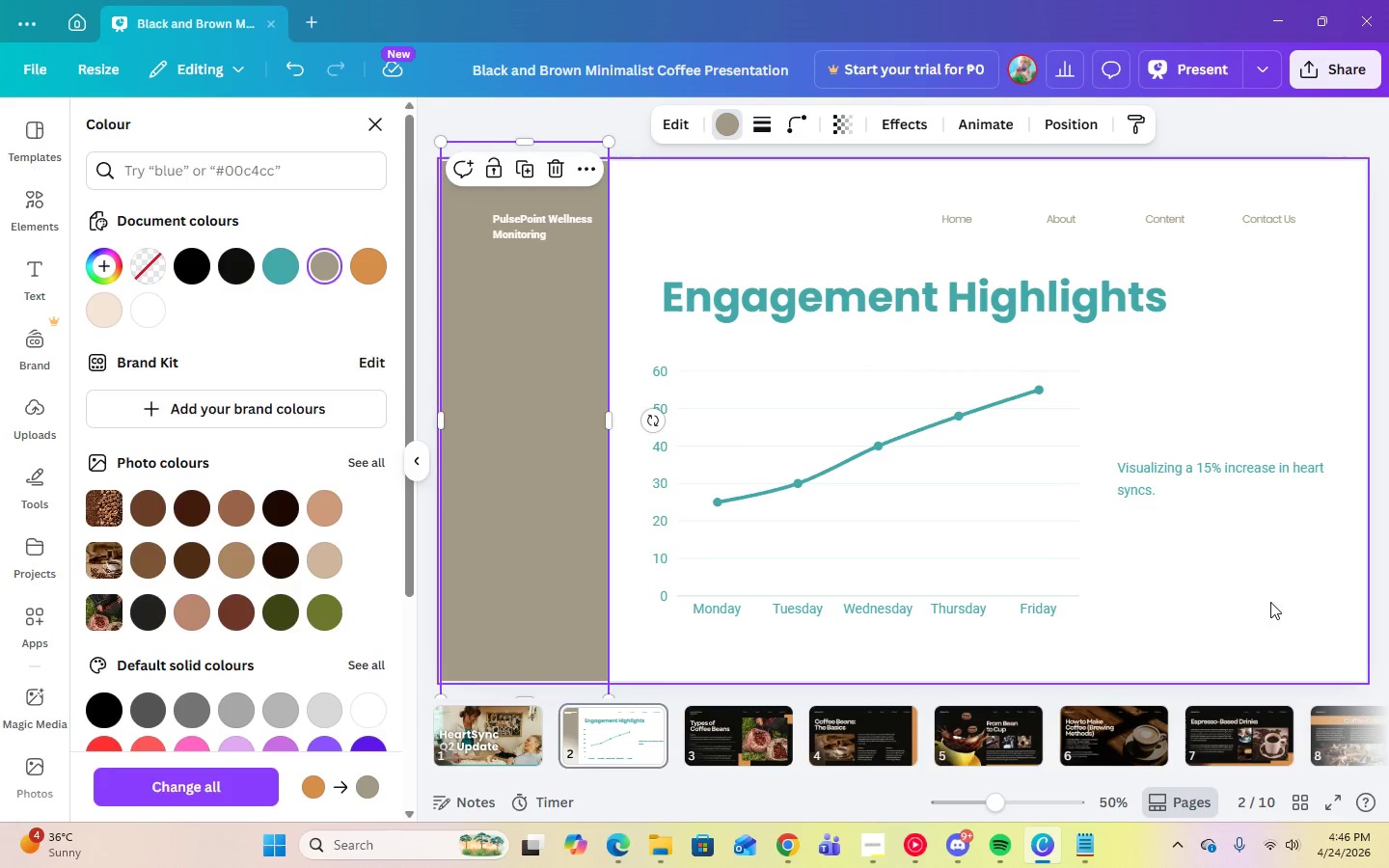 
left_click([1291, 625])
 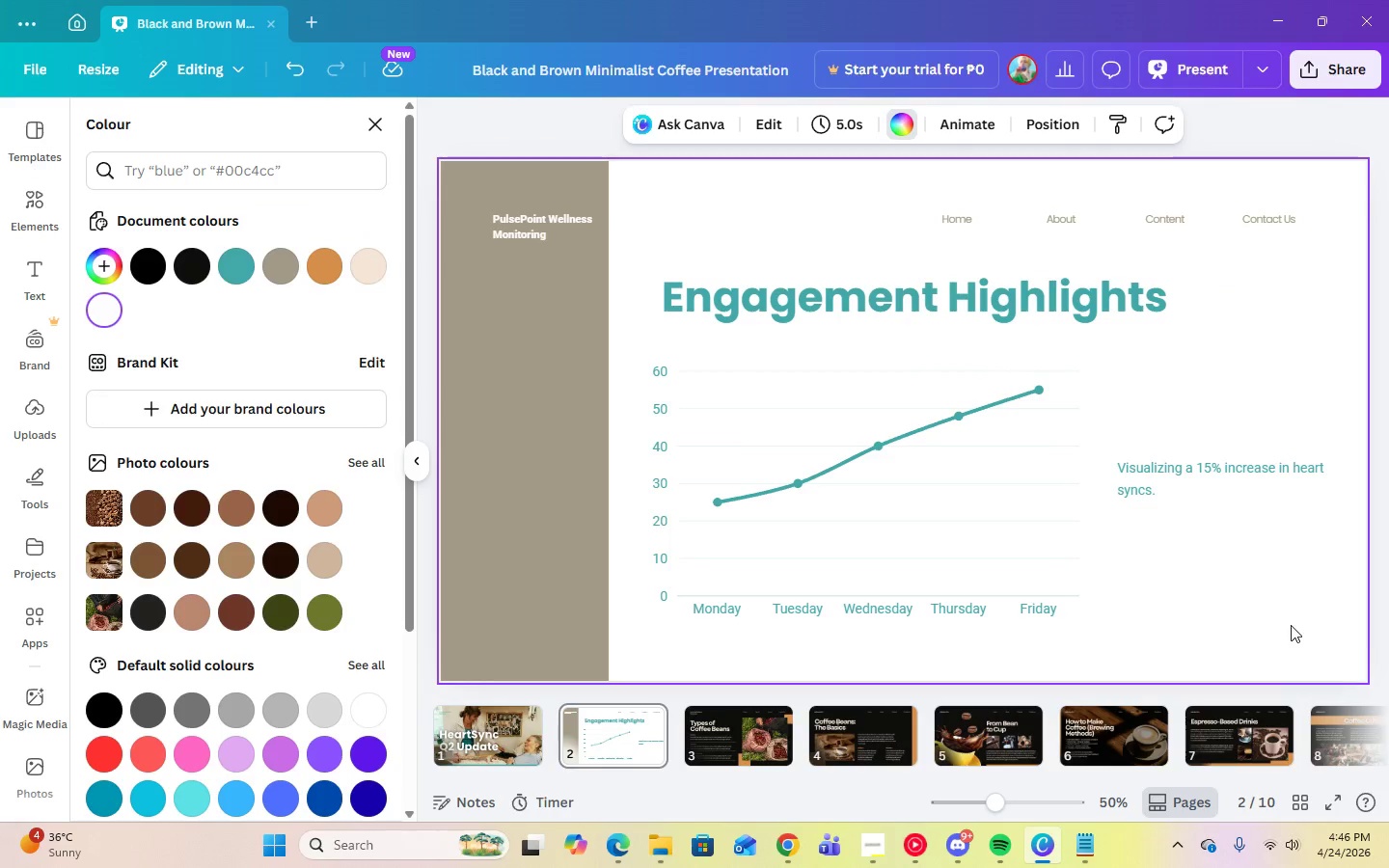 
wait(6.94)
 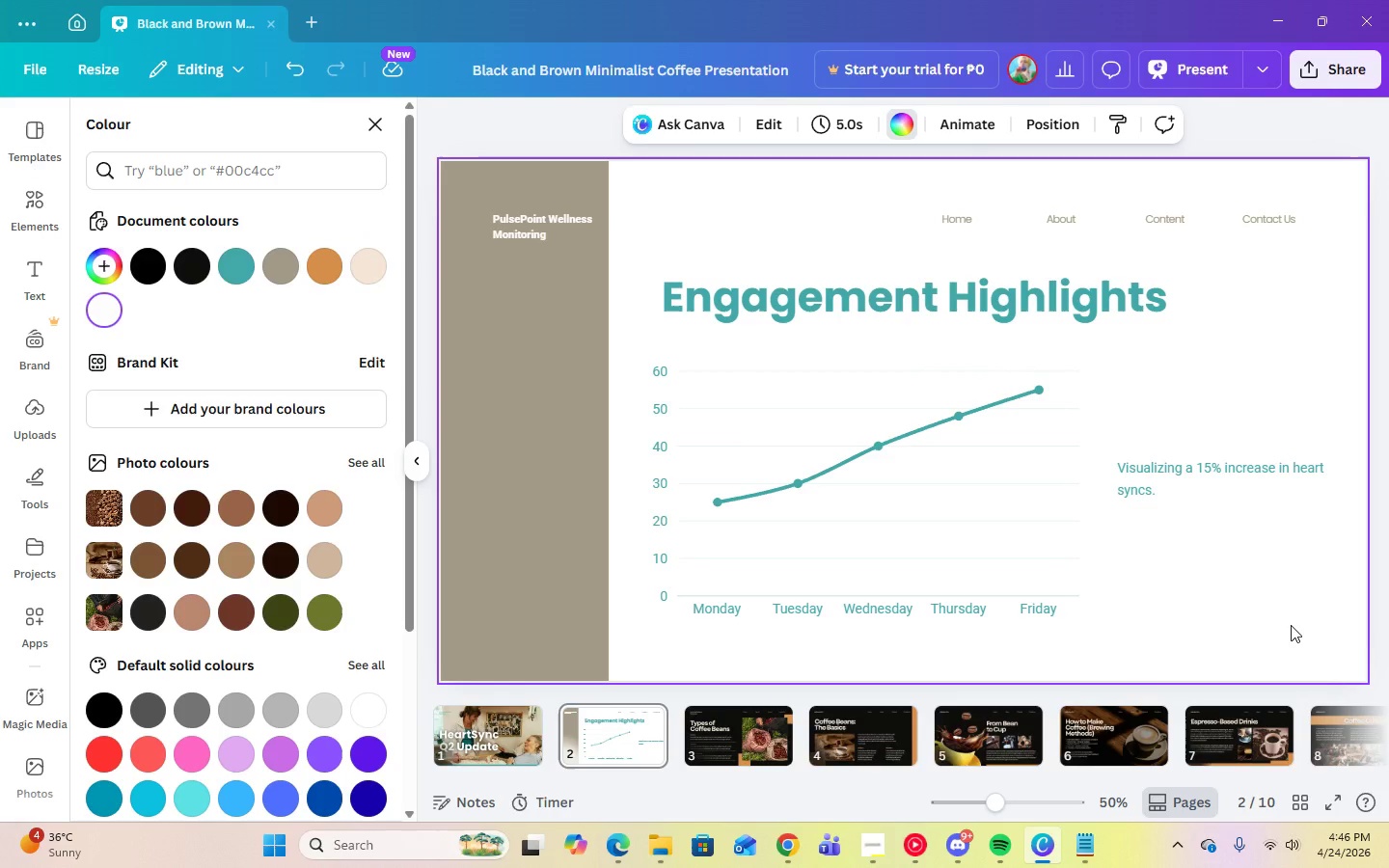 
left_click([973, 221])
 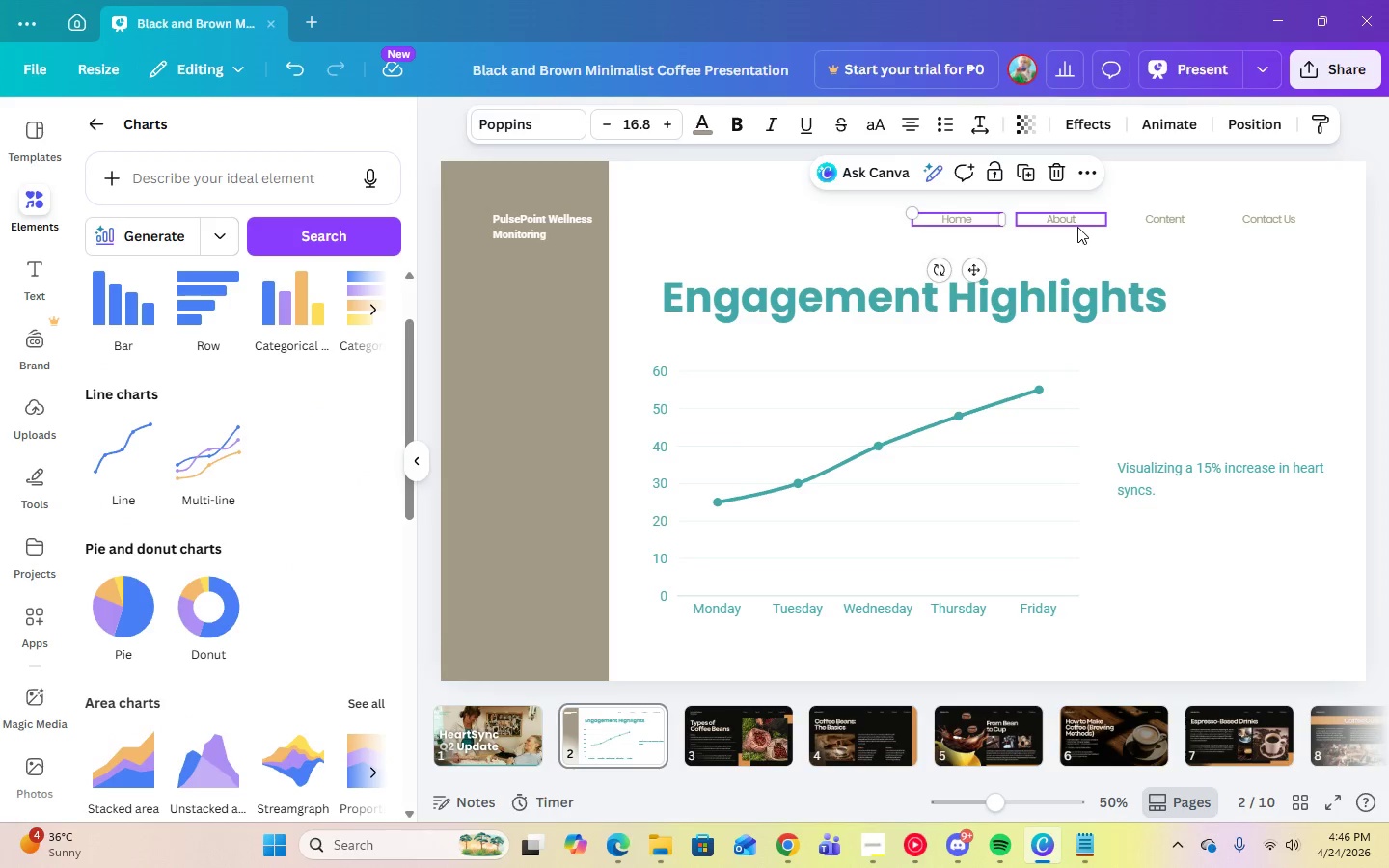 
left_click([1077, 227])
 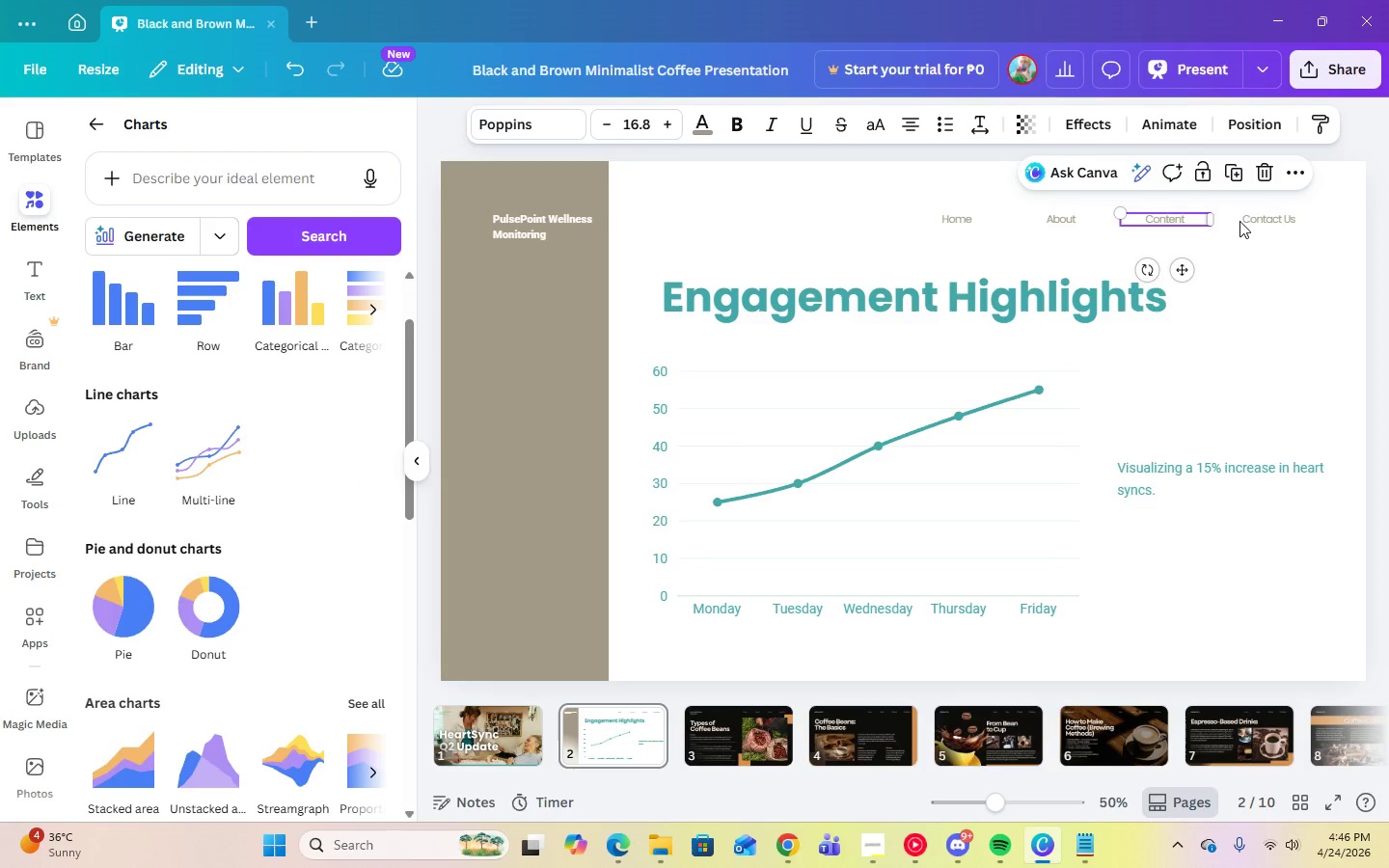 
double_click([1266, 218])
 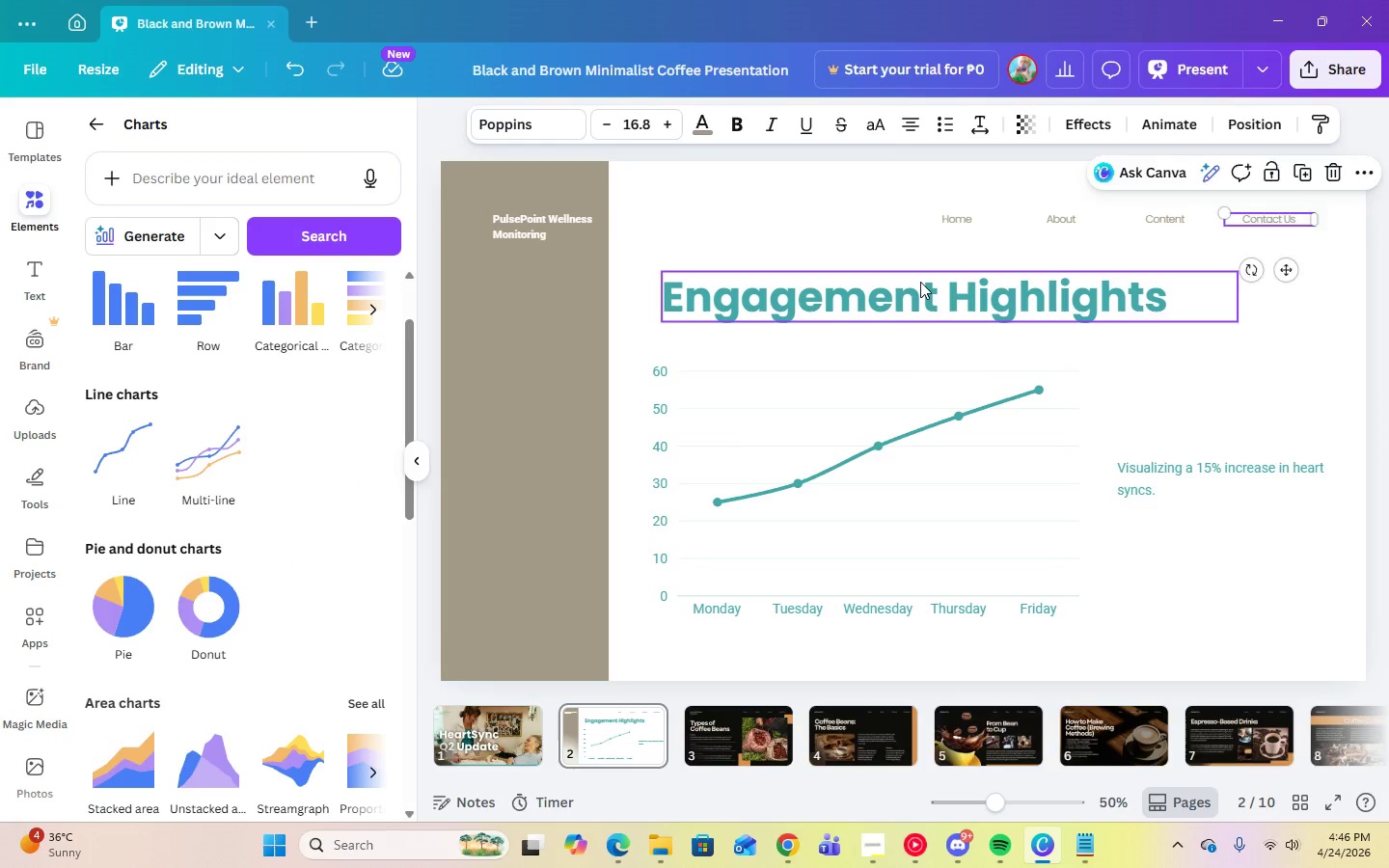 
left_click([920, 282])
 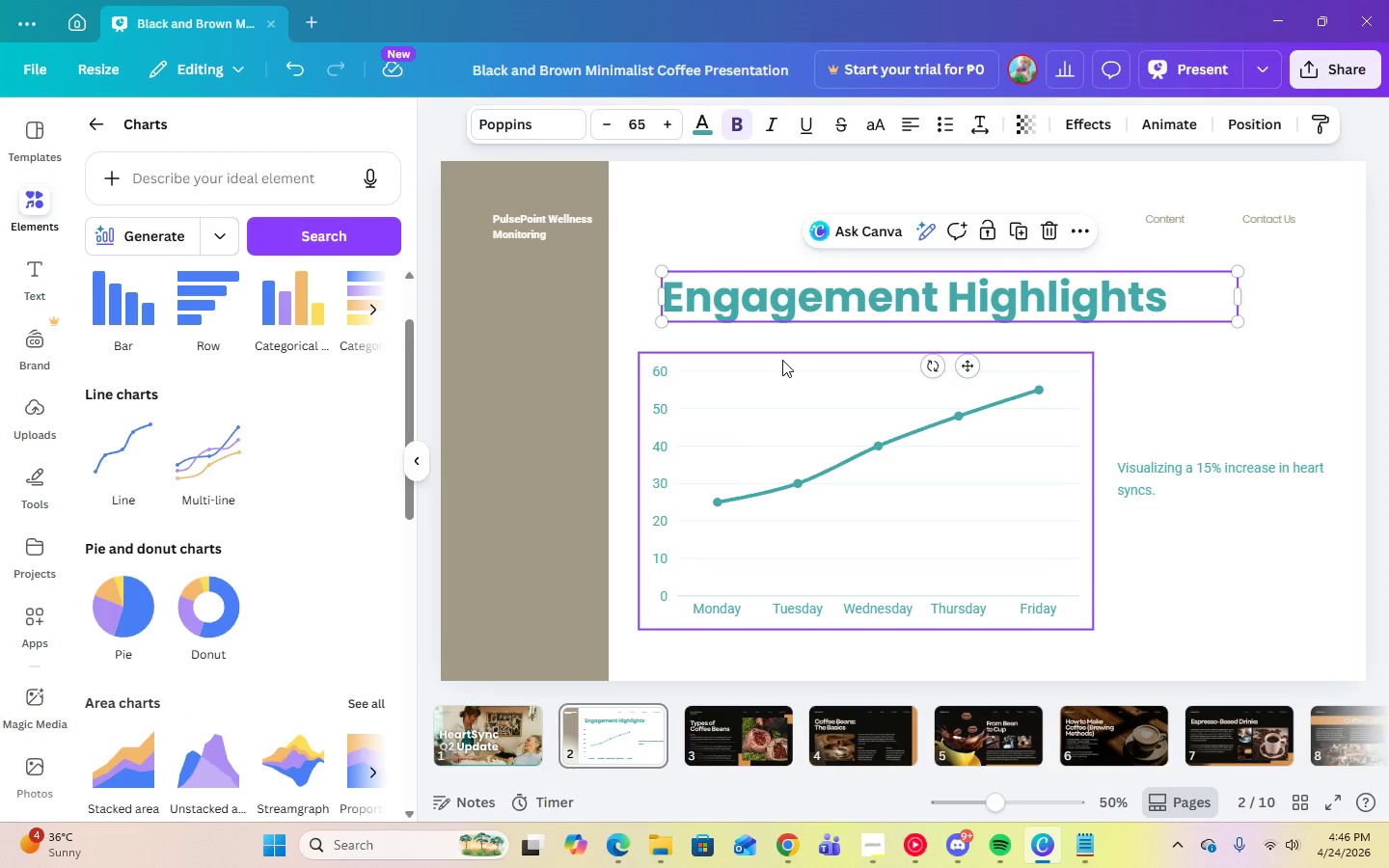 
left_click([782, 360])
 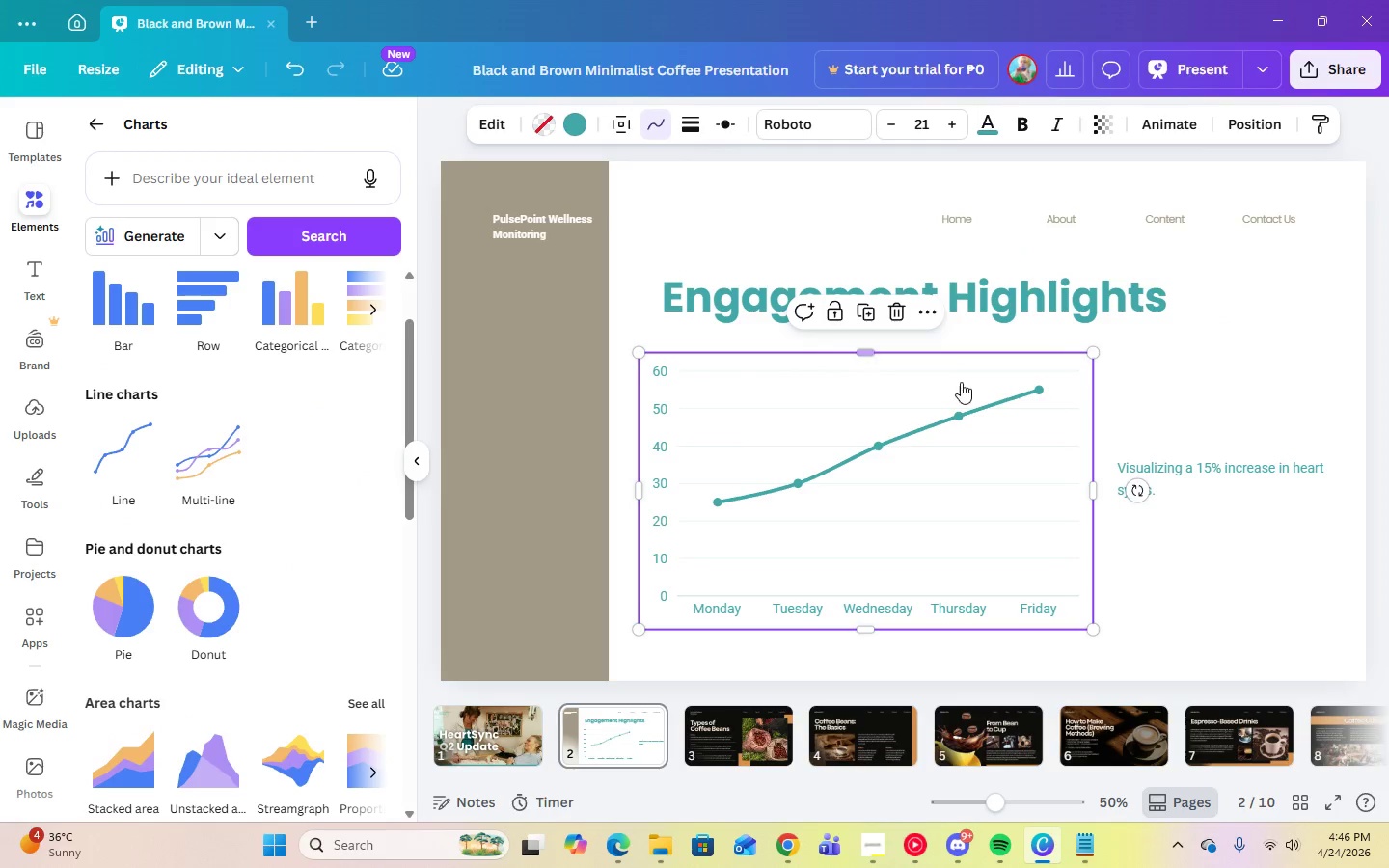 
mouse_move([1242, 458])
 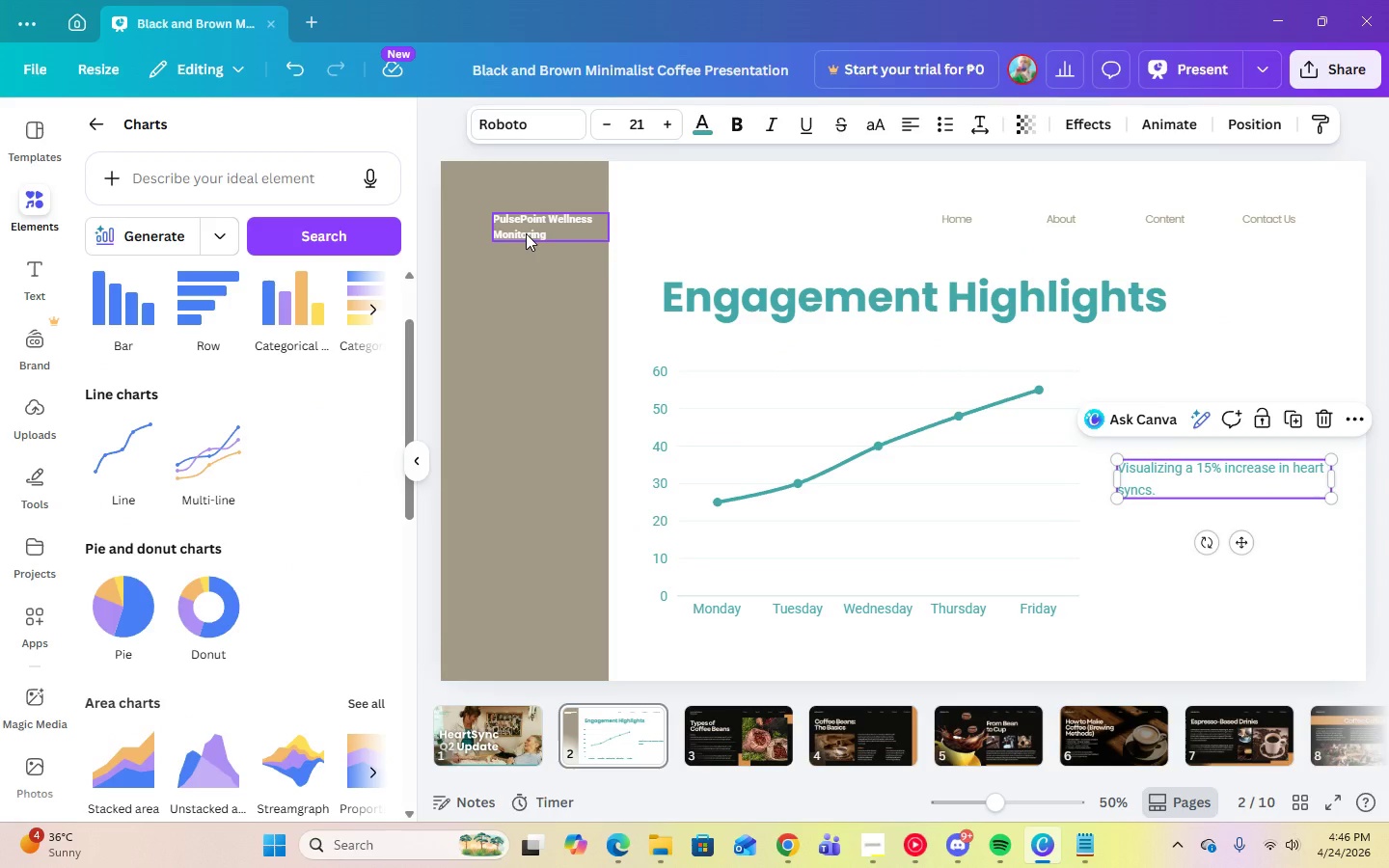 
left_click([526, 233])
 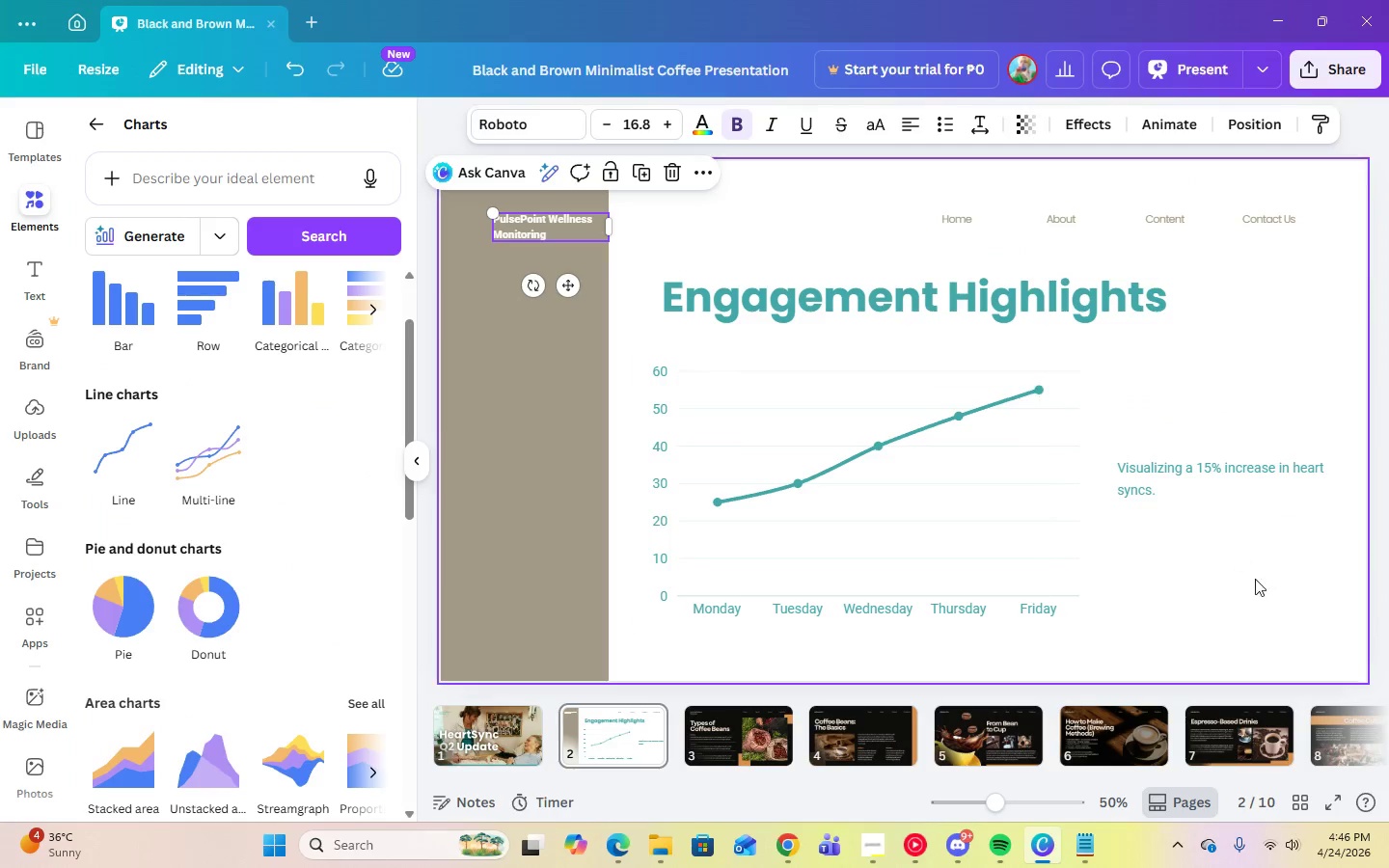 
left_click([1286, 624])
 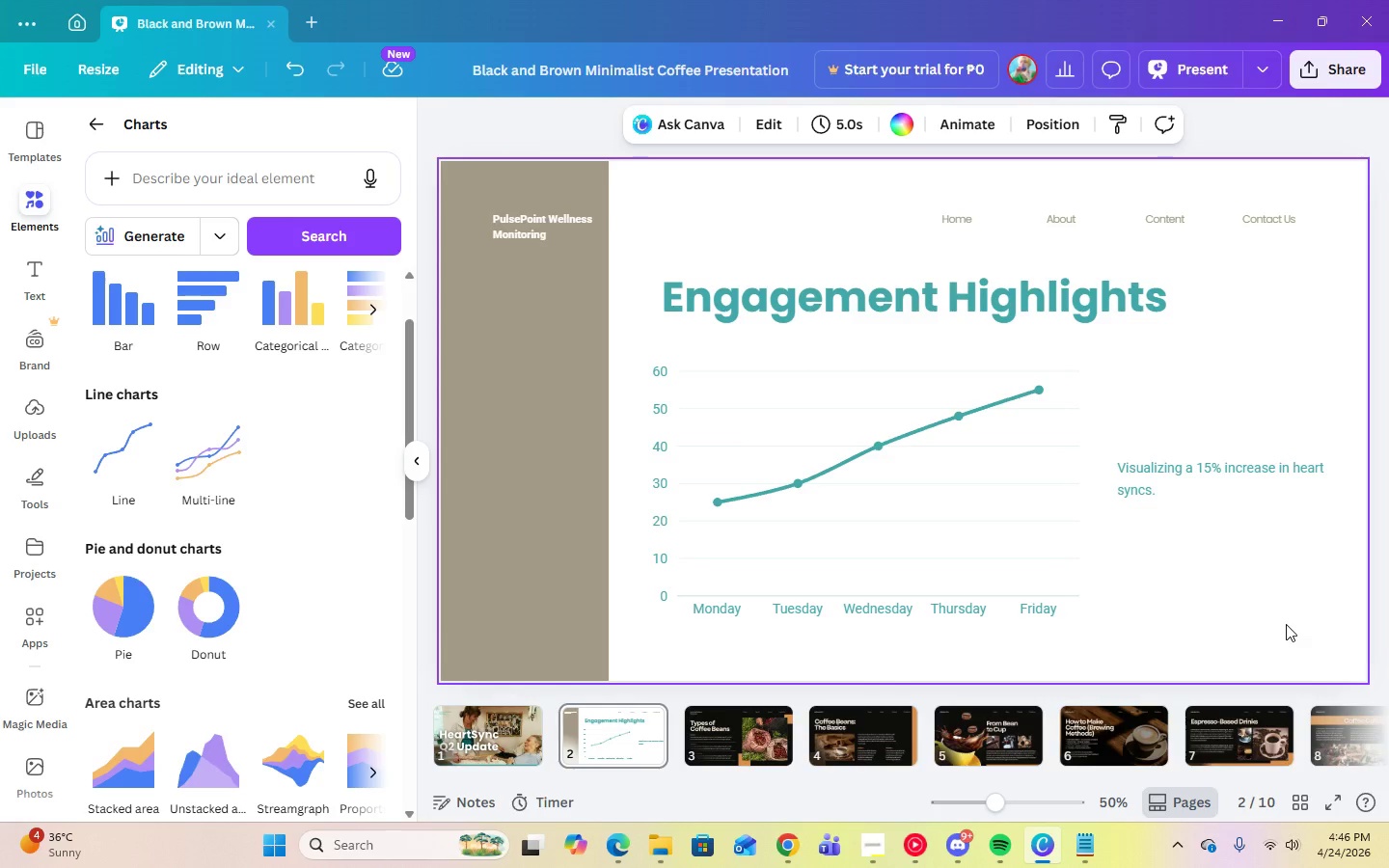 
wait(9.3)
 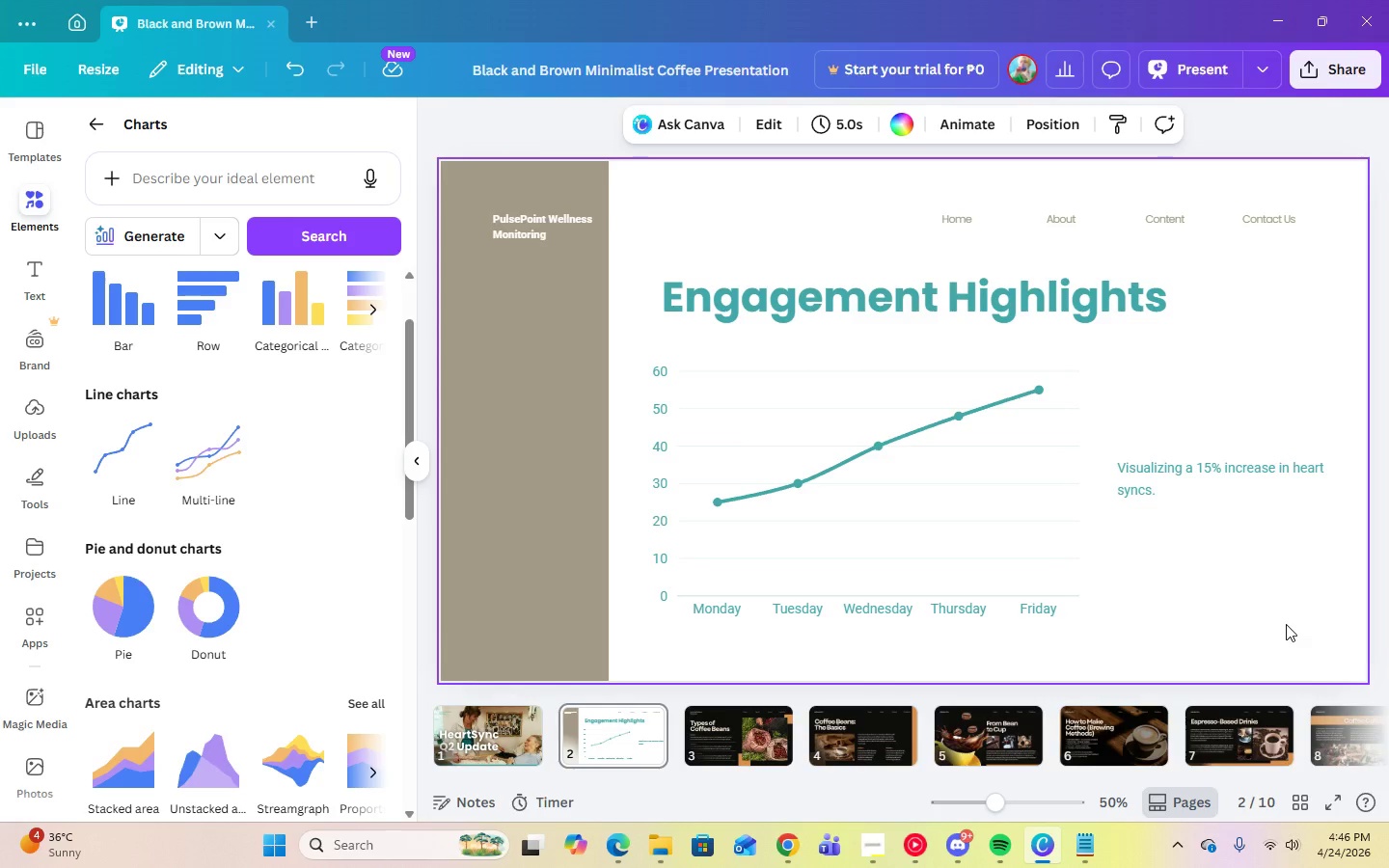 
left_click([796, 357])
 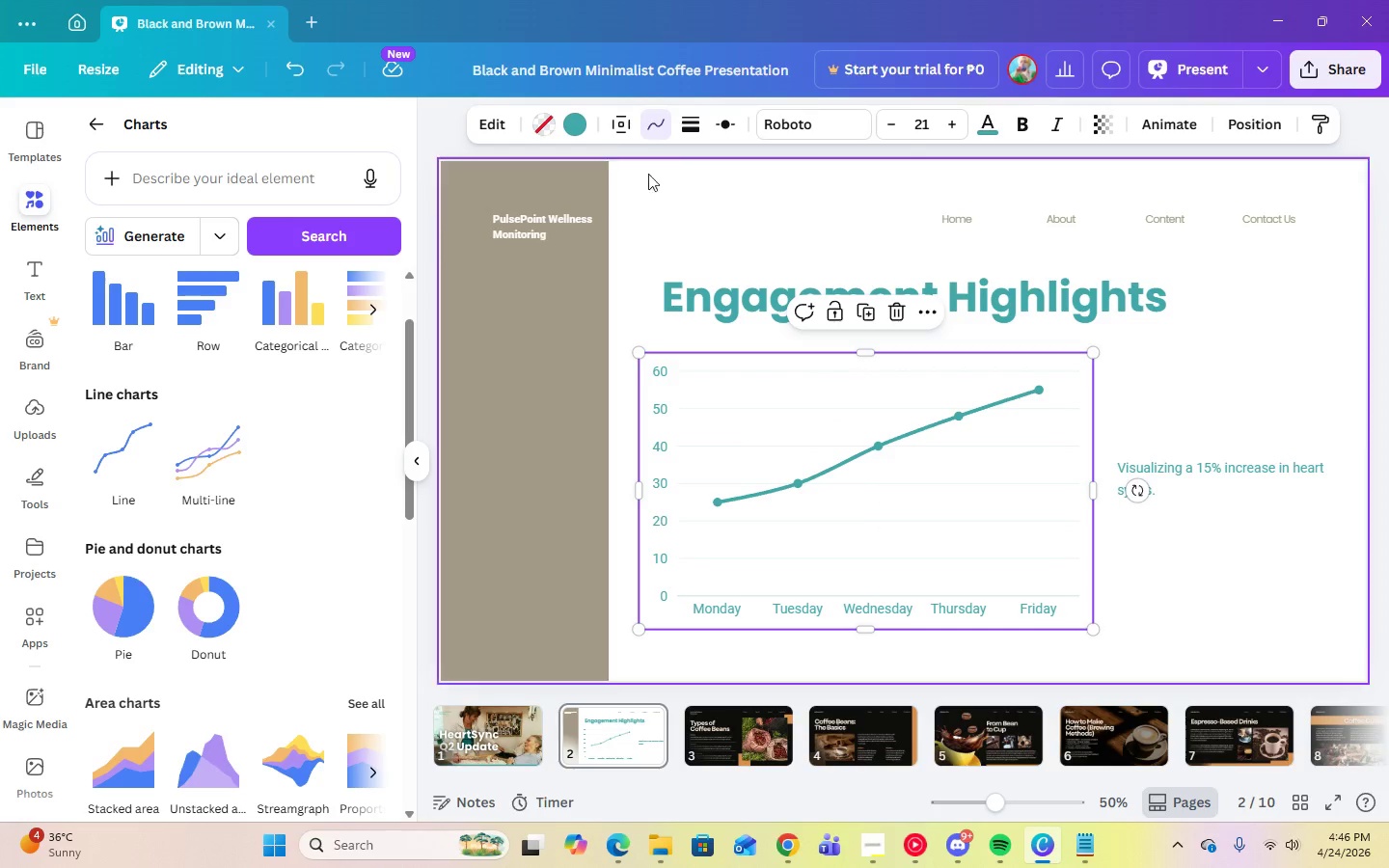 
left_click([574, 135])
 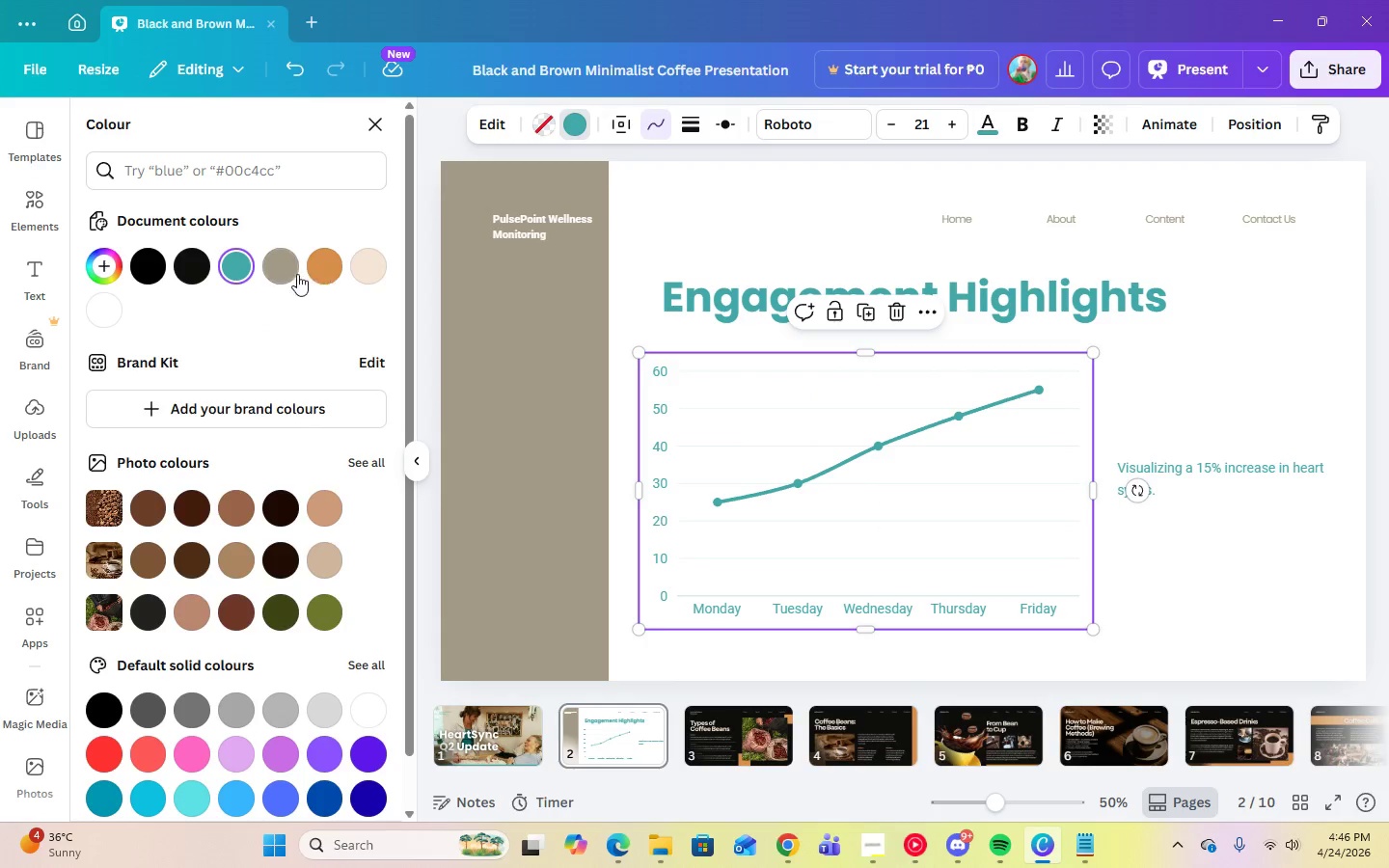 
left_click([287, 274])
 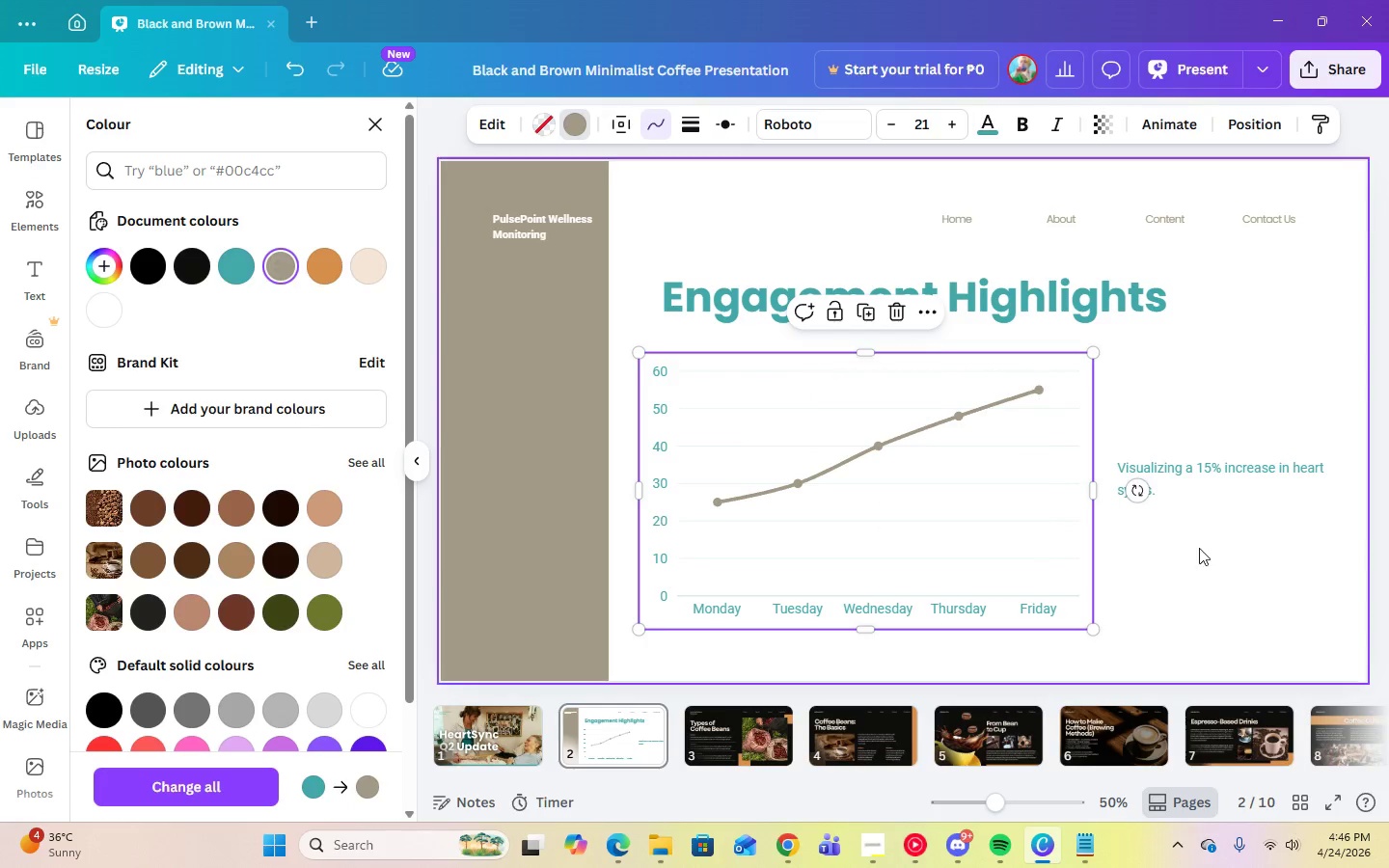 
left_click([1209, 566])
 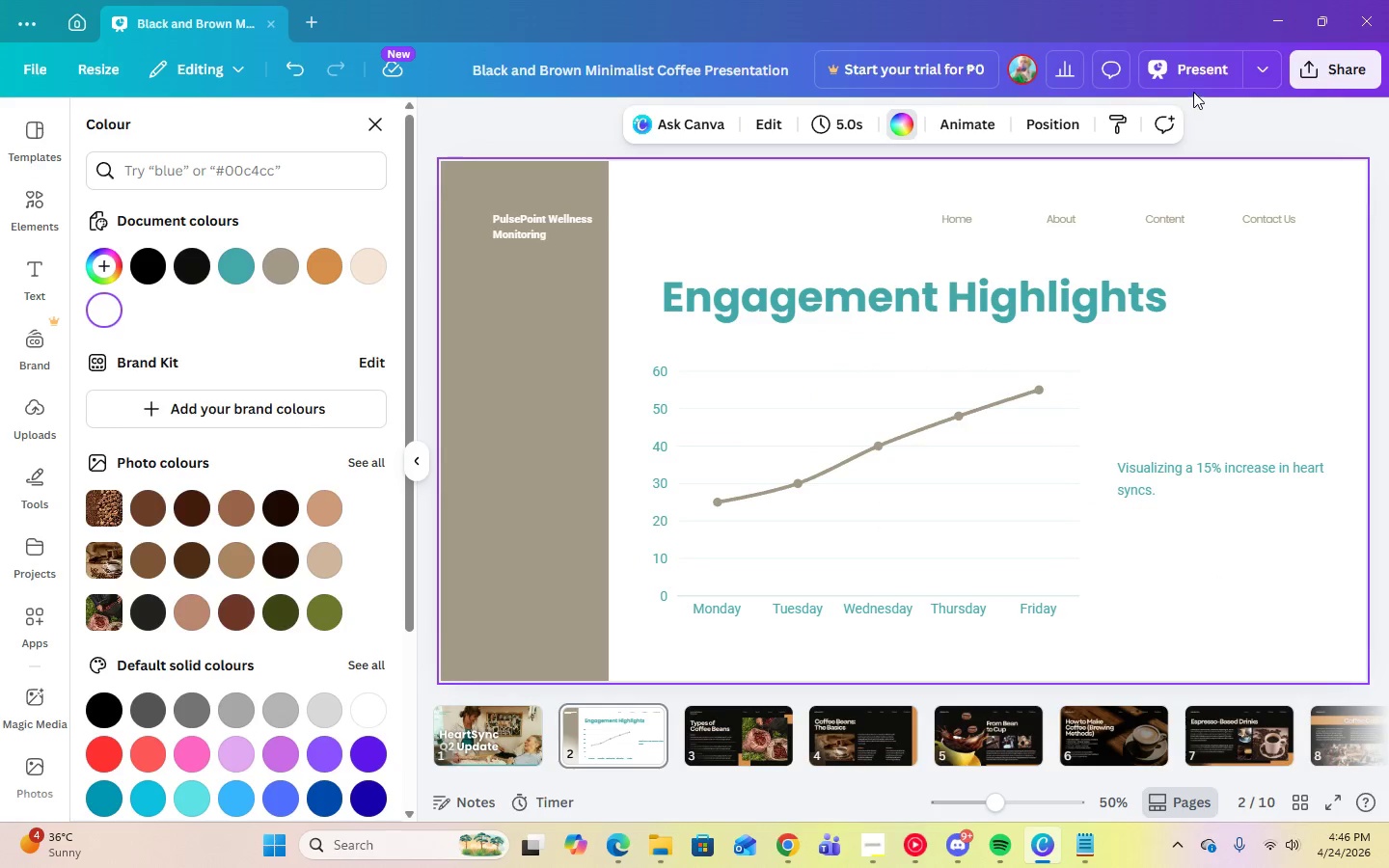 
left_click([1192, 81])
 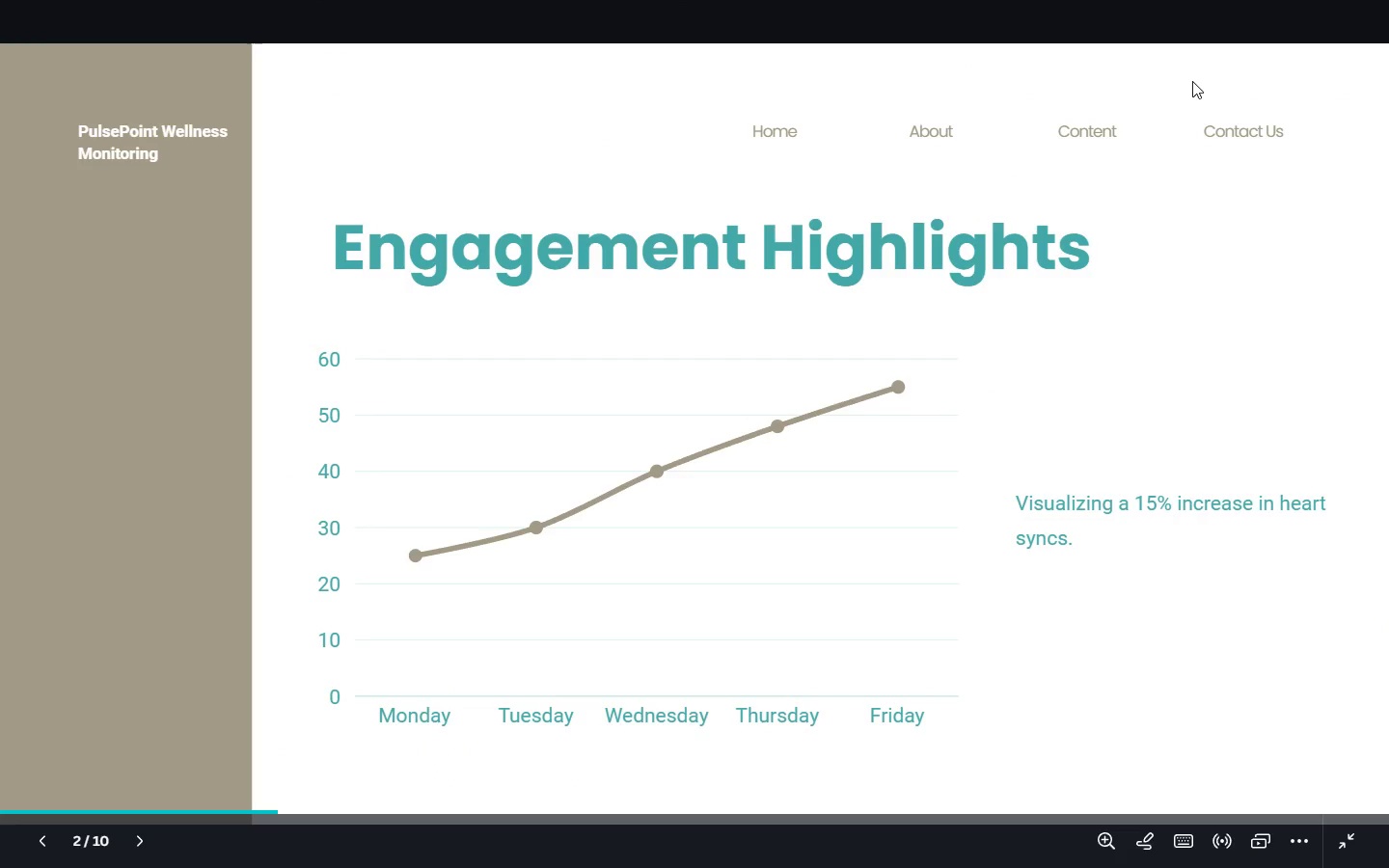 
key(Escape)
 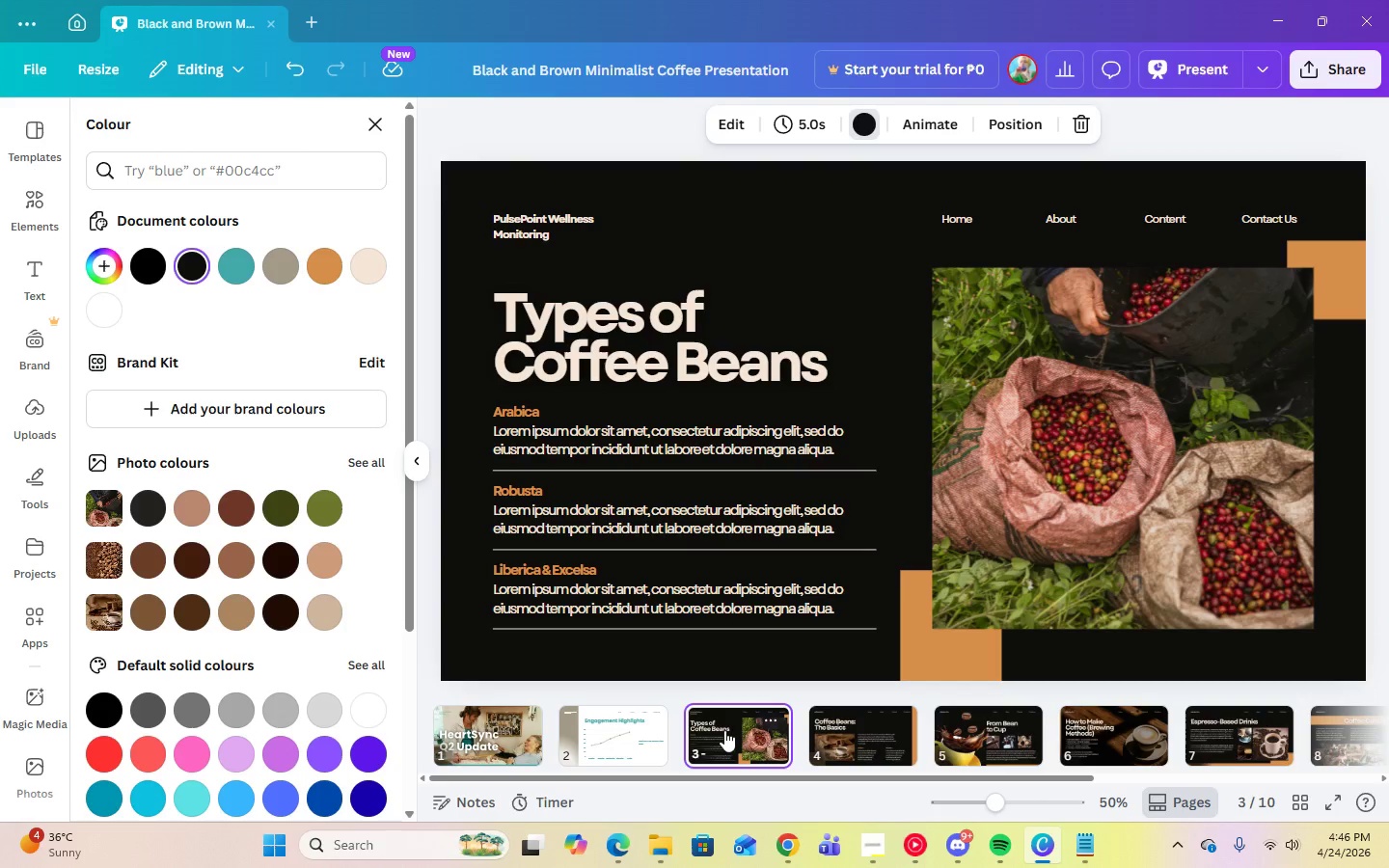 
left_click([907, 232])
 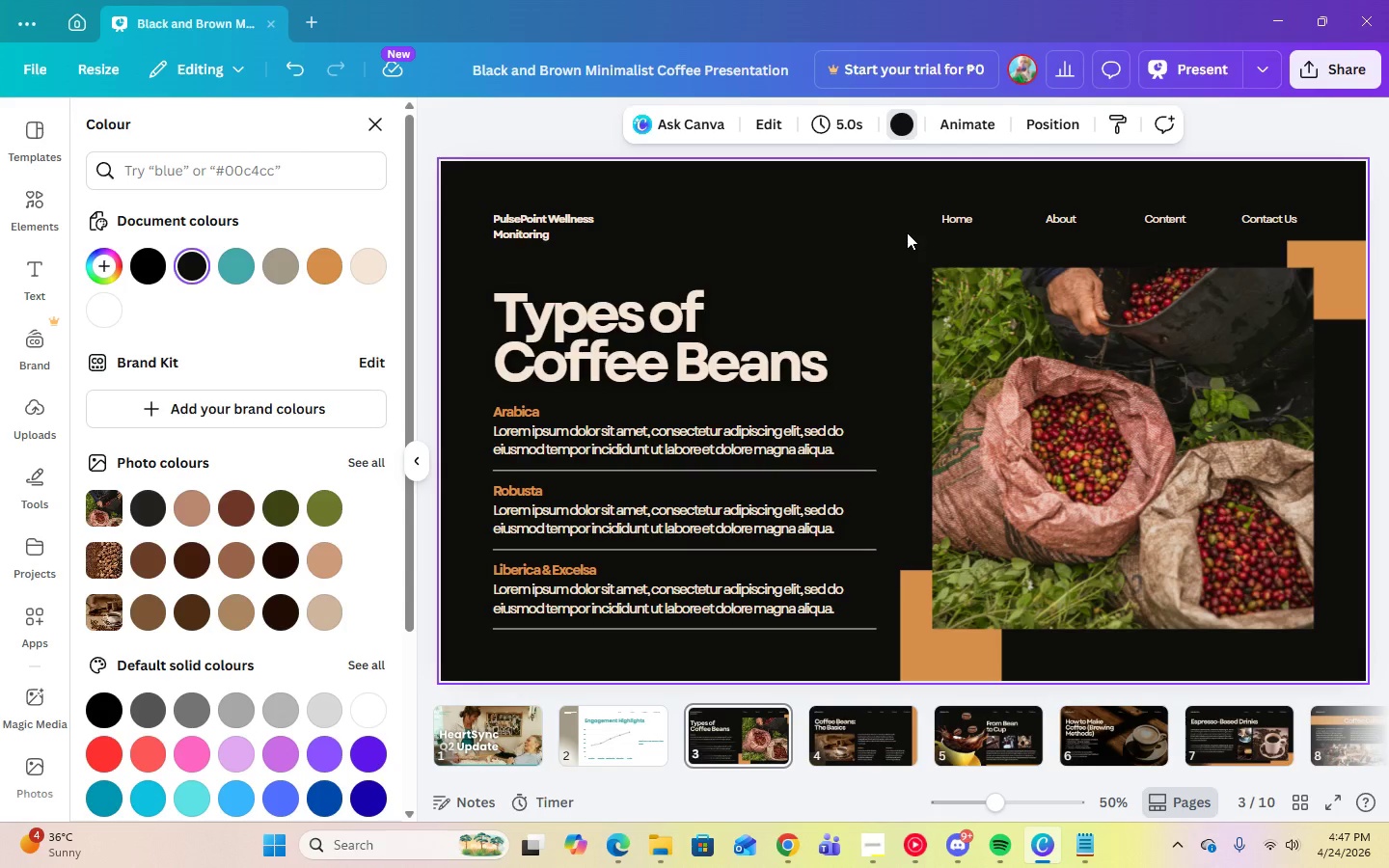 
wait(11.36)
 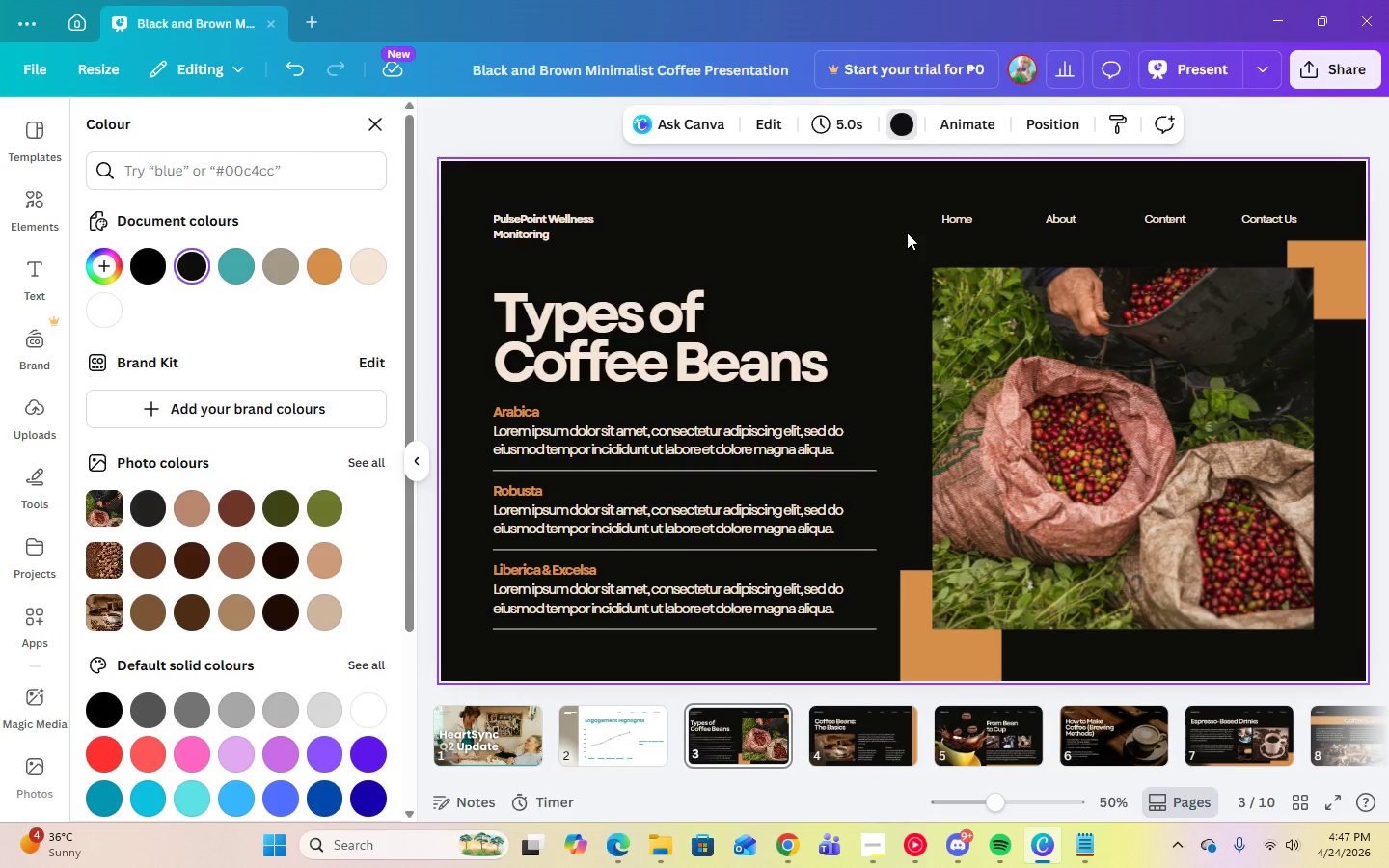 
left_click([903, 118])
 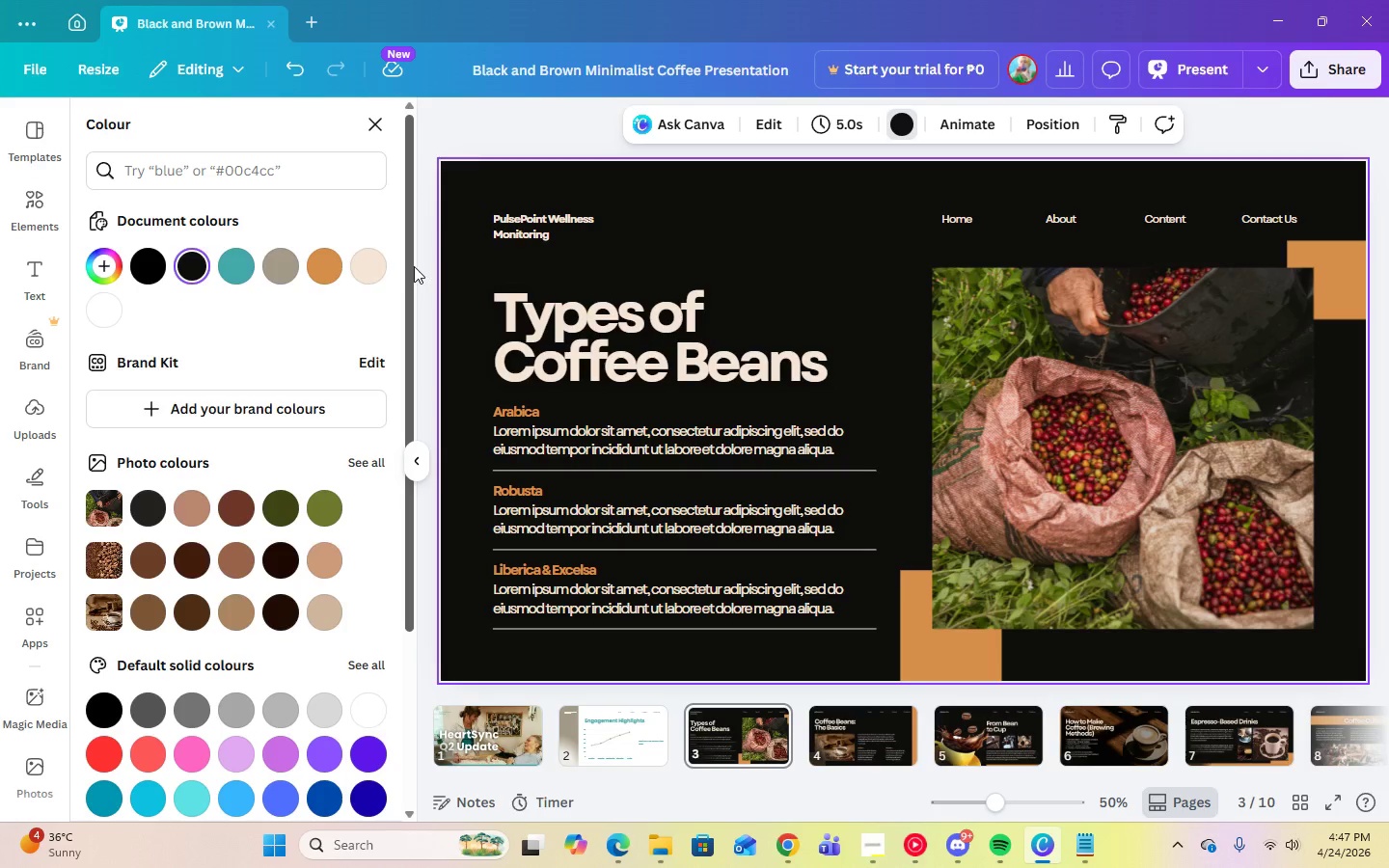 
left_click([89, 320])
 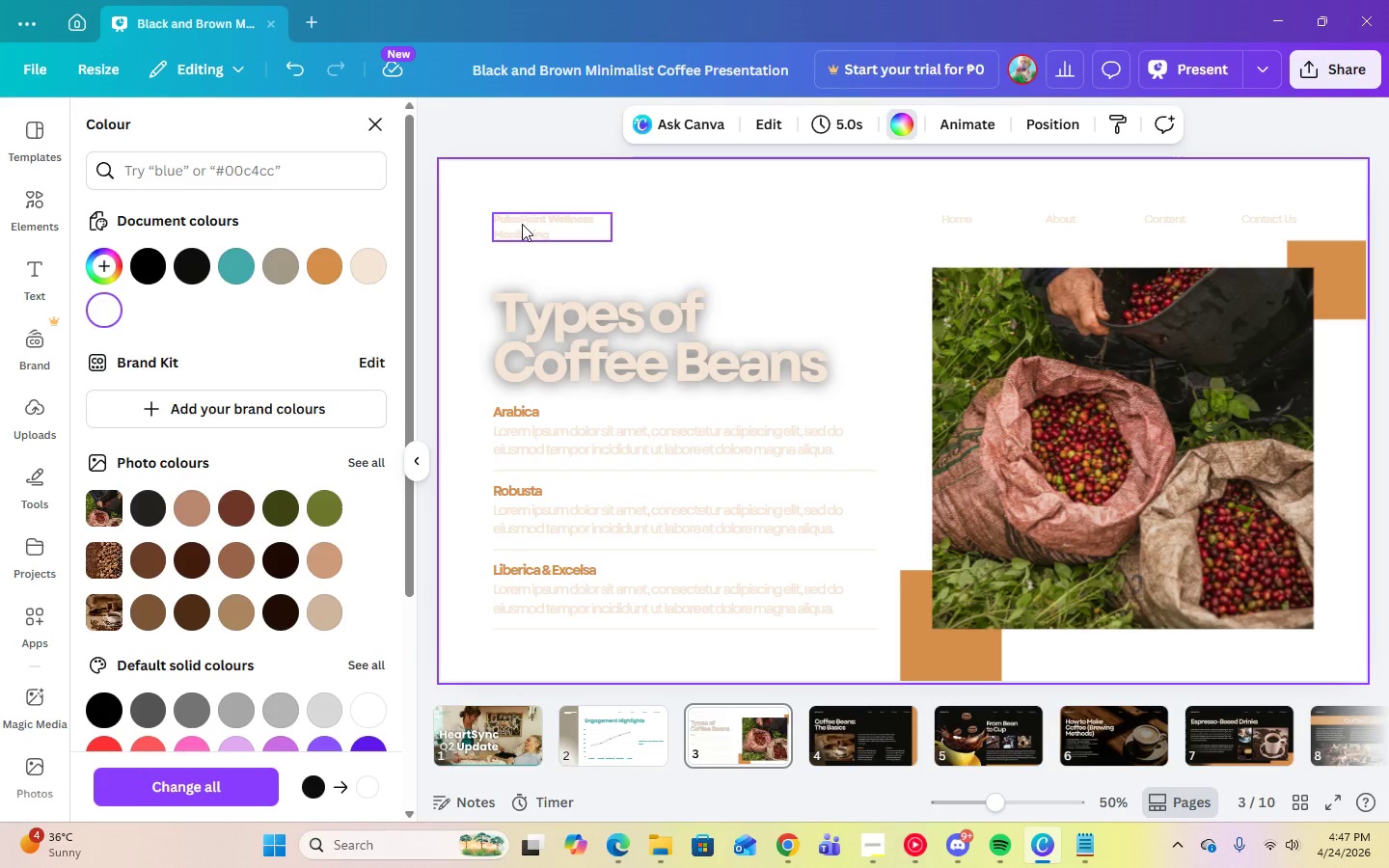 
left_click([568, 343])
 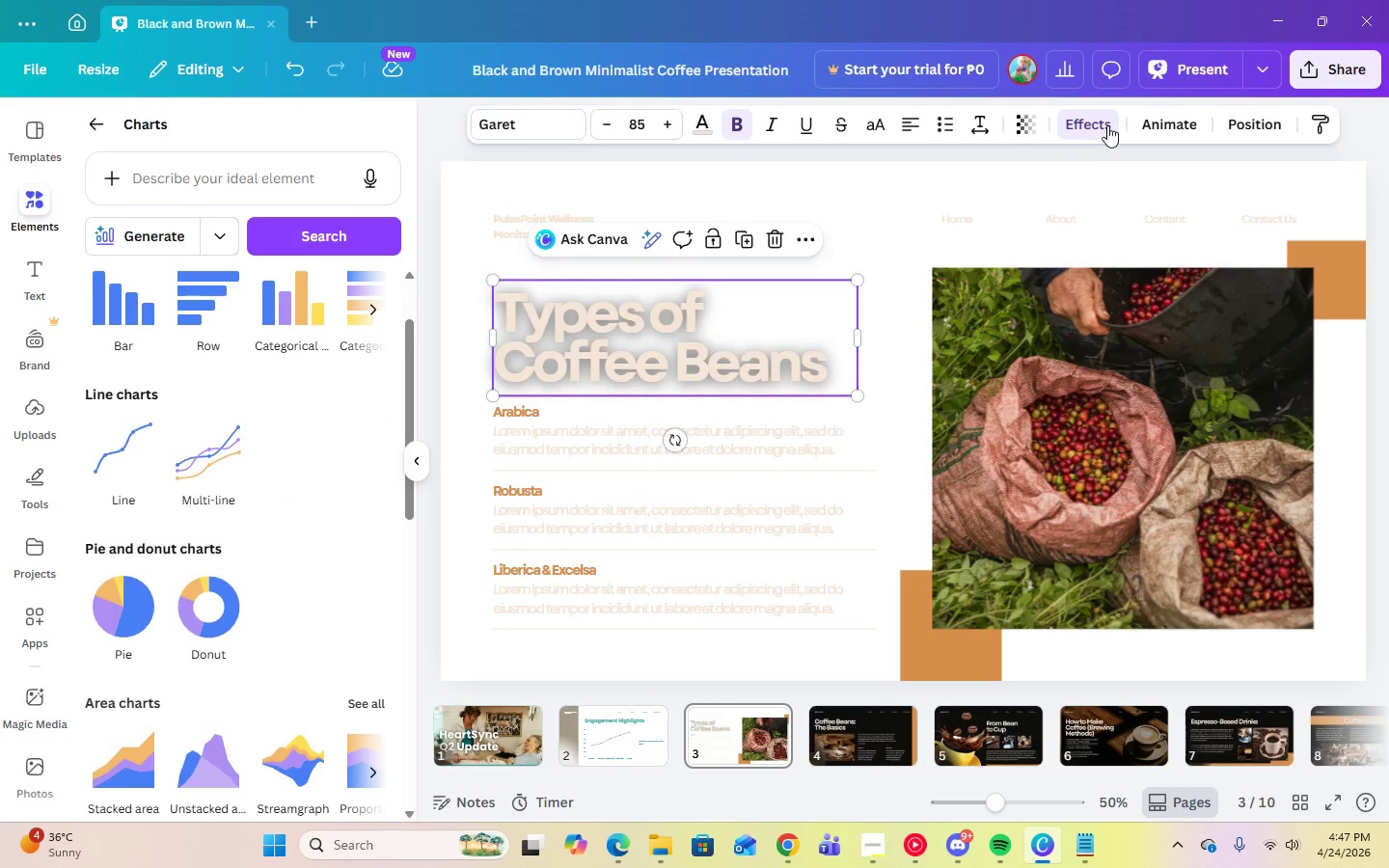 
left_click([1106, 125])
 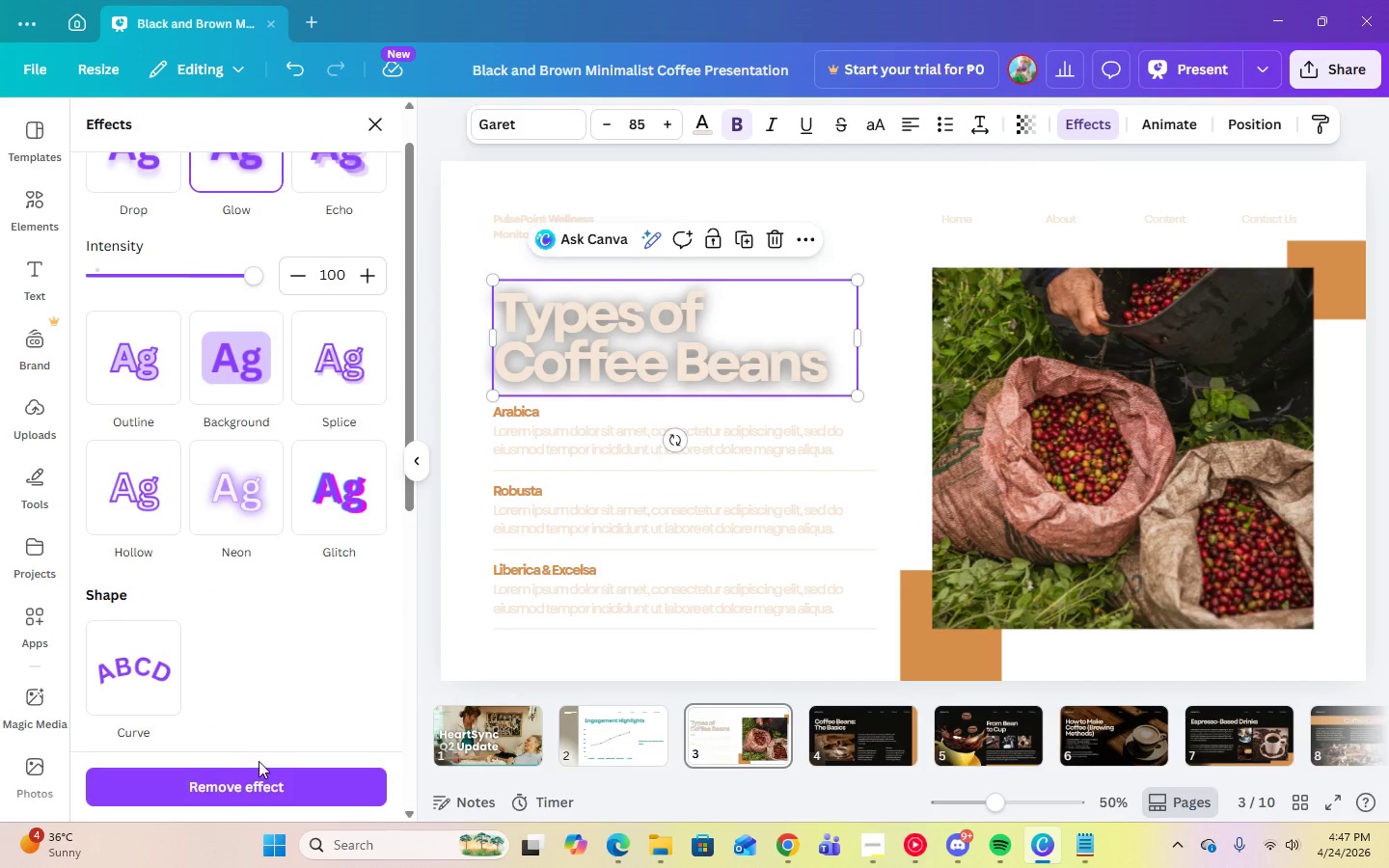 
left_click([264, 789])
 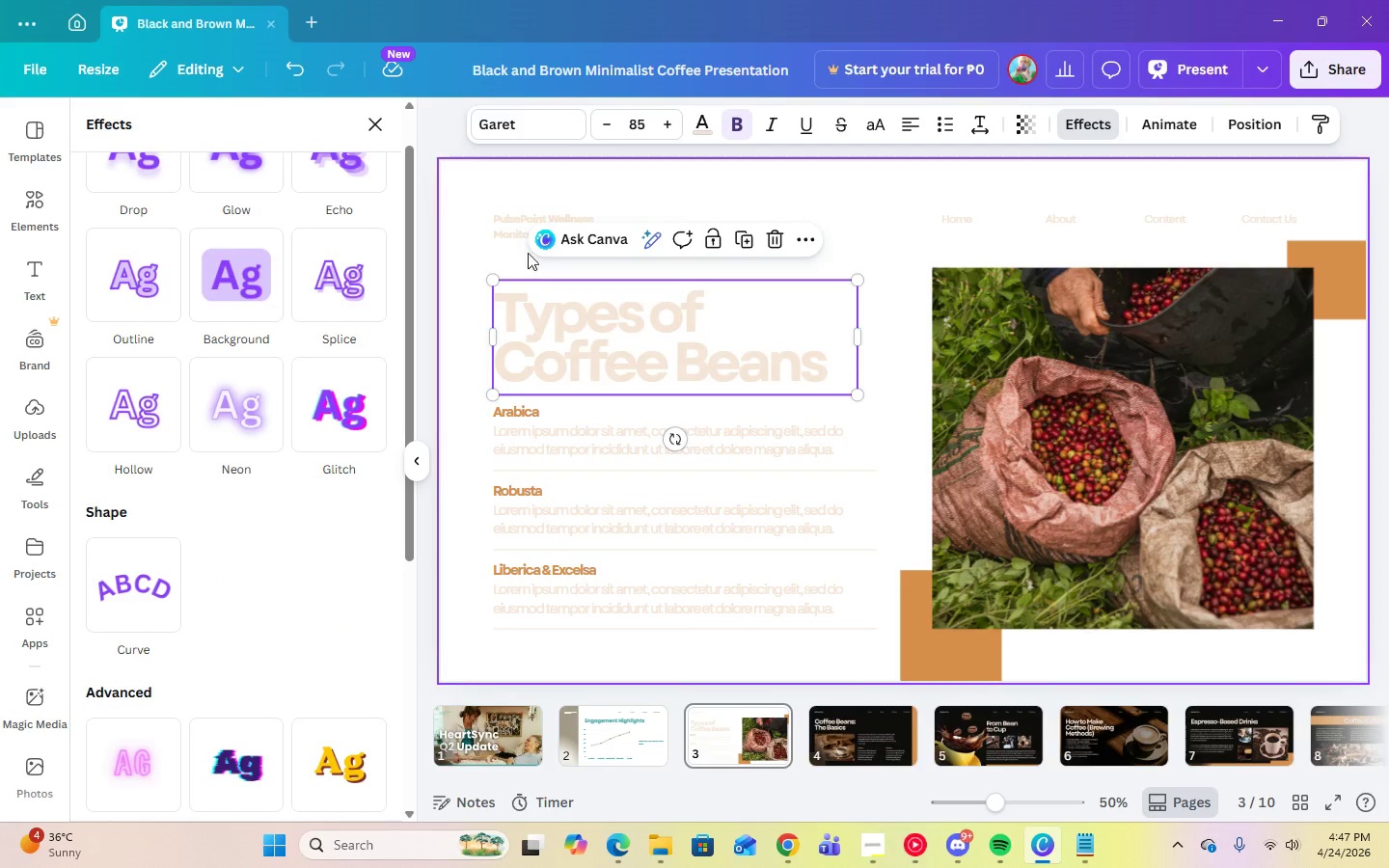 
left_click([504, 220])
 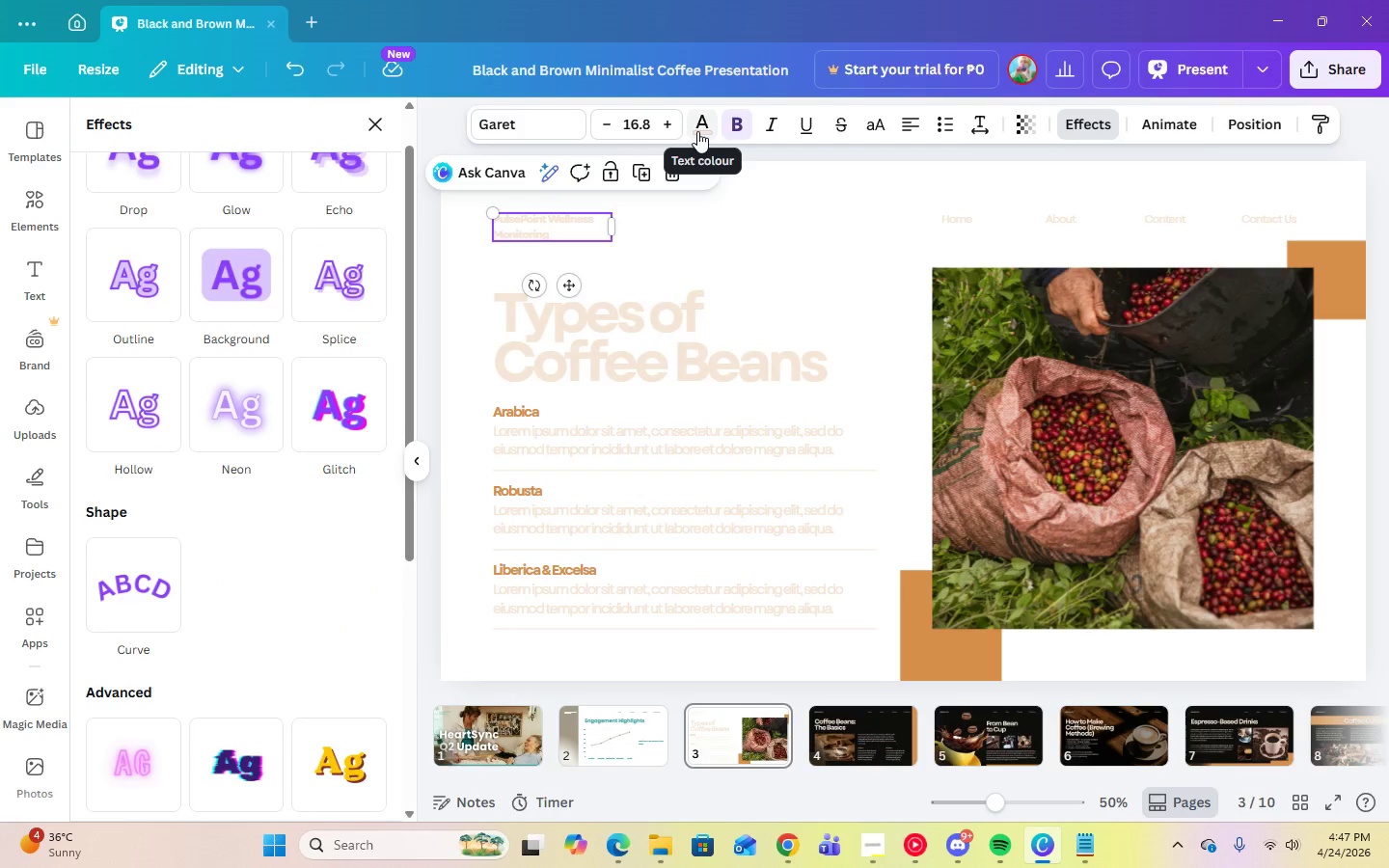 
left_click([543, 125])
 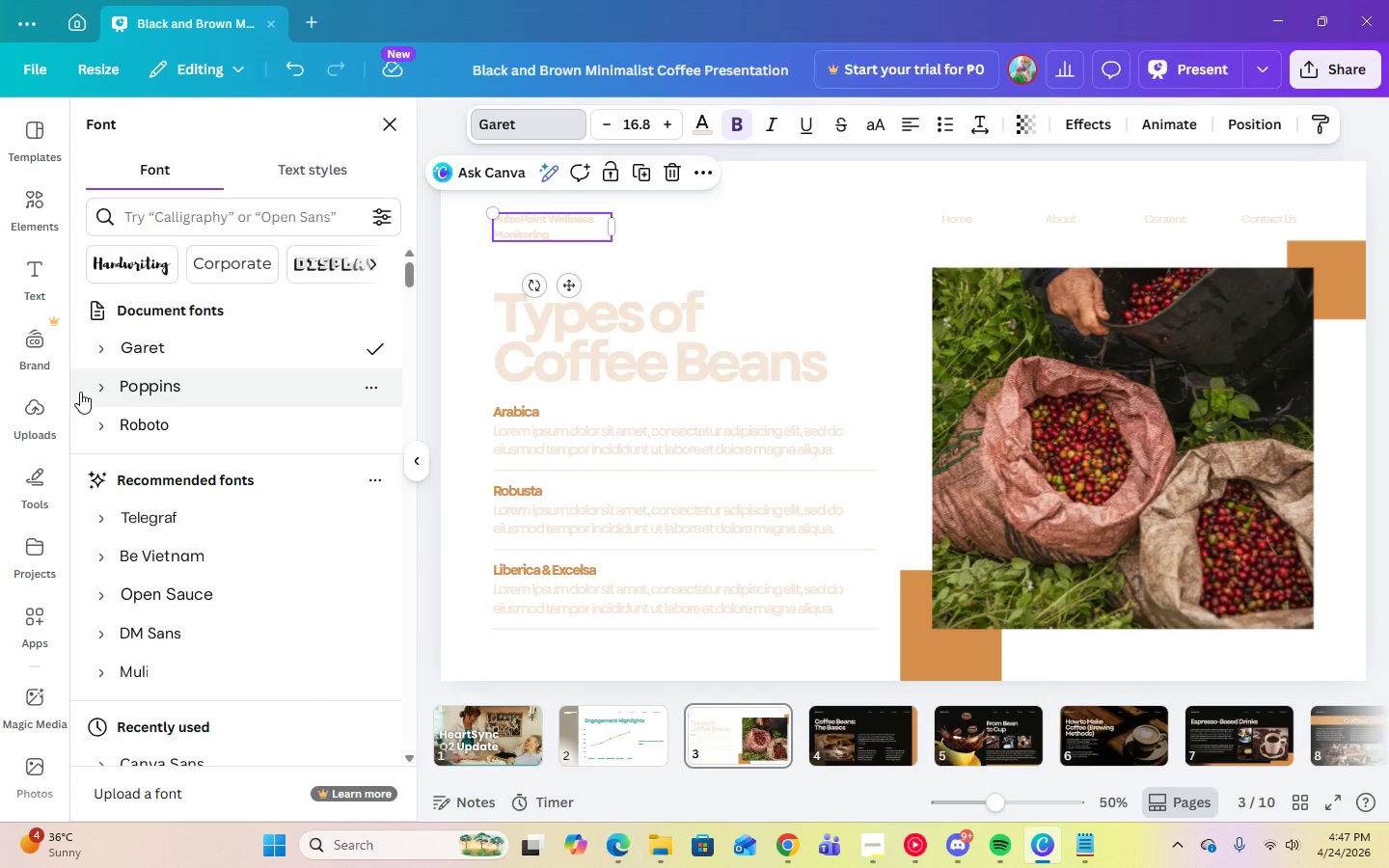 
left_click([100, 393])
 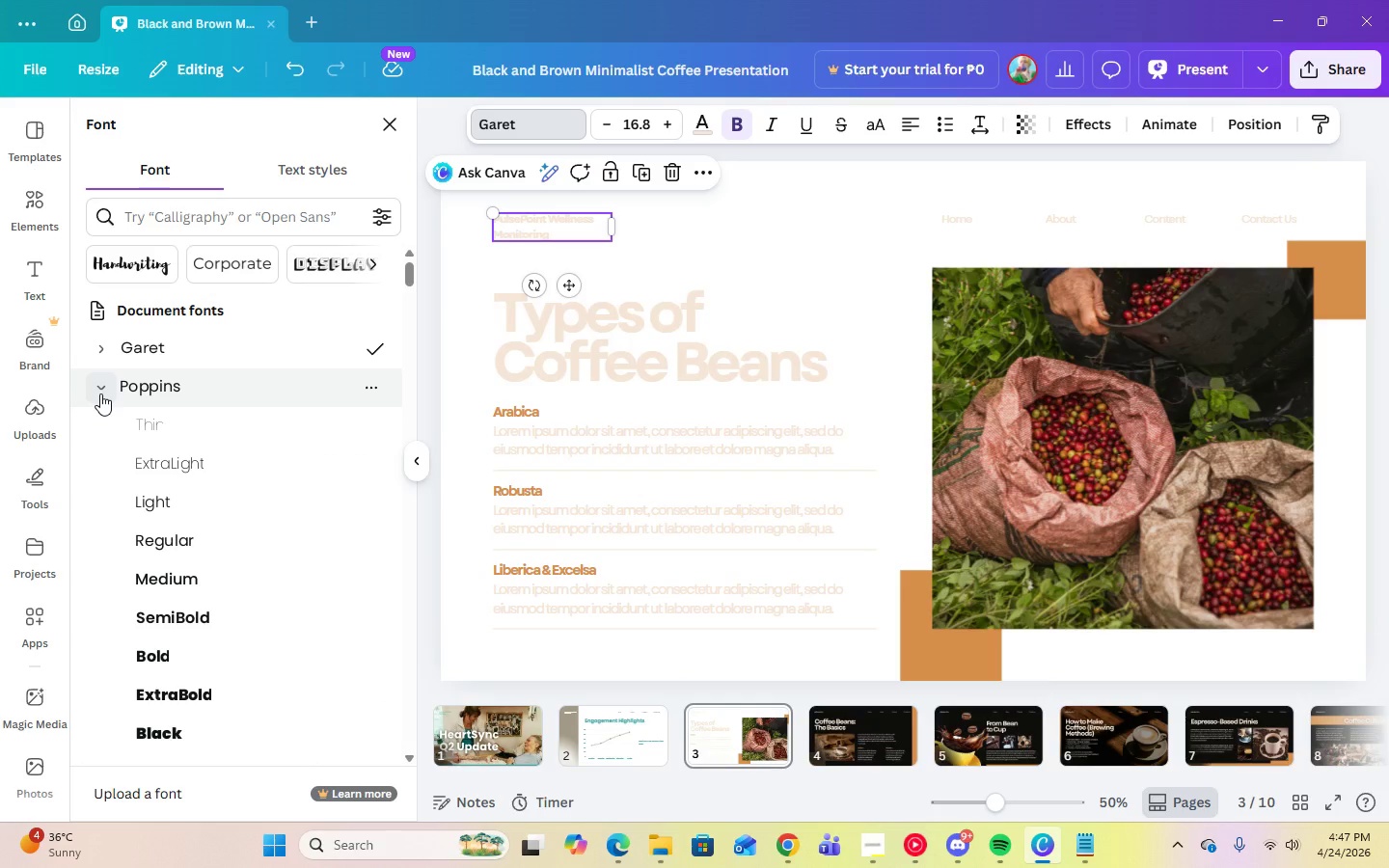 
left_click([100, 393])
 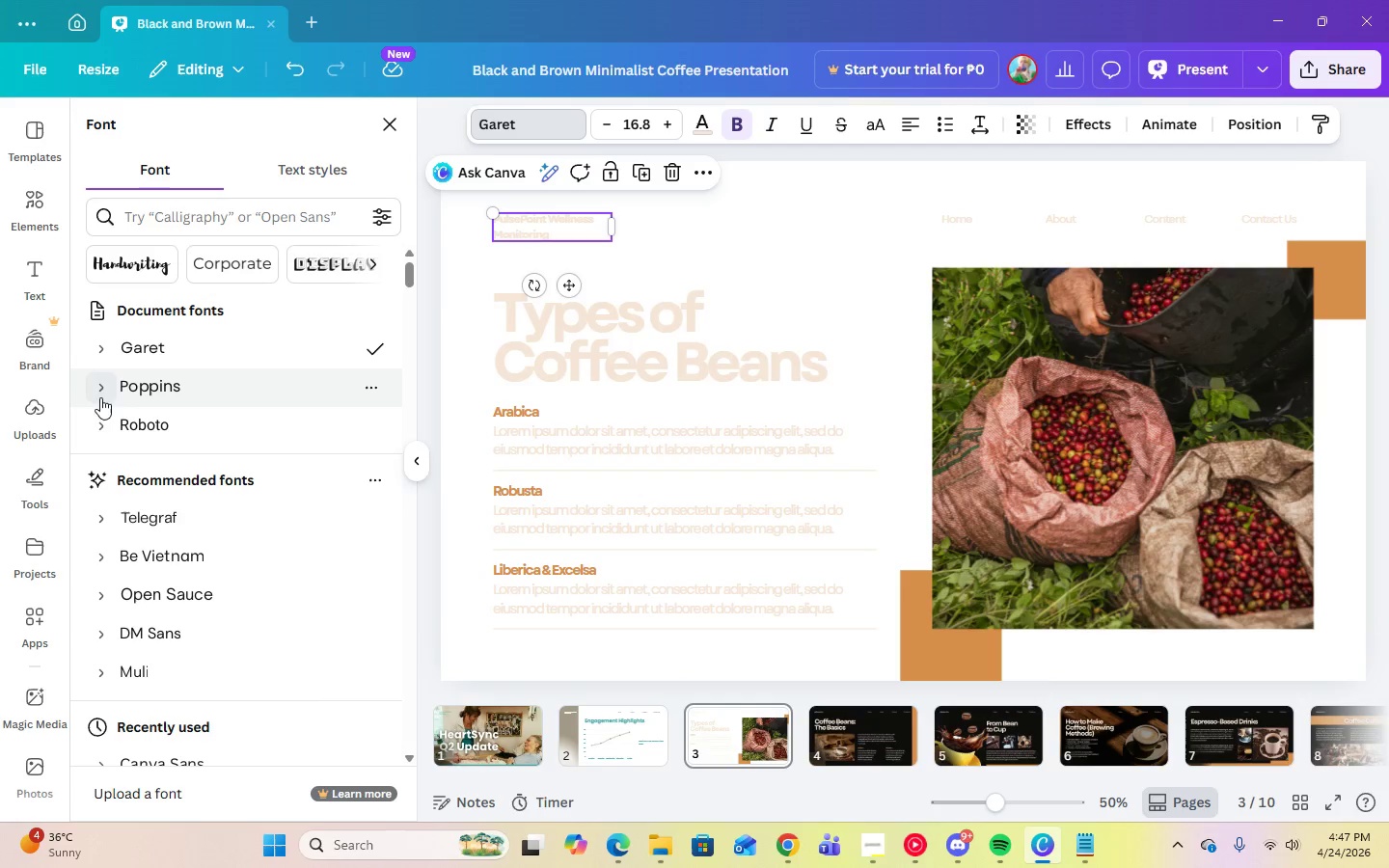 
left_click([96, 432])
 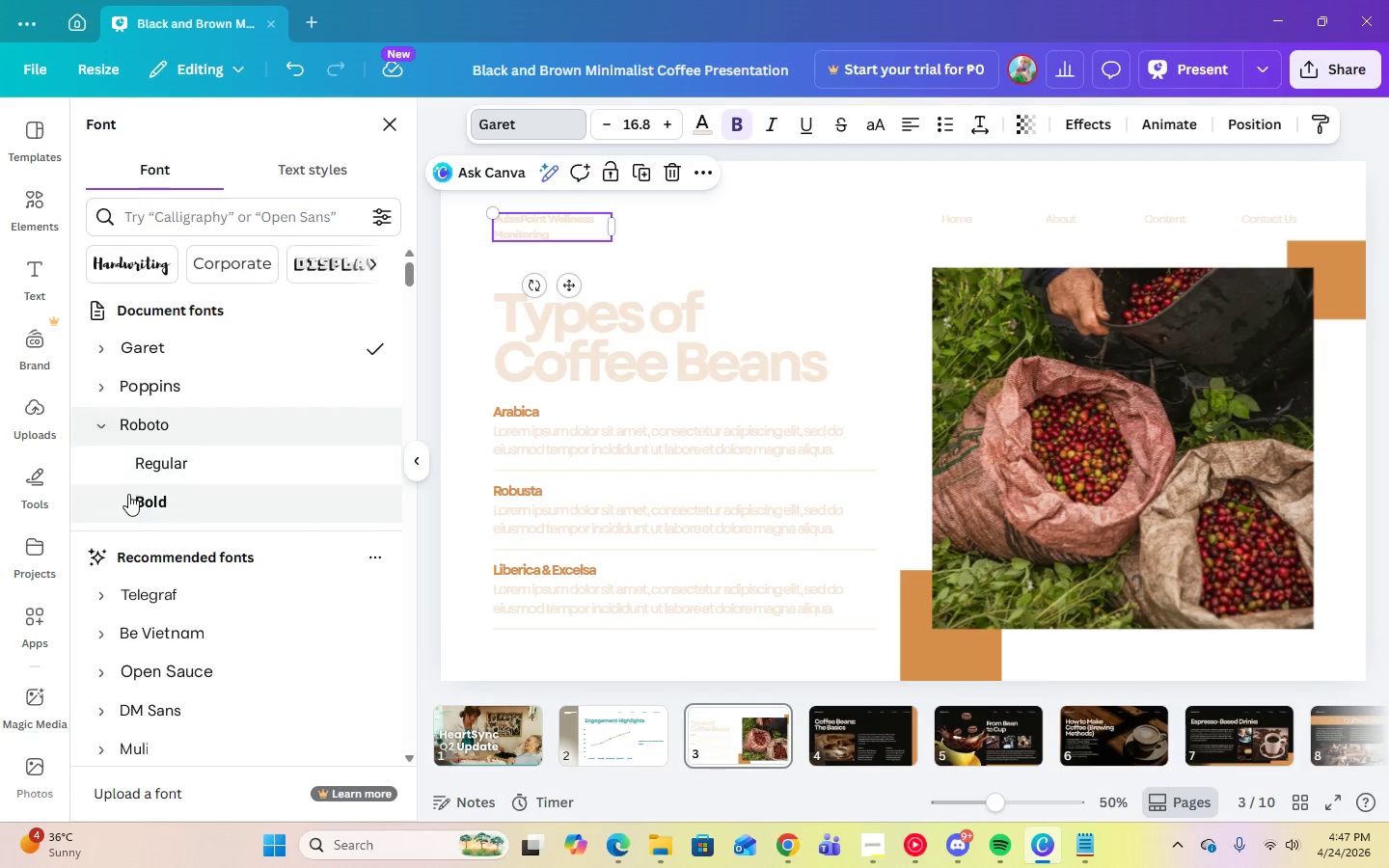 
left_click([128, 494])
 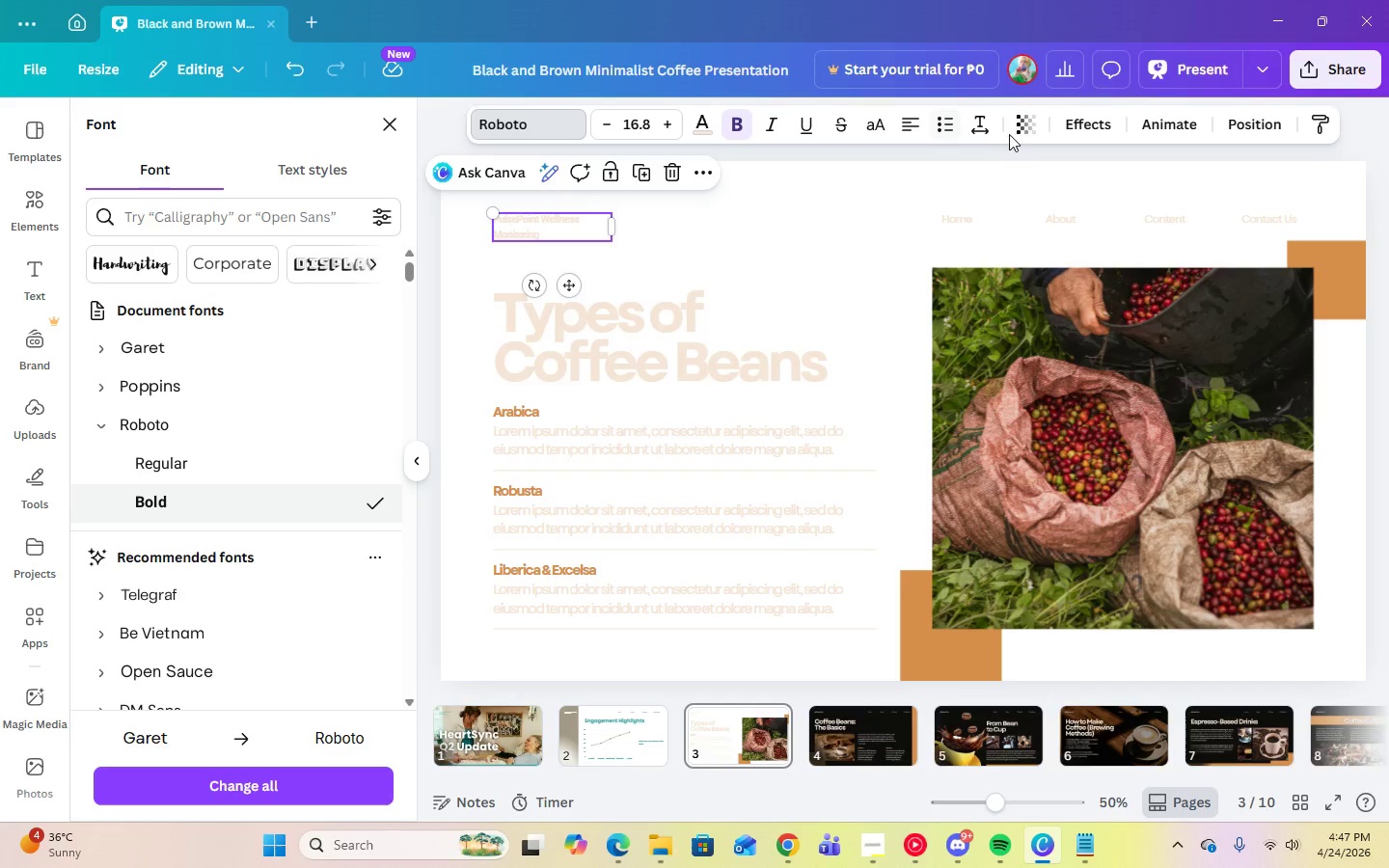 
left_click([973, 127])
 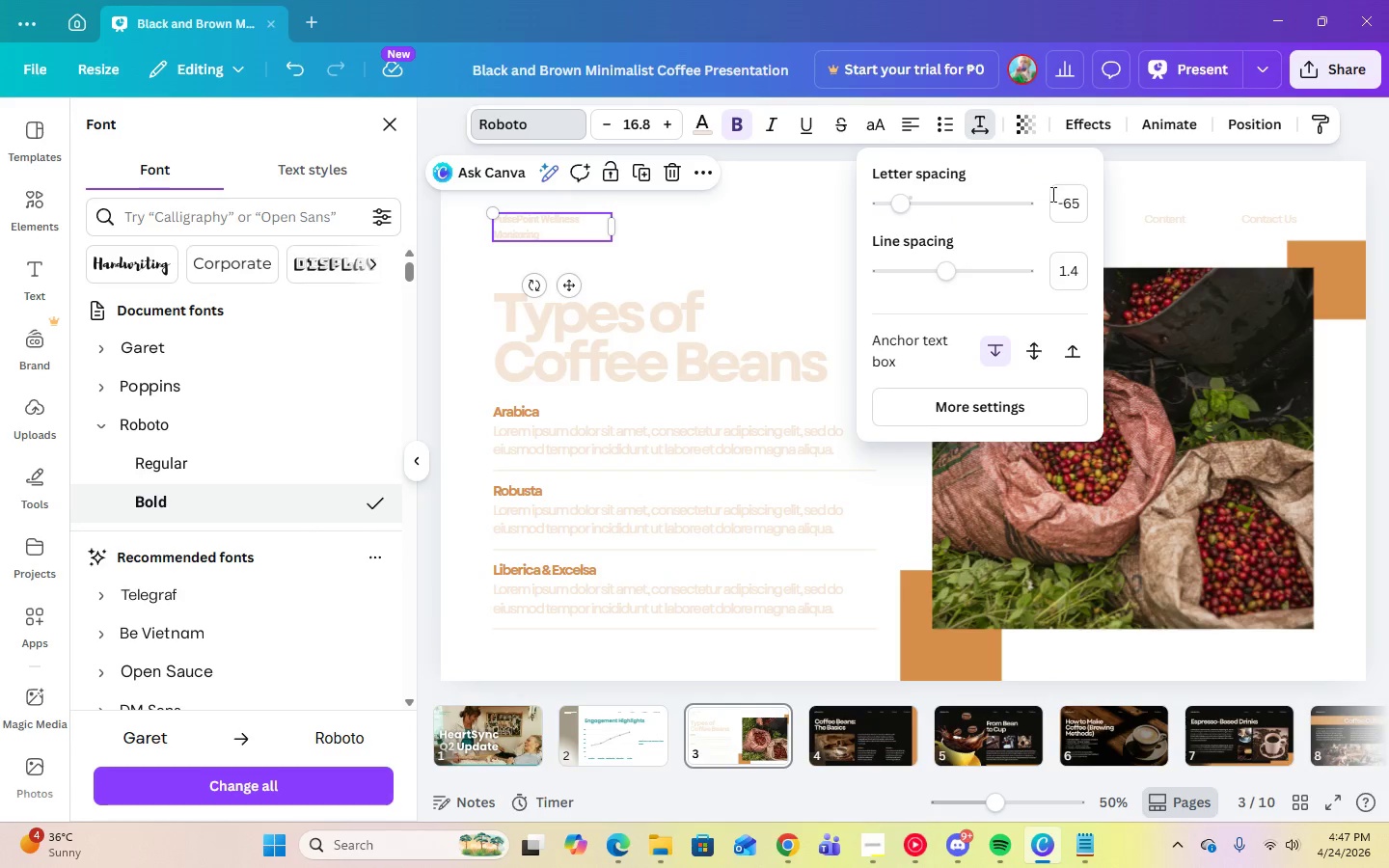 
left_click([1057, 198])
 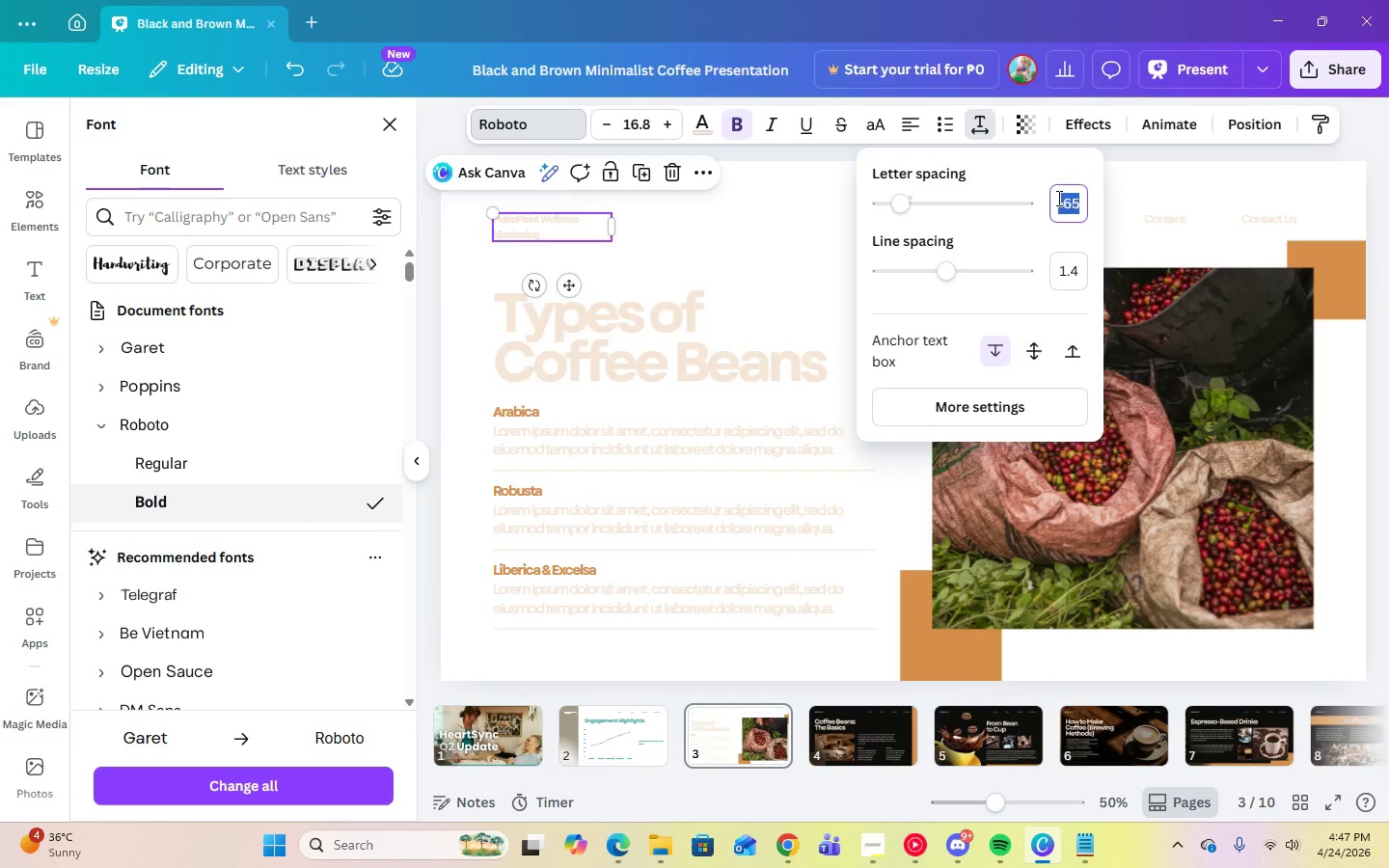 
key(Numpad0)
 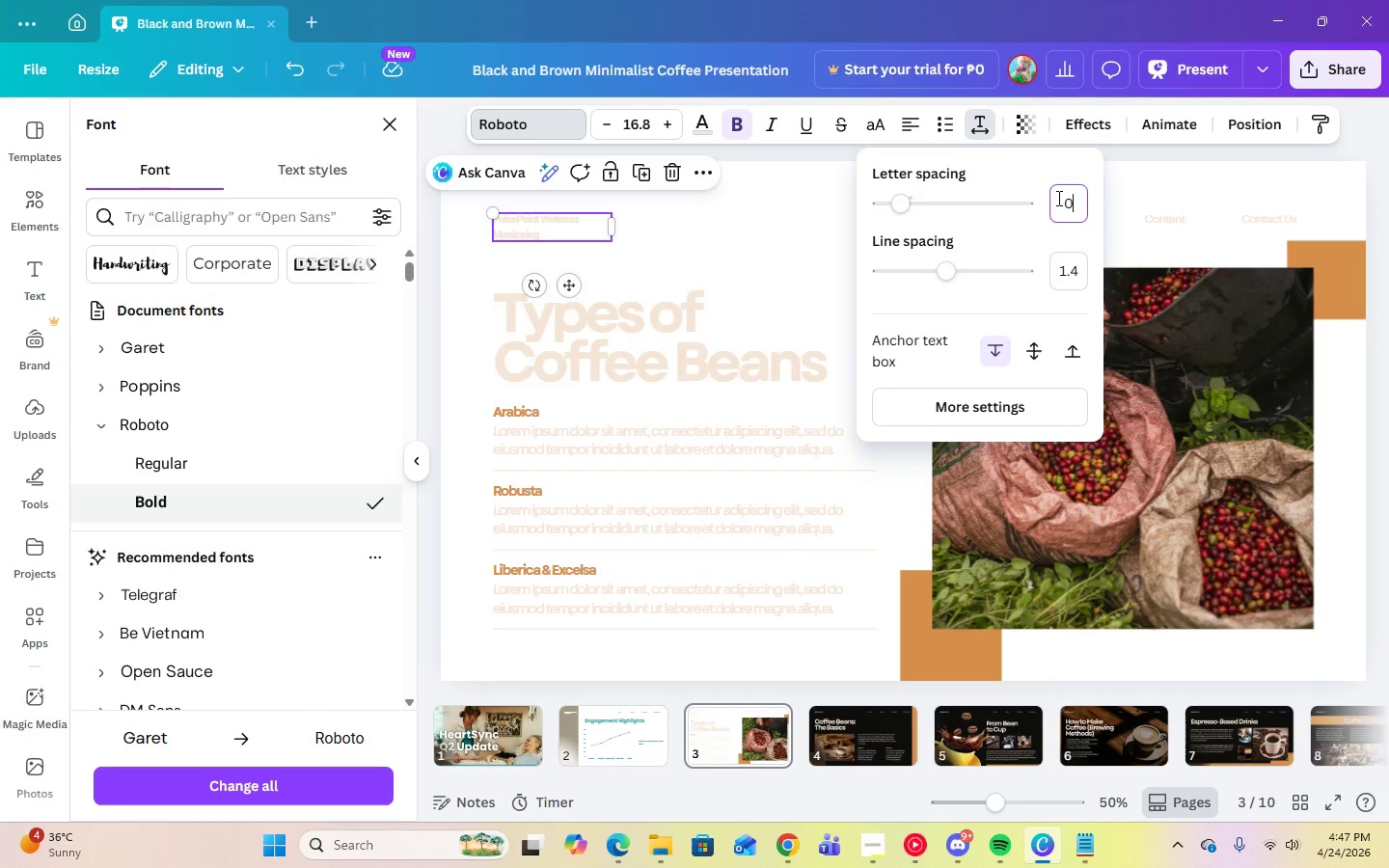 
key(Enter)
 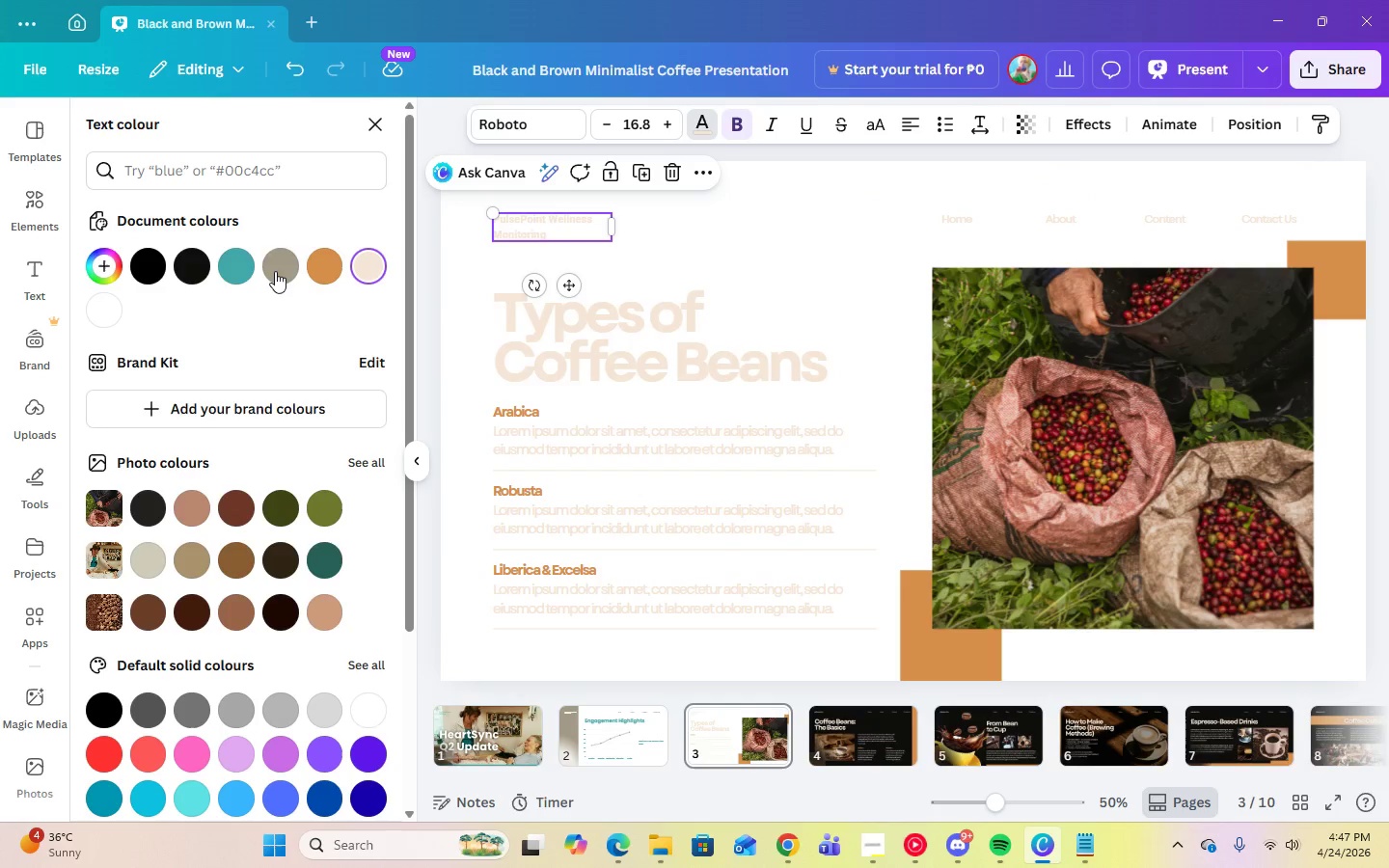 
left_click([275, 271])
 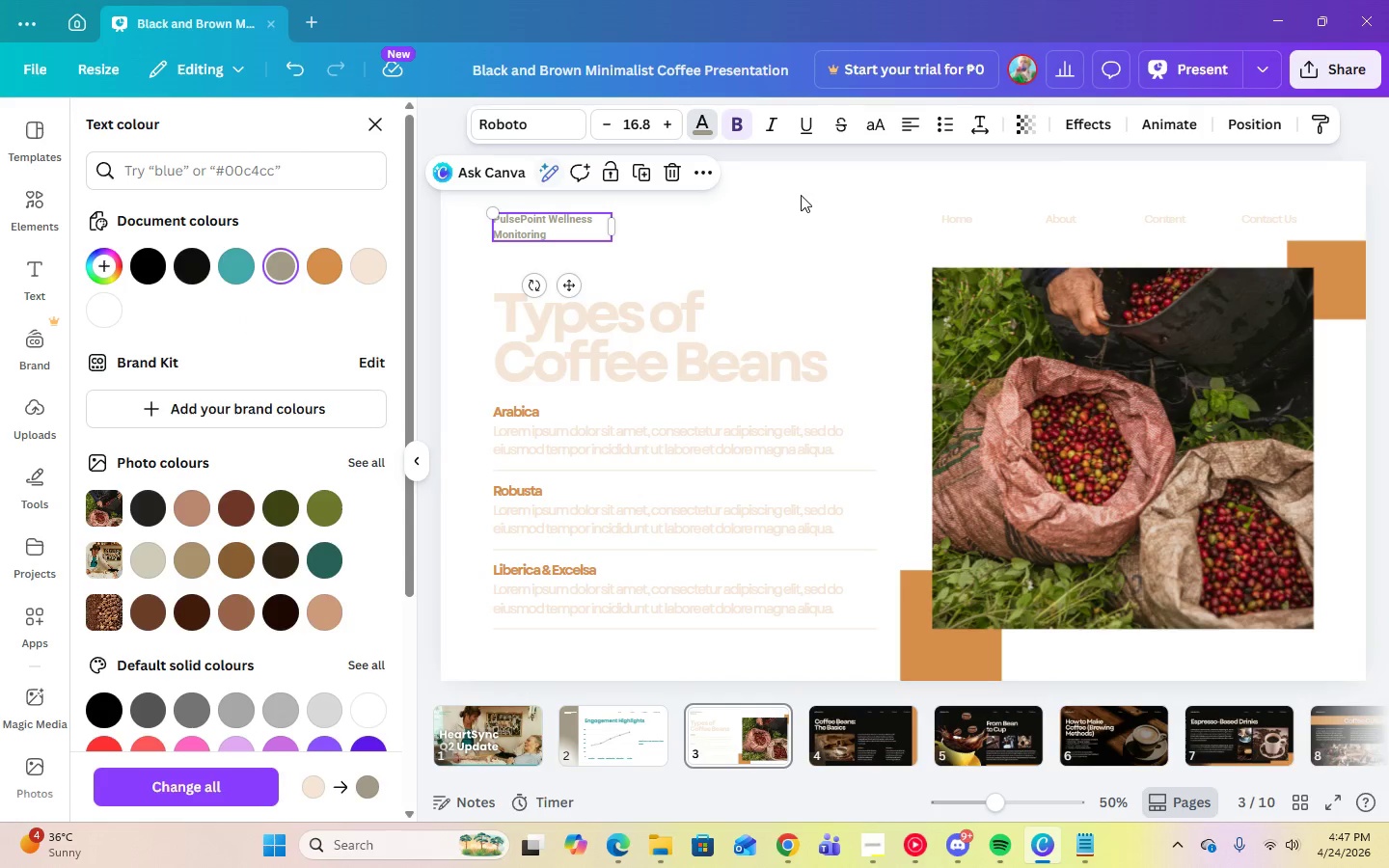 
left_click([926, 218])
 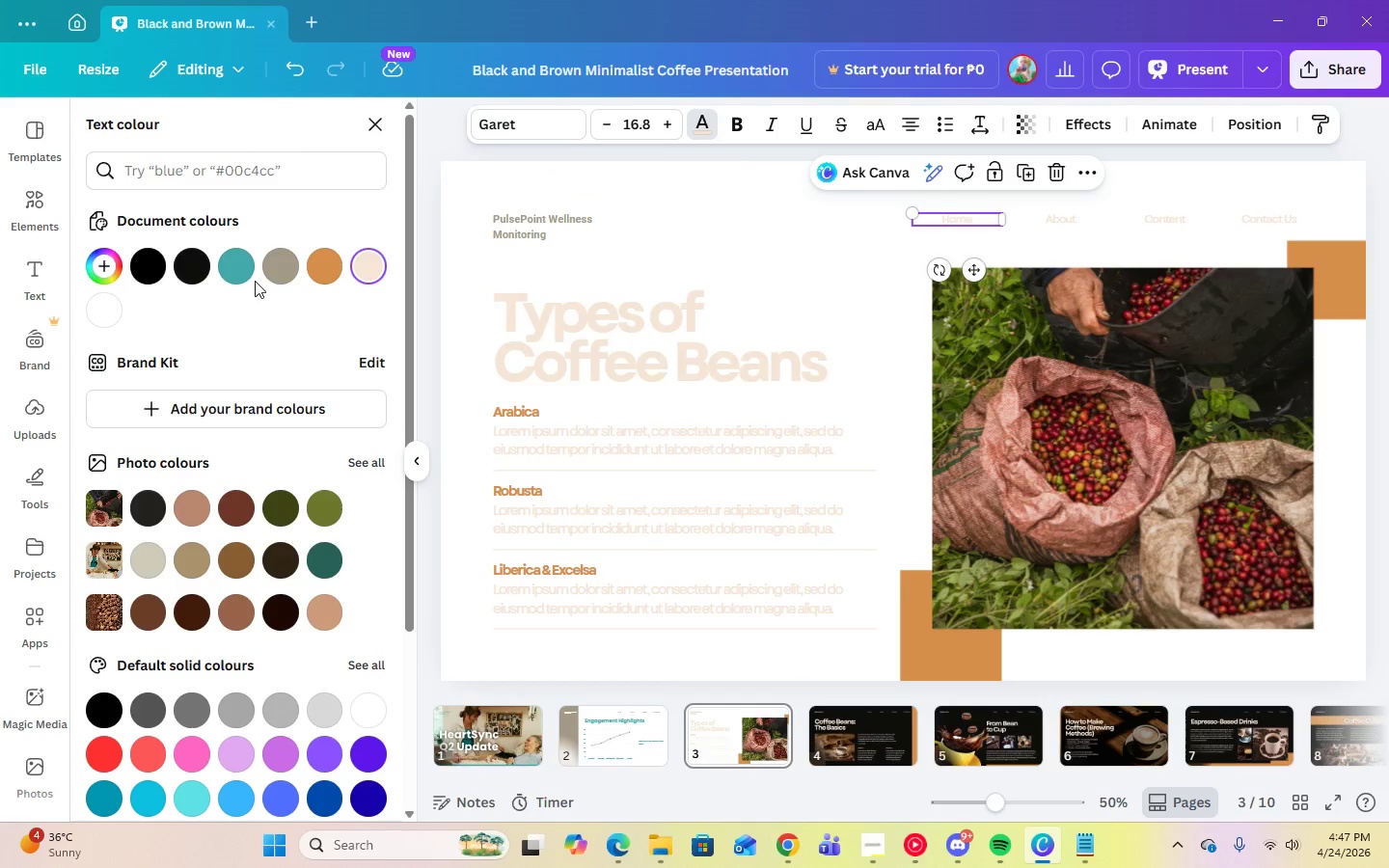 
left_click([289, 267])
 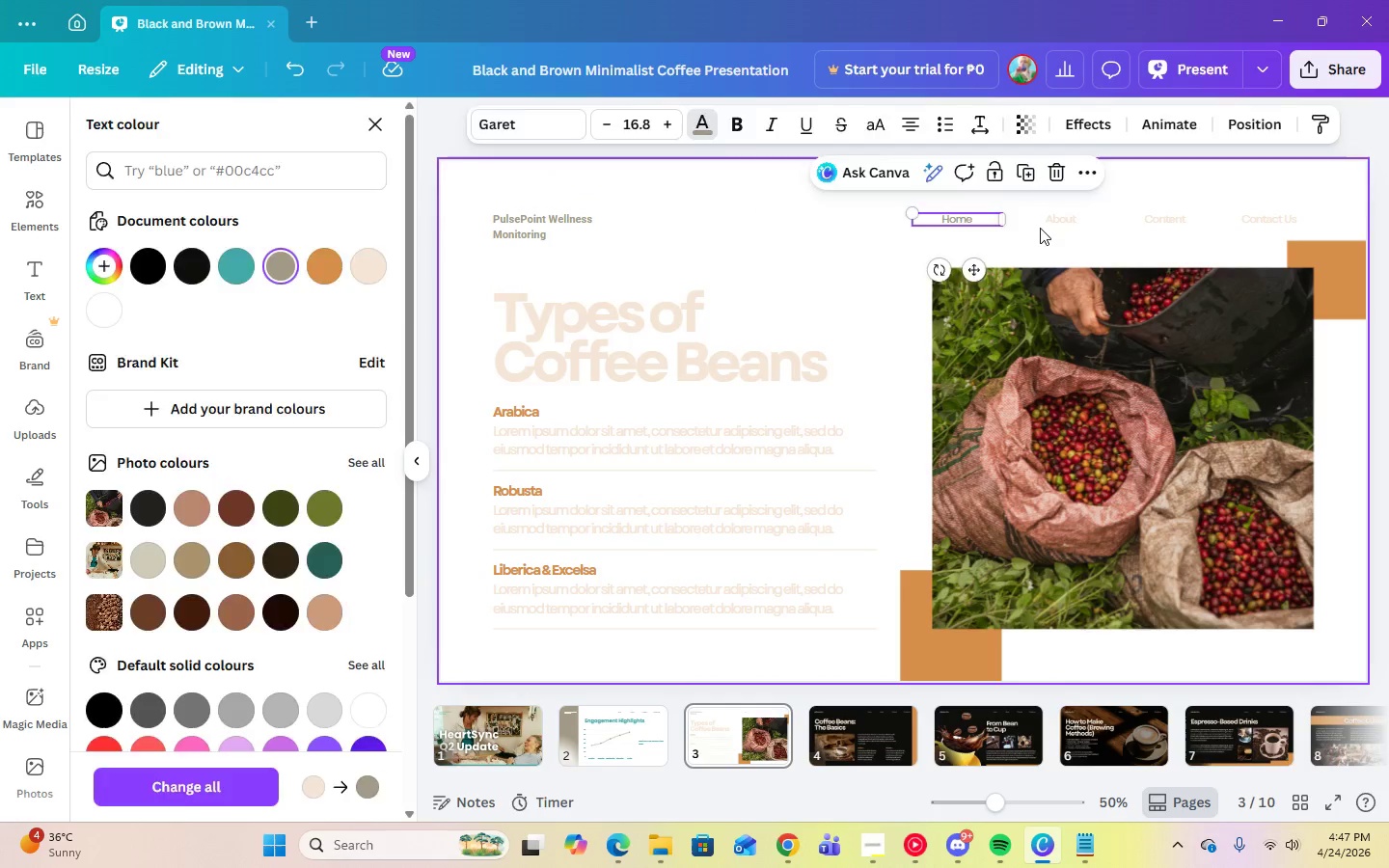 
double_click([1040, 218])
 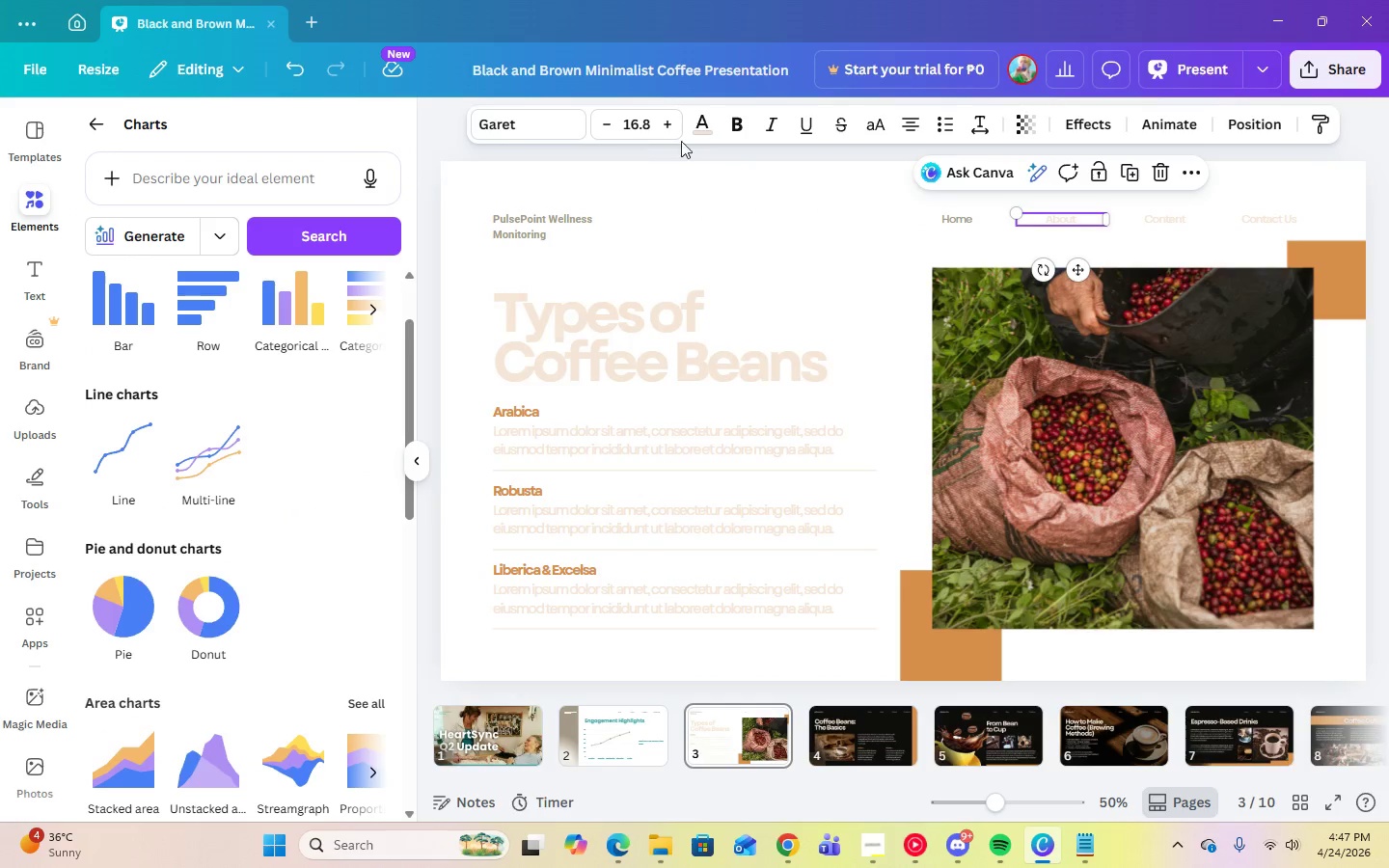 
left_click([711, 131])
 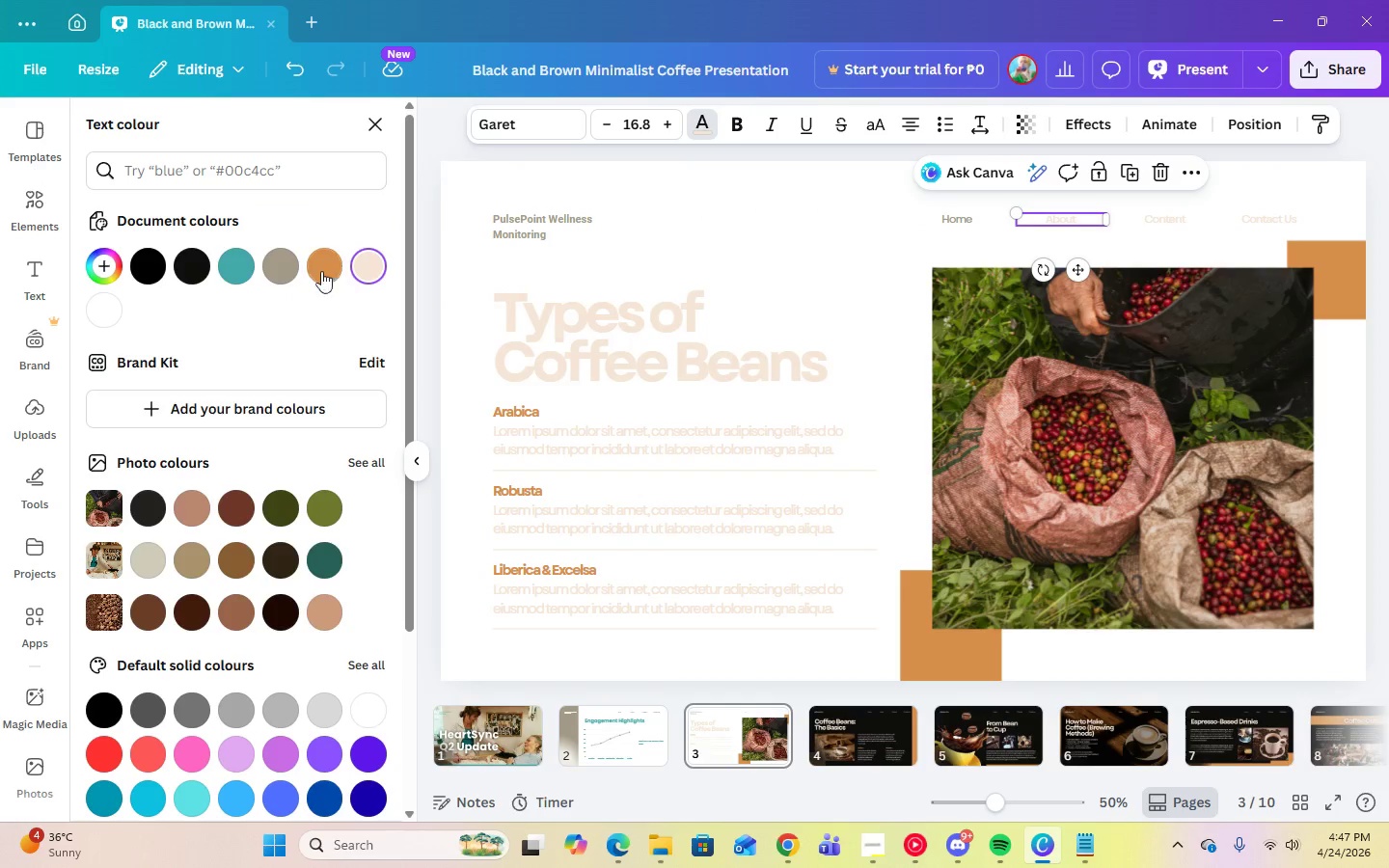 
left_click([286, 264])
 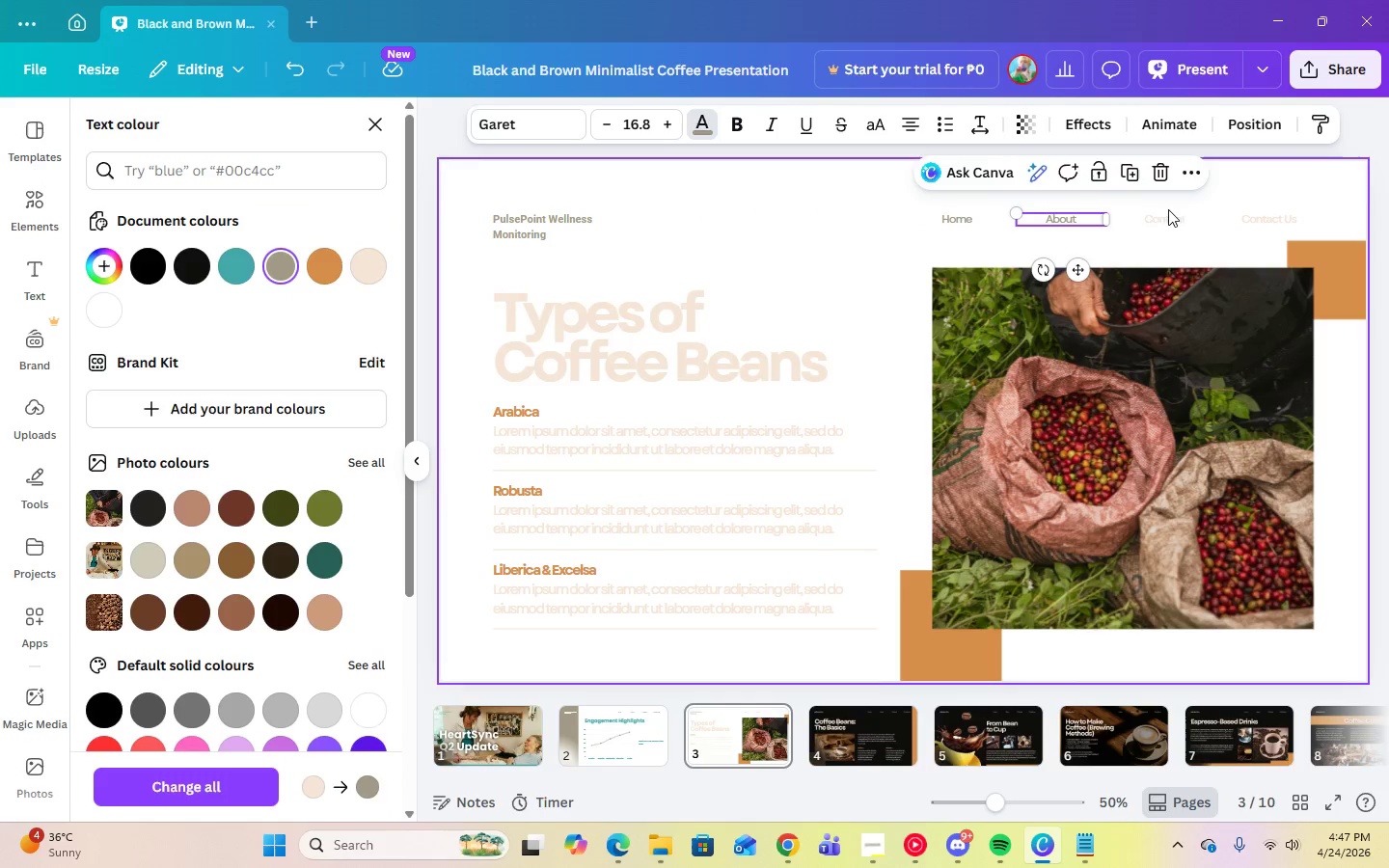 
left_click([1168, 218])
 